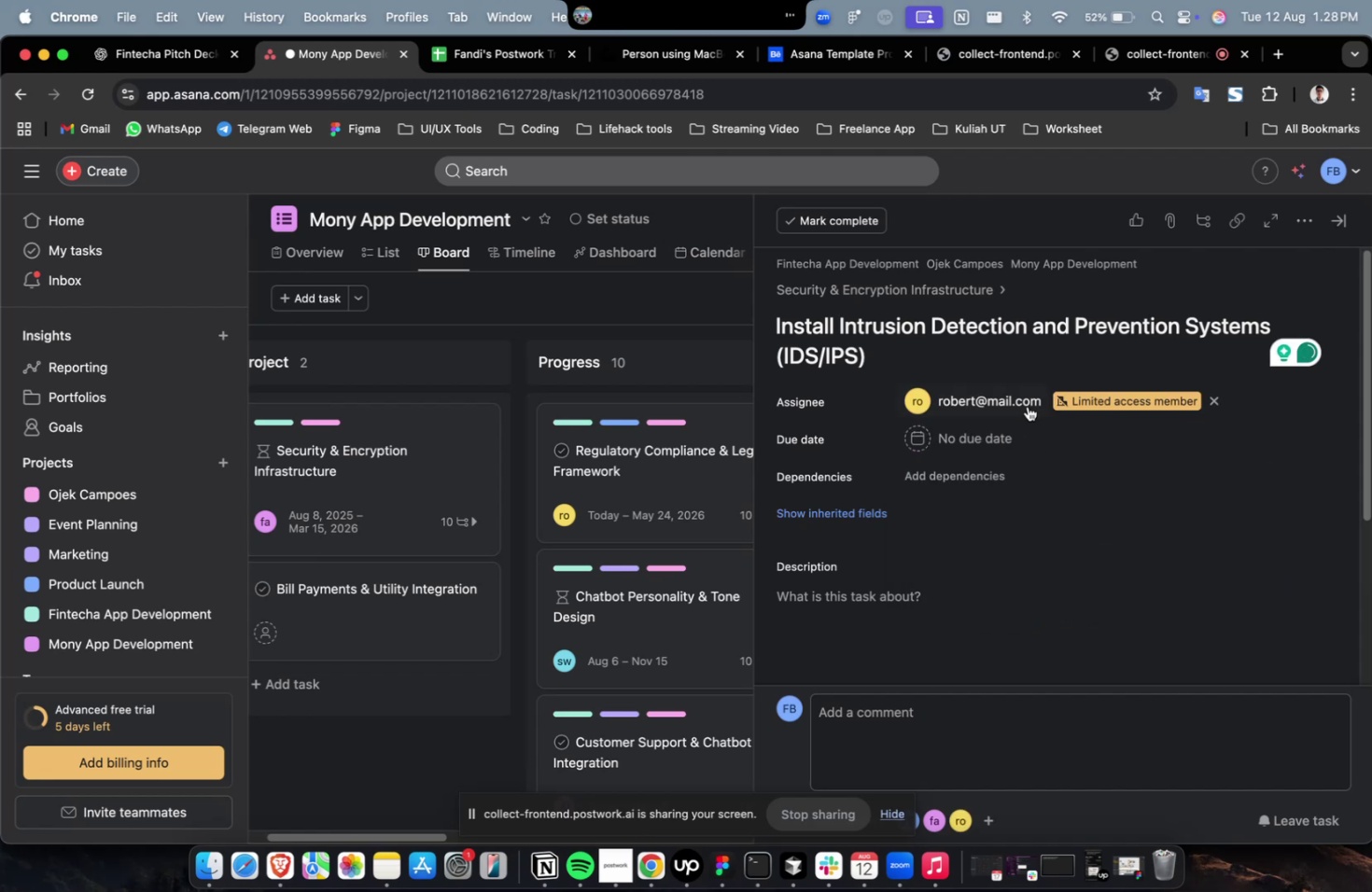 
double_click([1019, 401])
 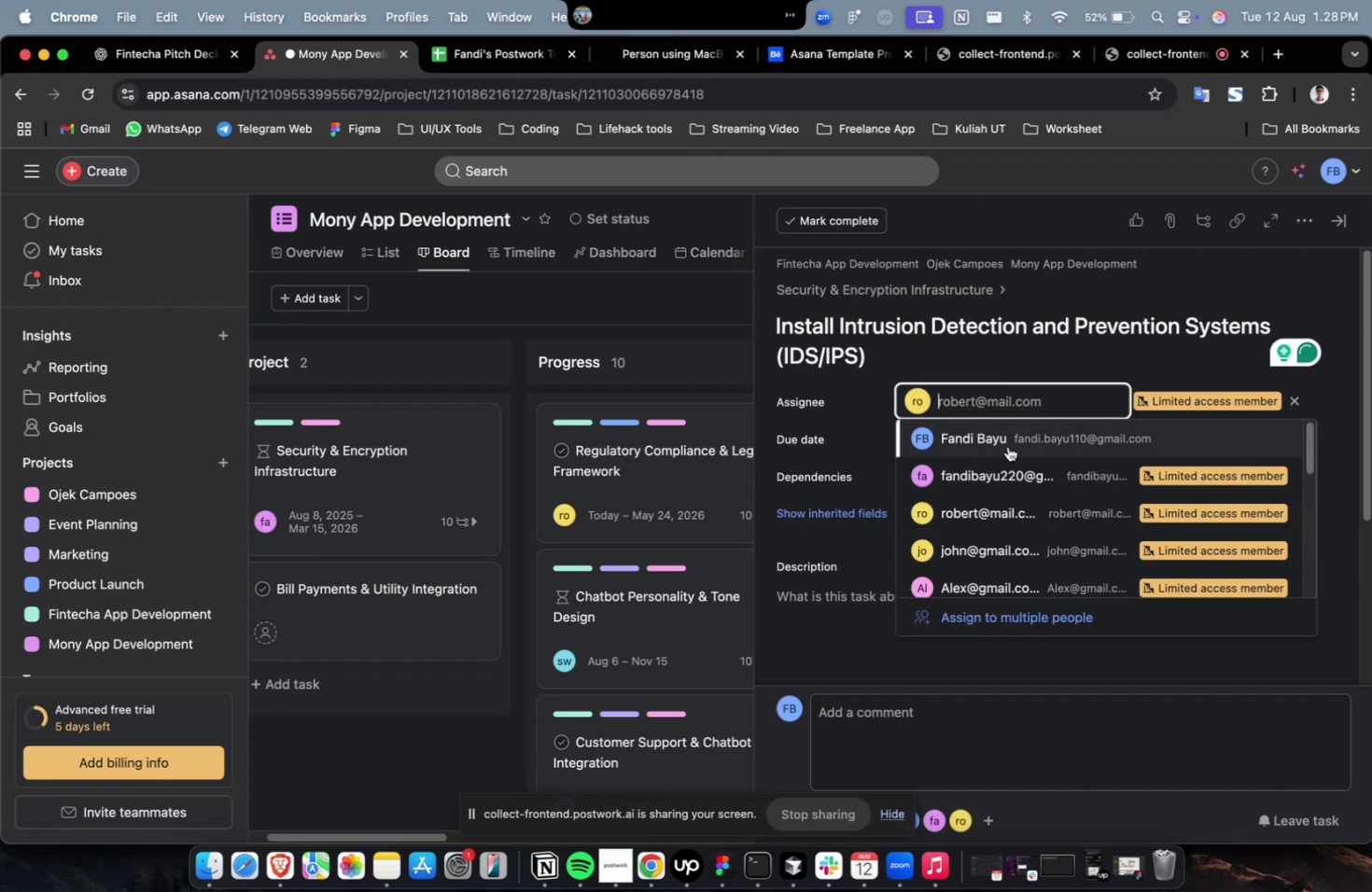 
scroll: coordinate [1008, 469], scroll_direction: down, amount: 7.0
 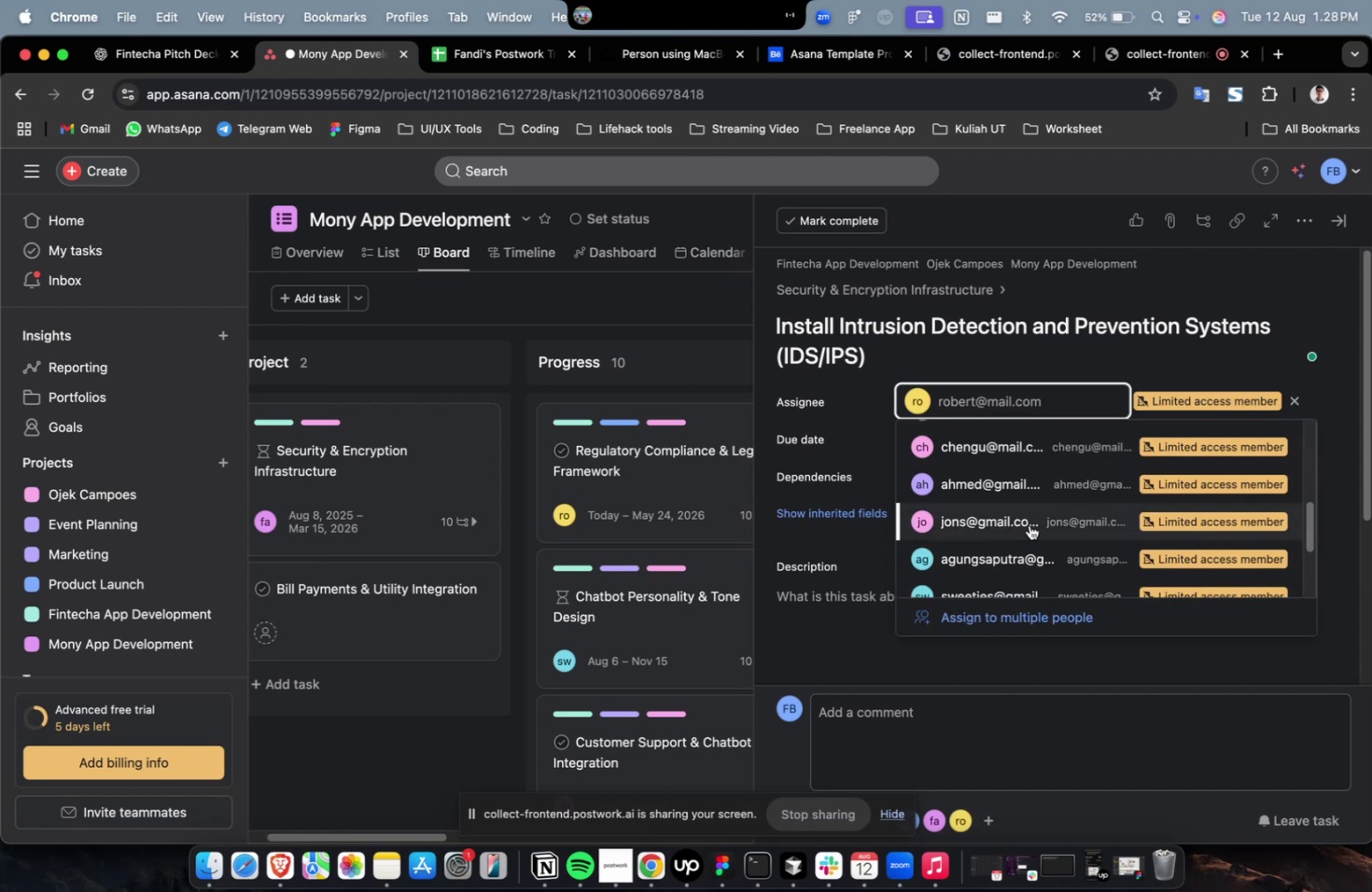 
left_click([1029, 524])
 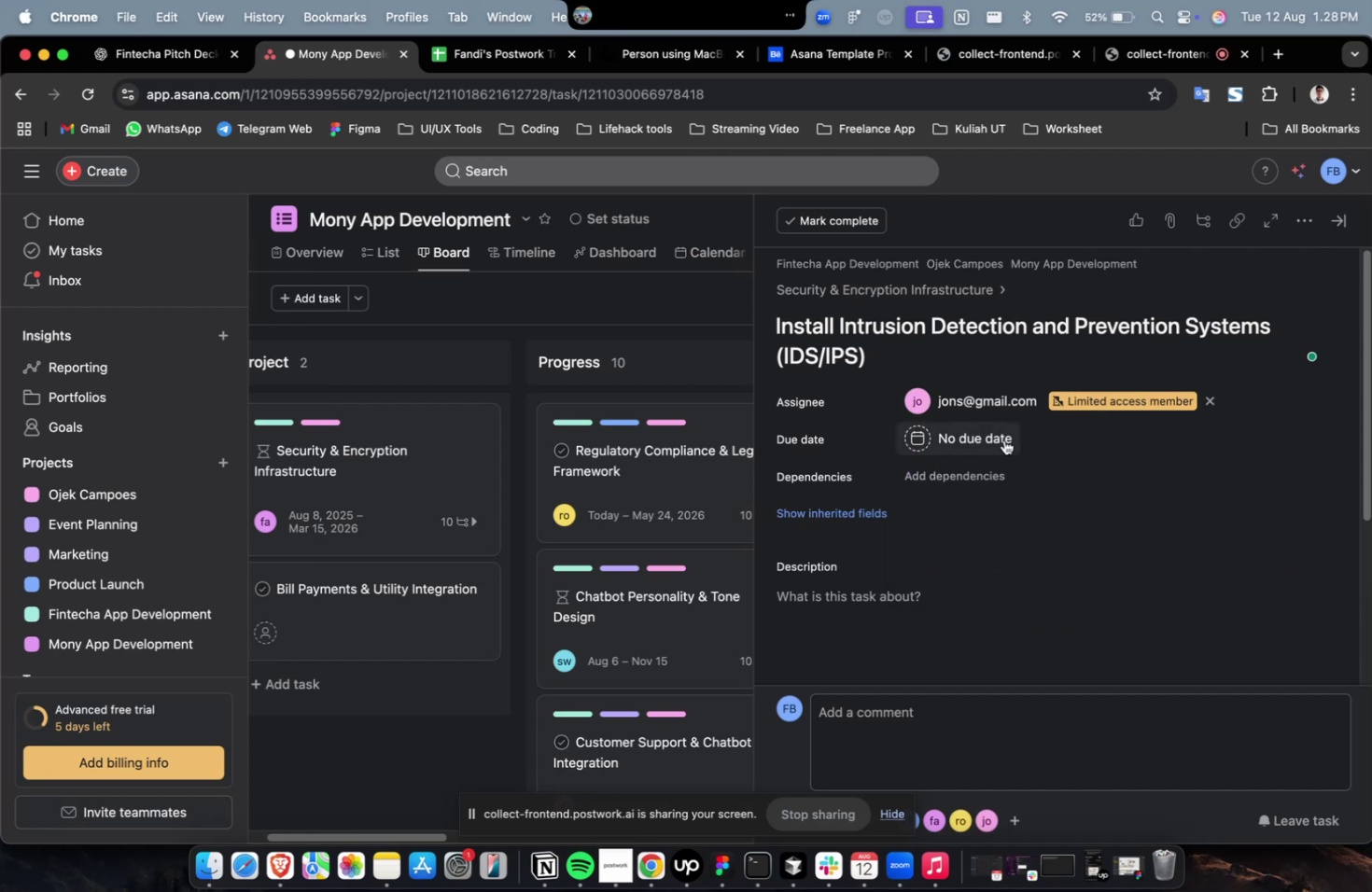 
double_click([1000, 440])
 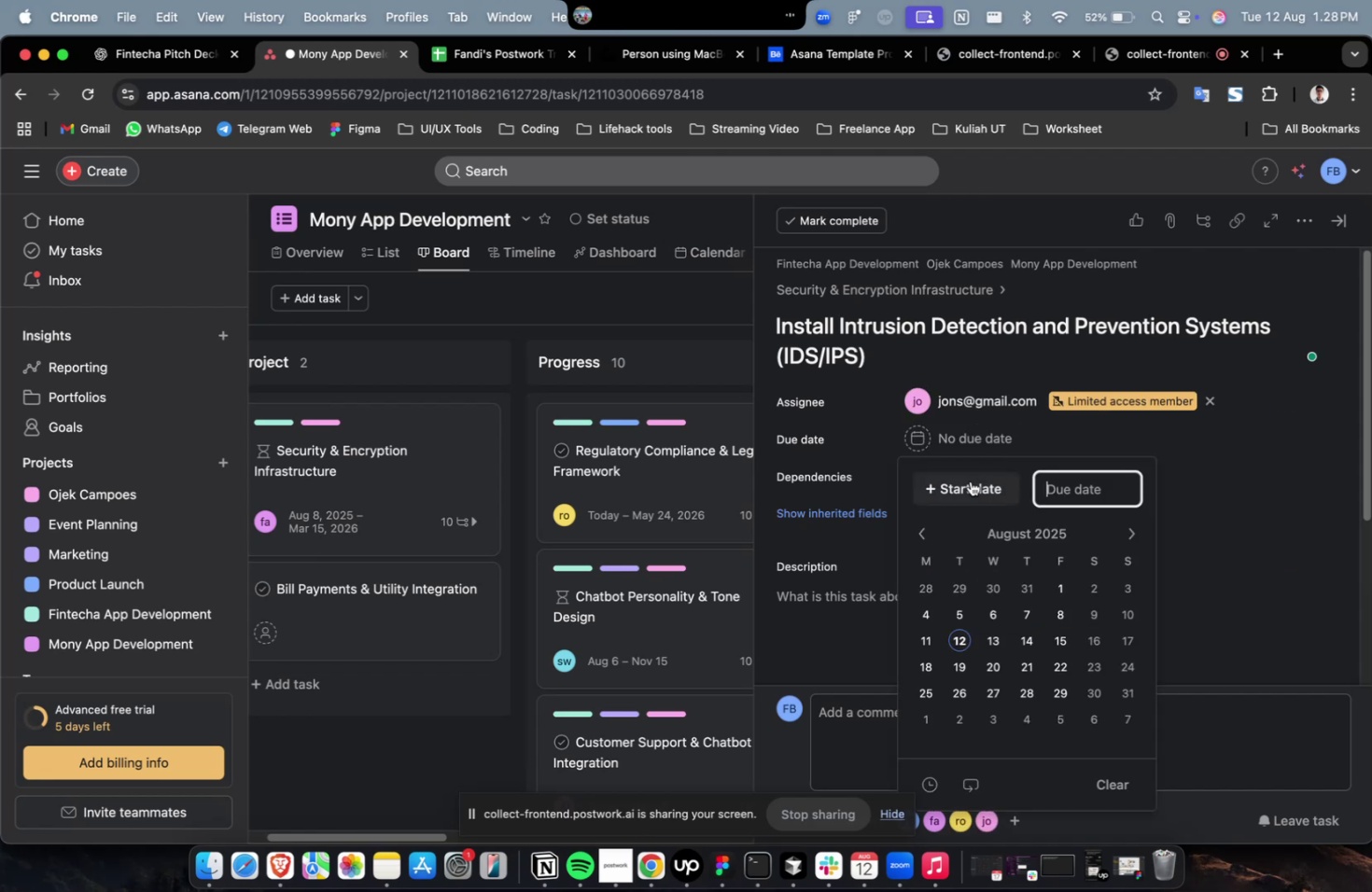 
triple_click([969, 481])
 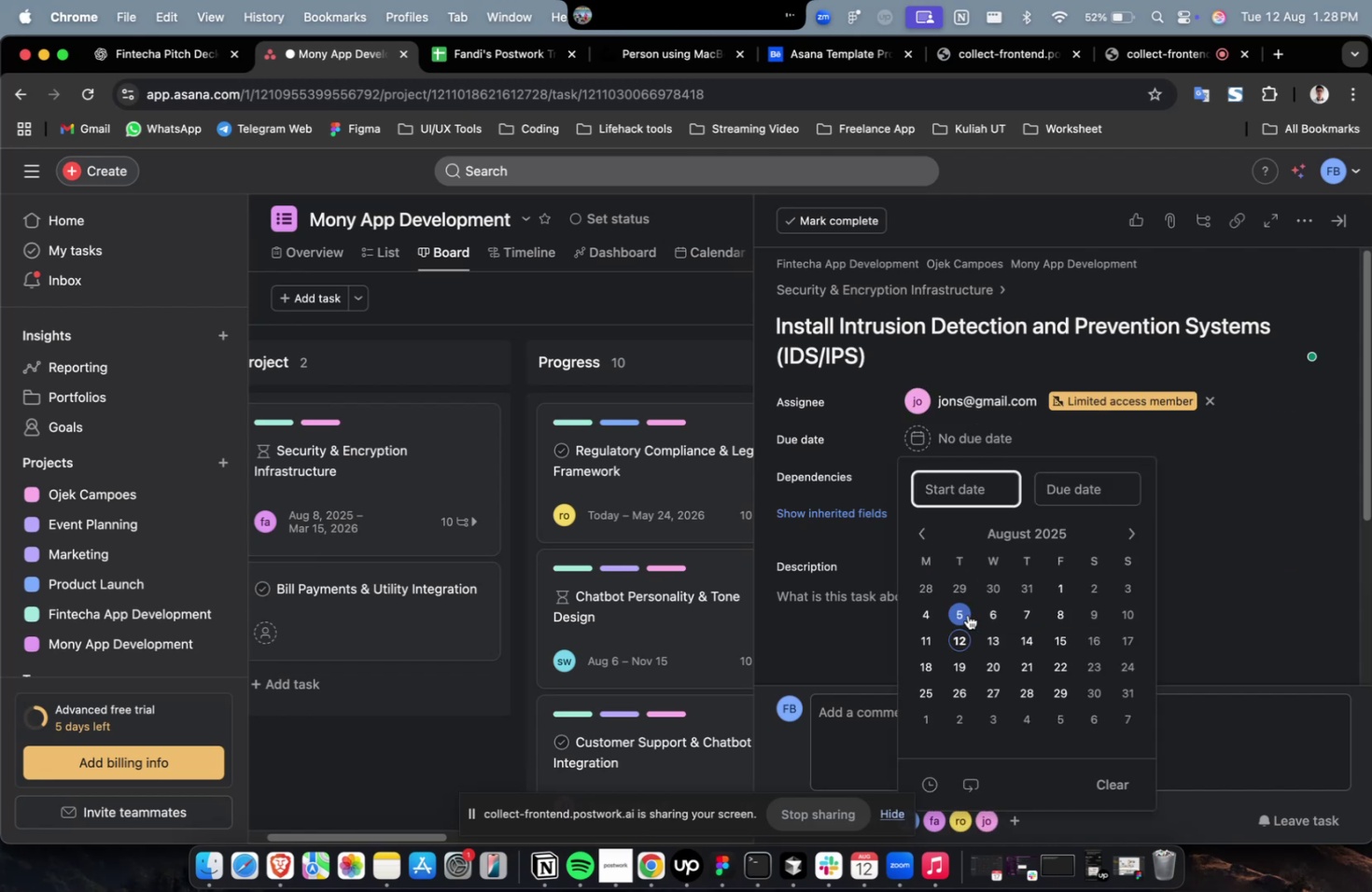 
left_click([963, 612])
 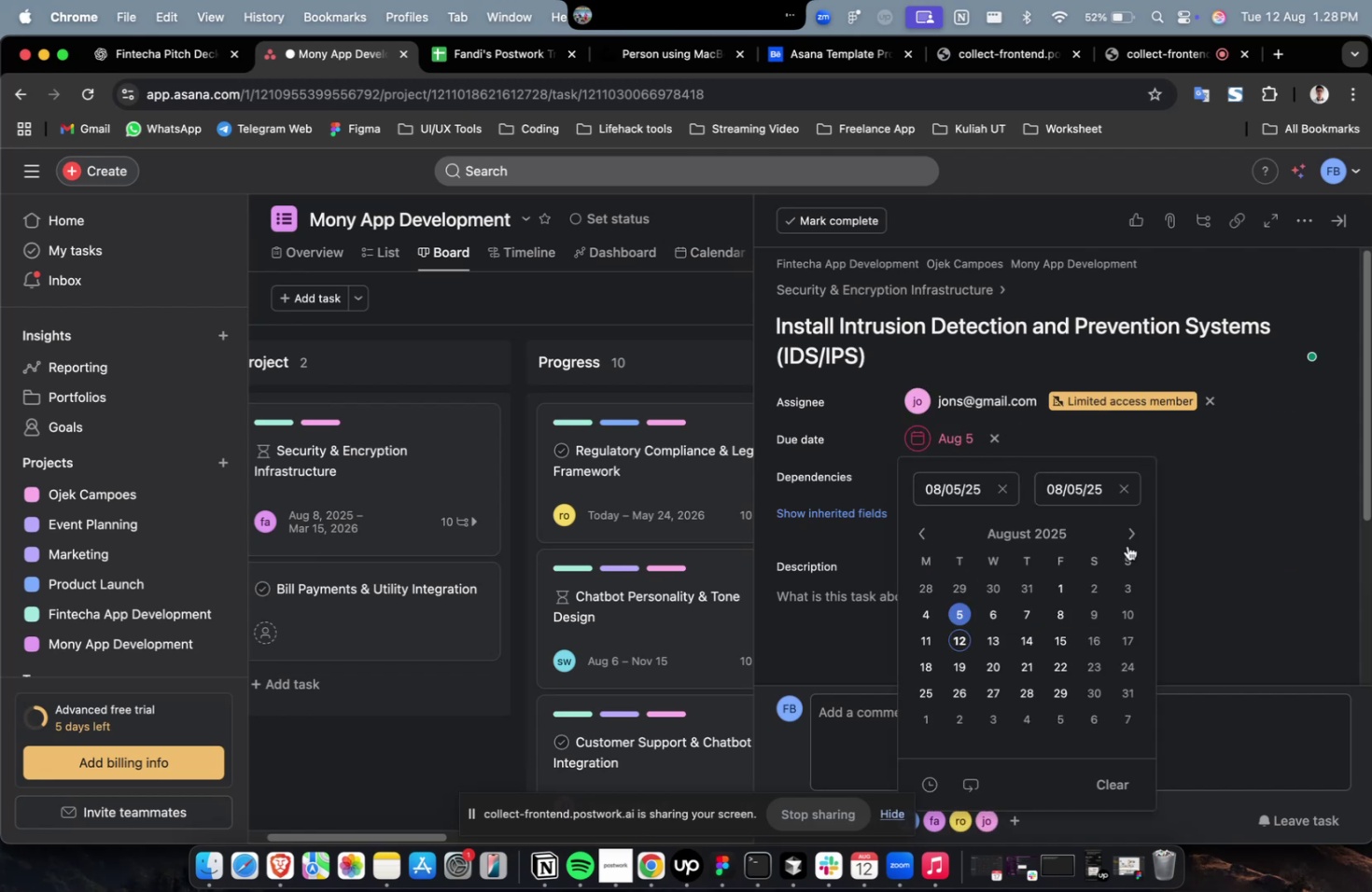 
double_click([1130, 540])
 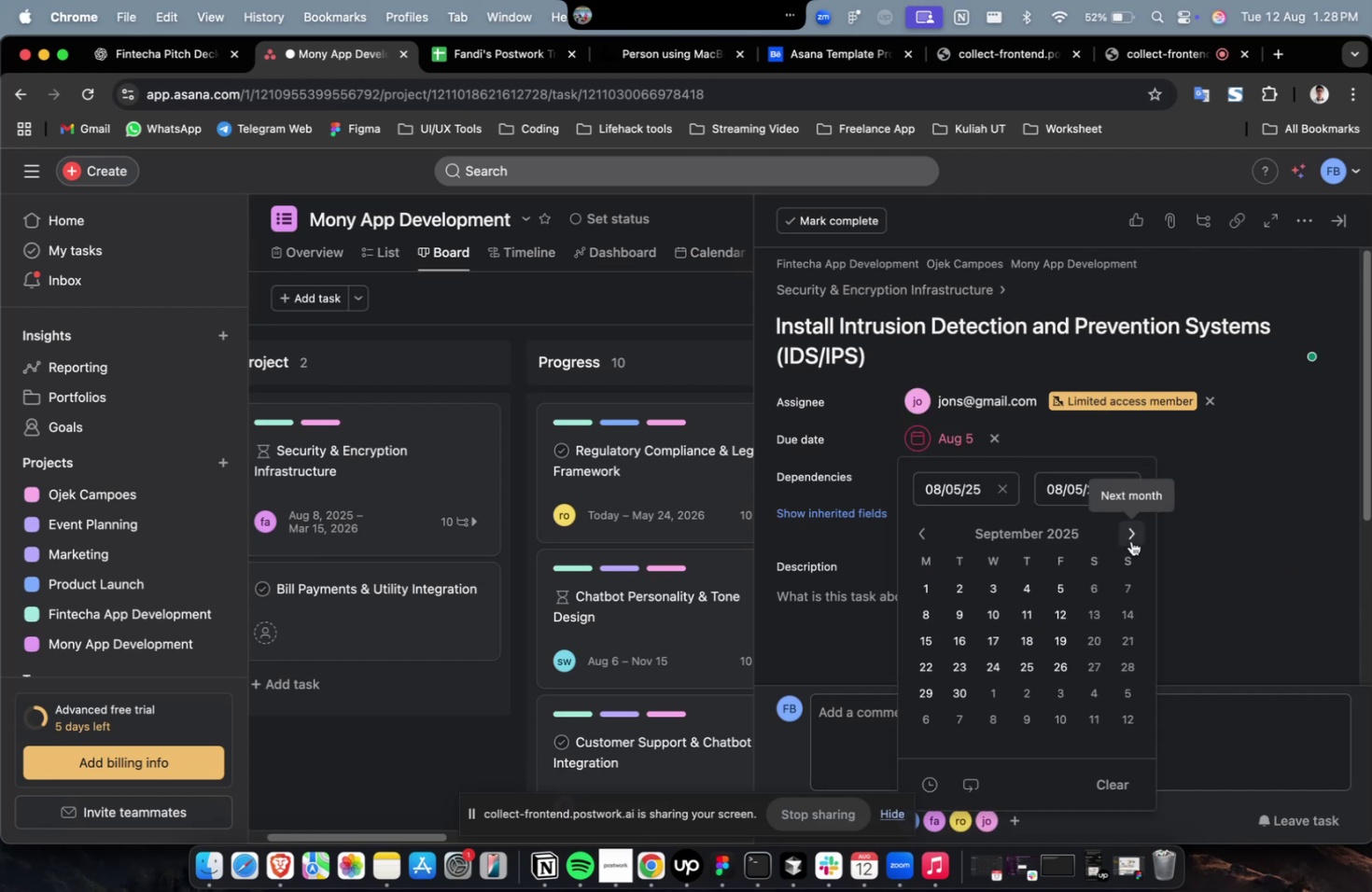 
triple_click([1130, 540])
 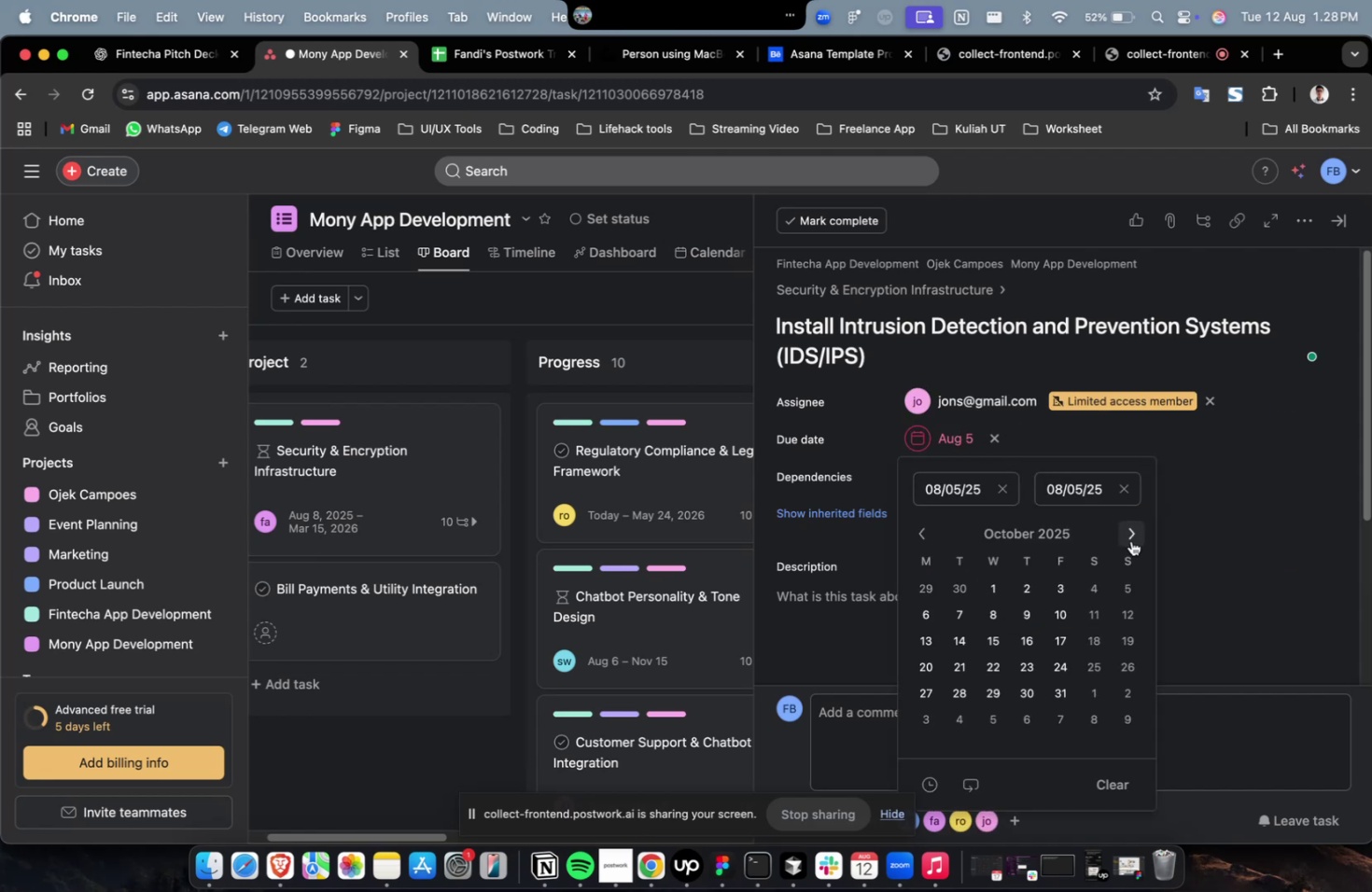 
triple_click([1130, 540])
 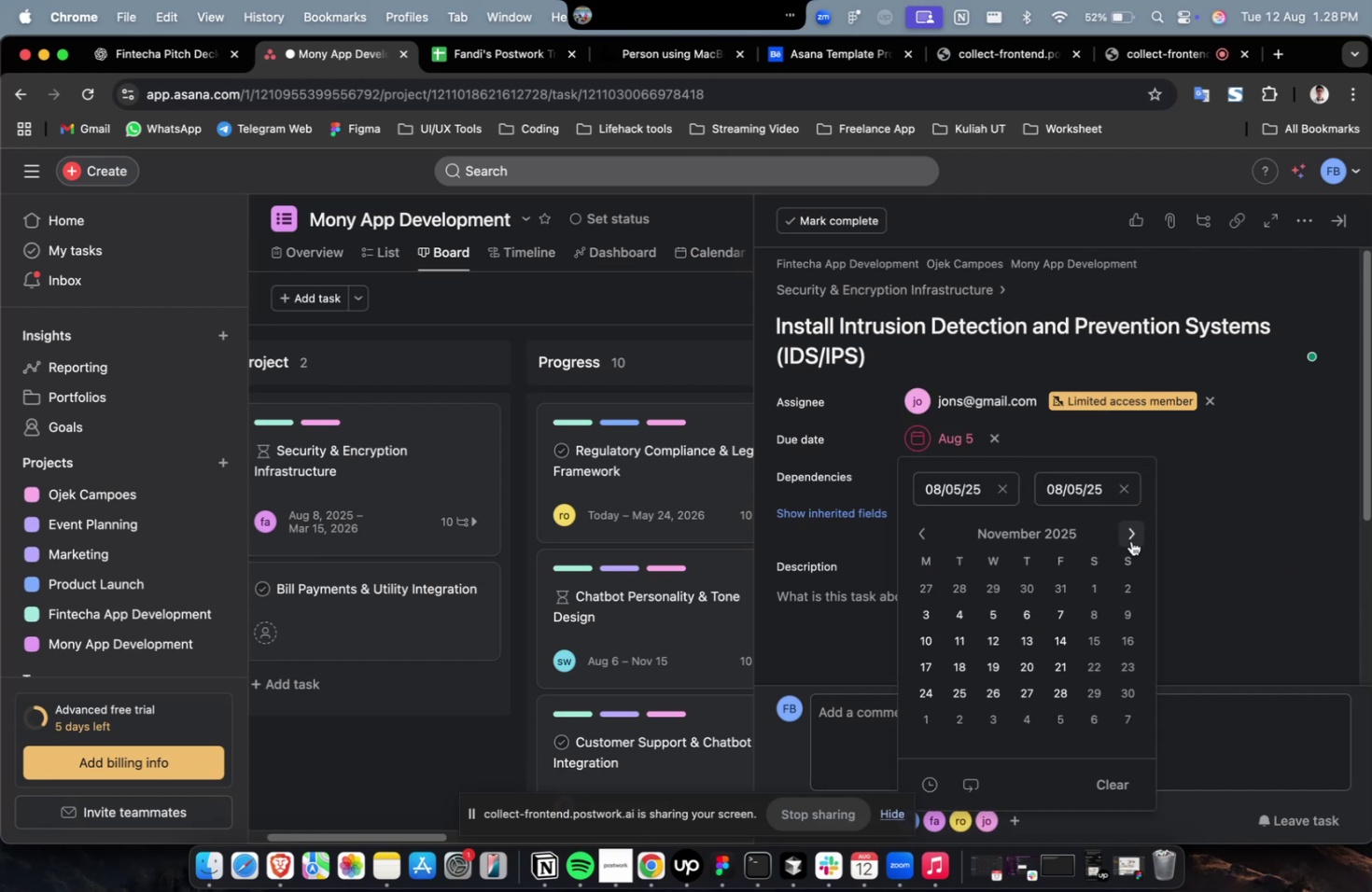 
triple_click([1130, 540])
 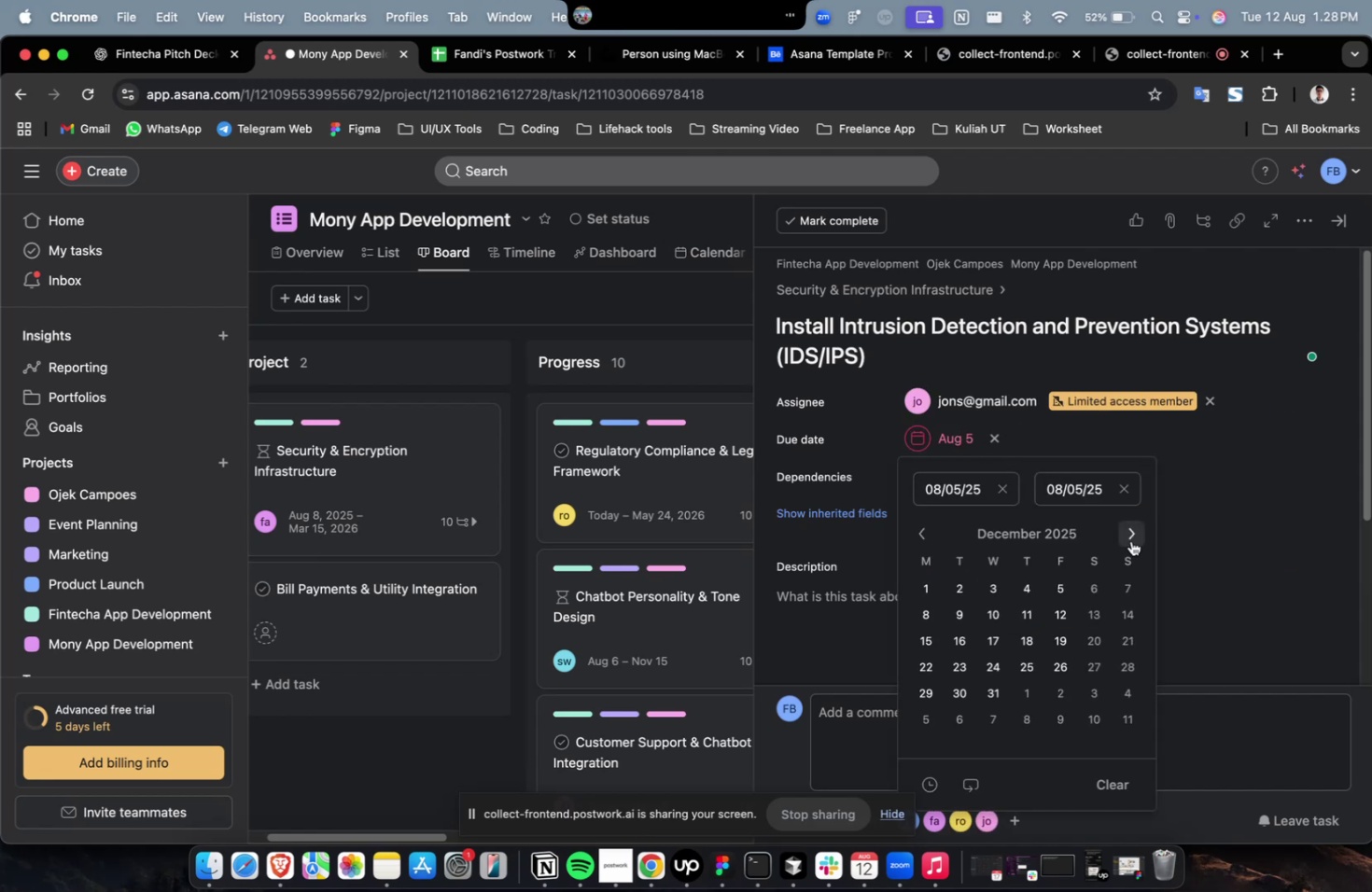 
triple_click([1130, 540])
 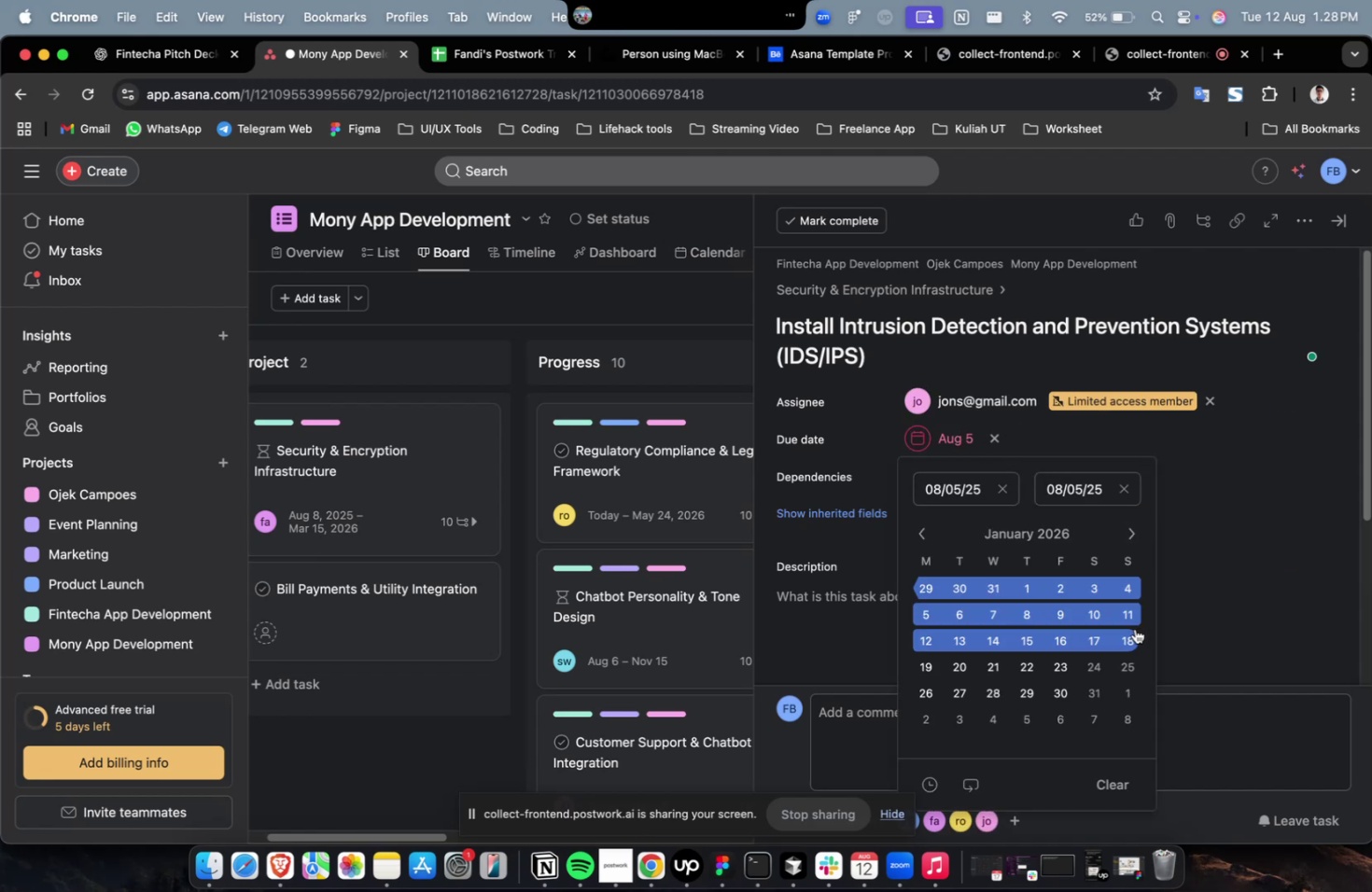 
triple_click([1133, 628])
 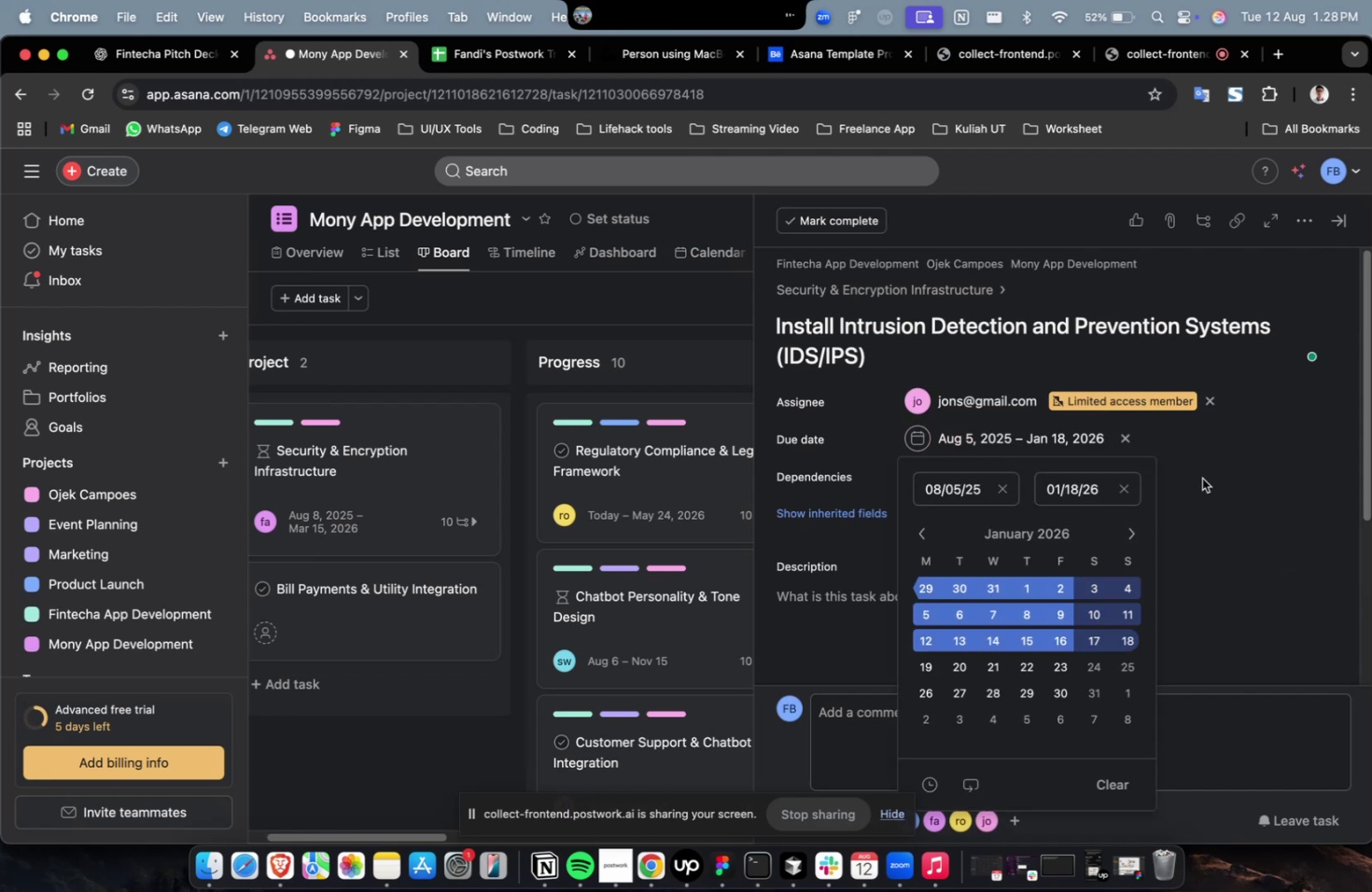 
triple_click([1201, 478])
 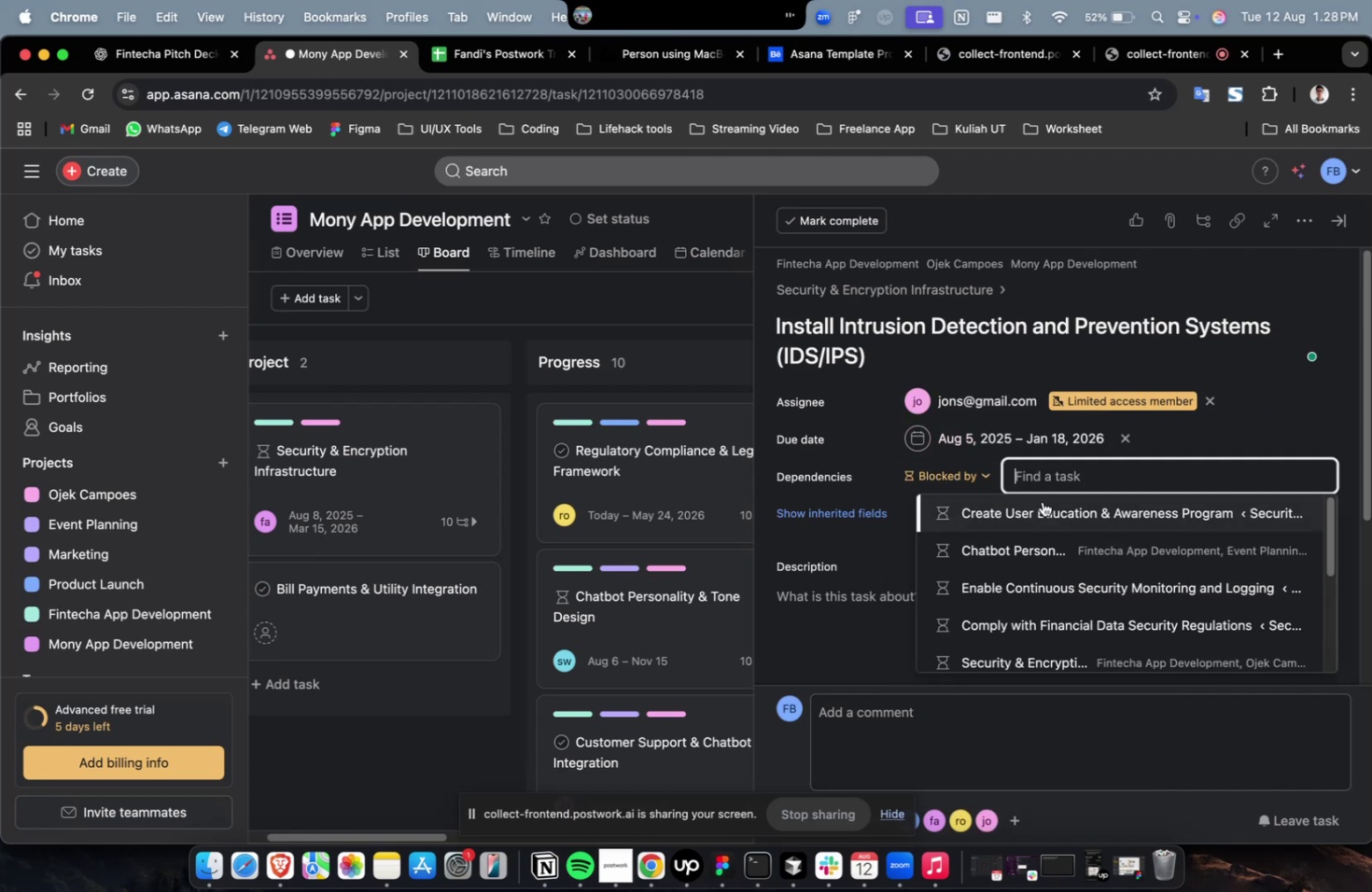 
triple_click([1049, 516])
 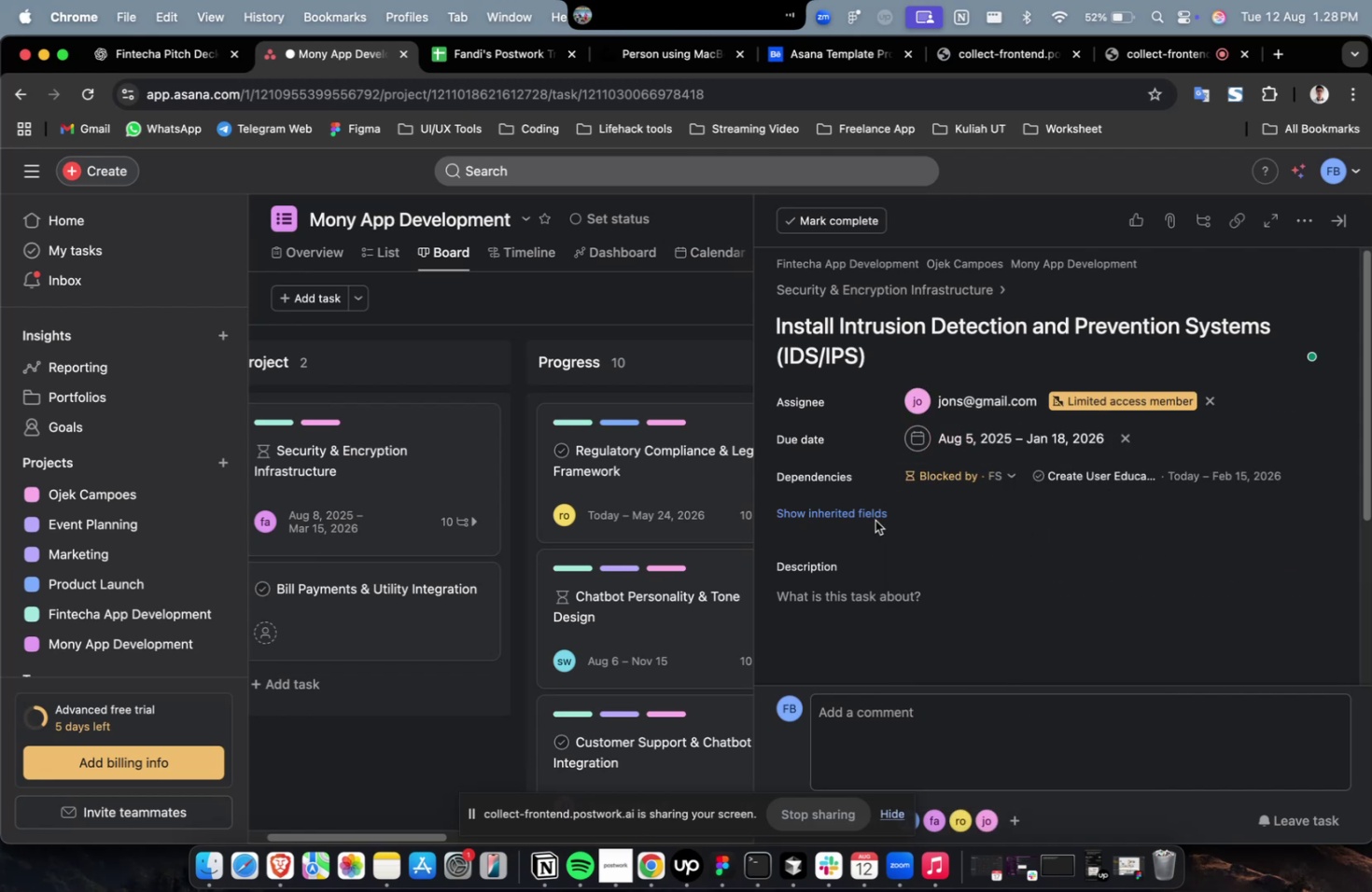 
triple_click([873, 519])
 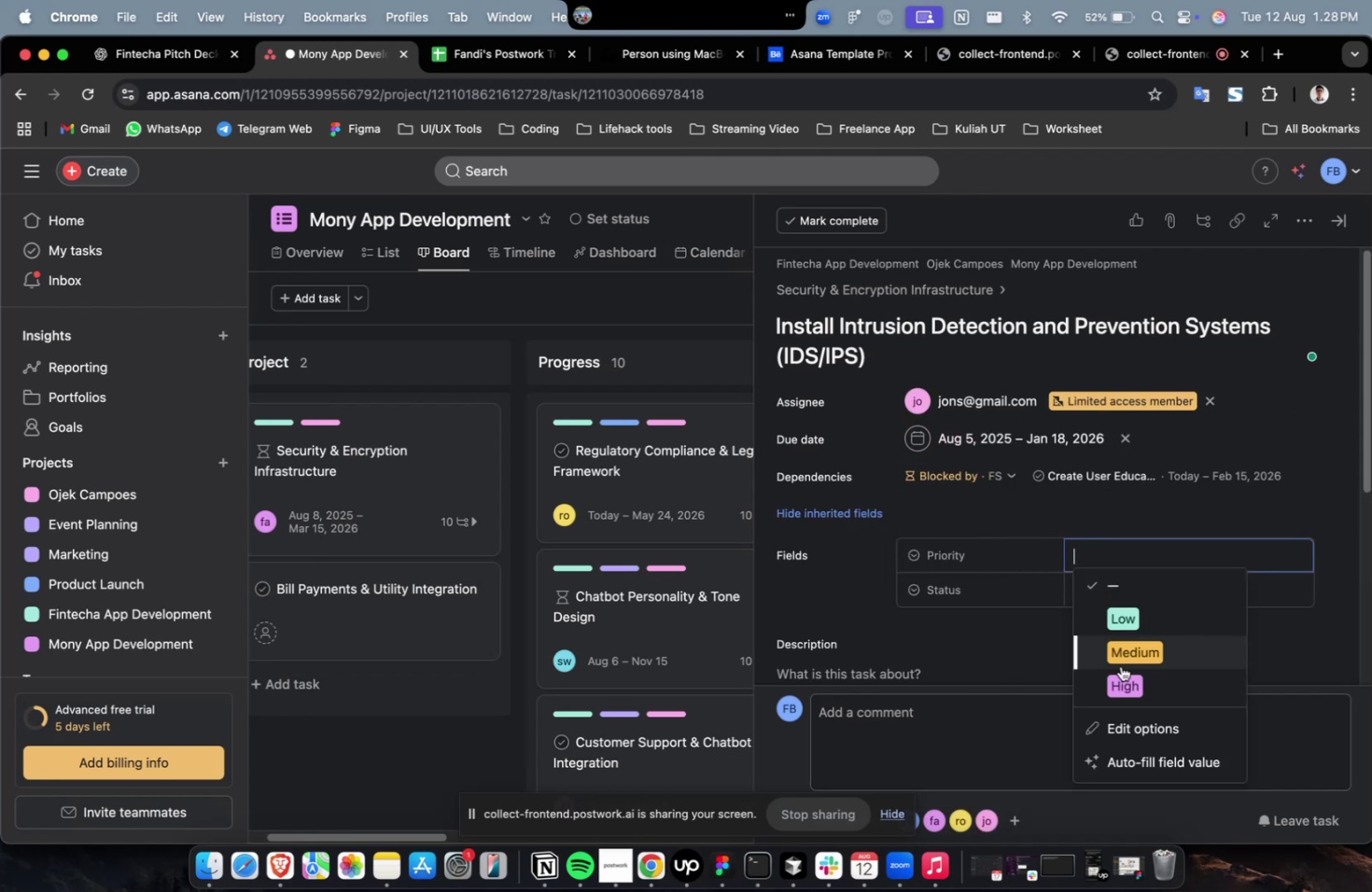 
triple_click([1125, 677])
 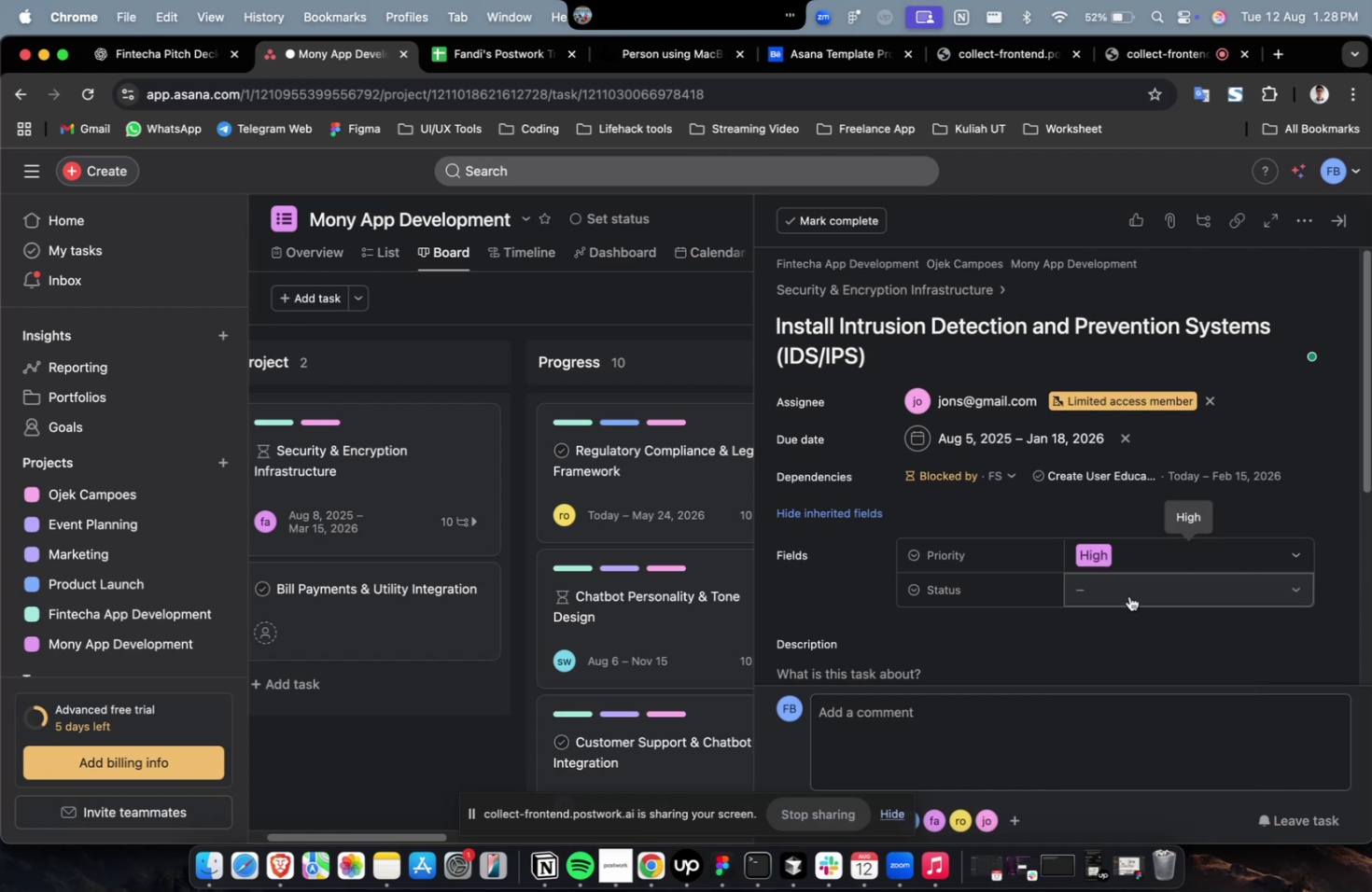 
triple_click([1128, 595])
 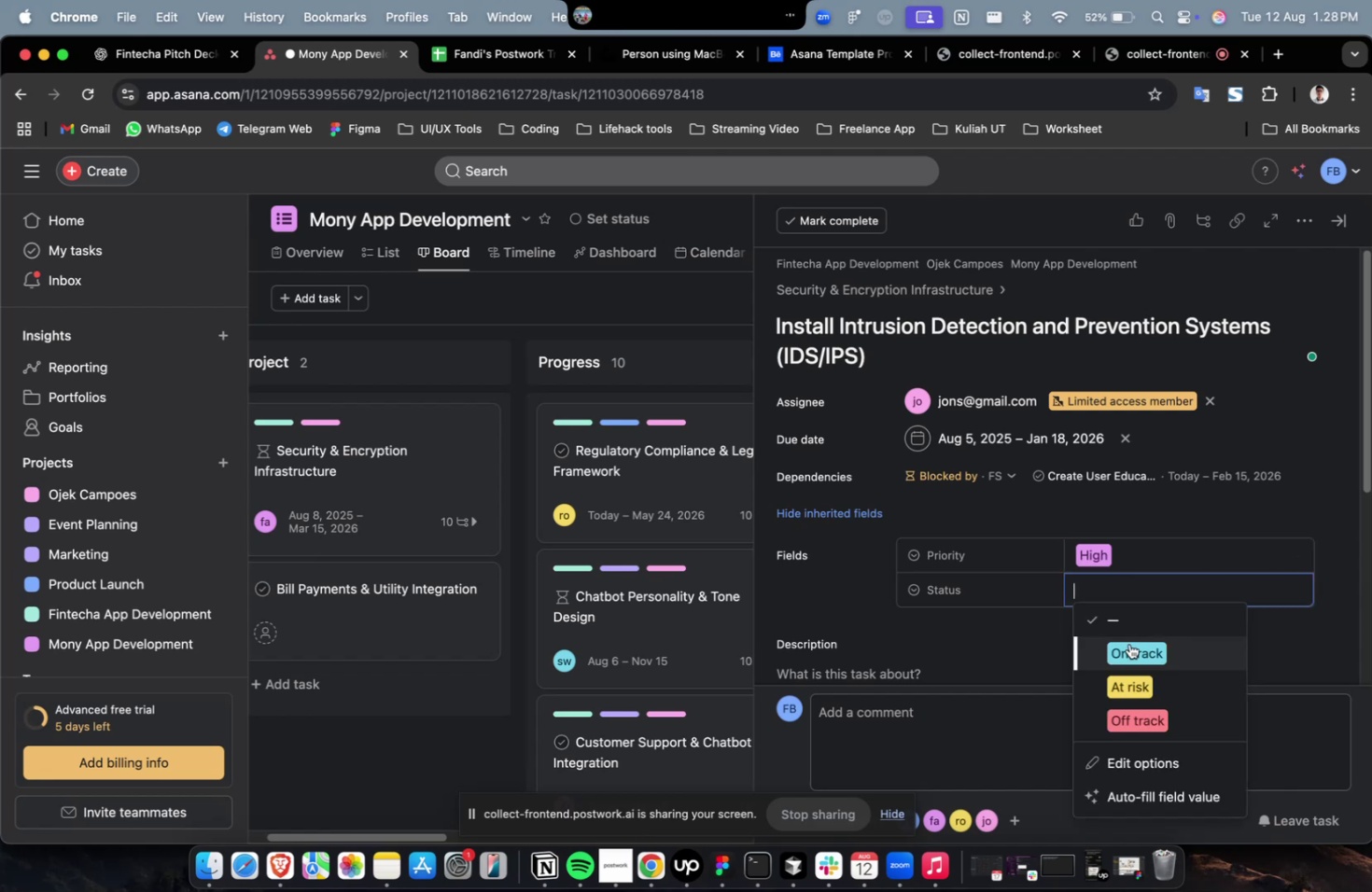 
triple_click([1128, 645])
 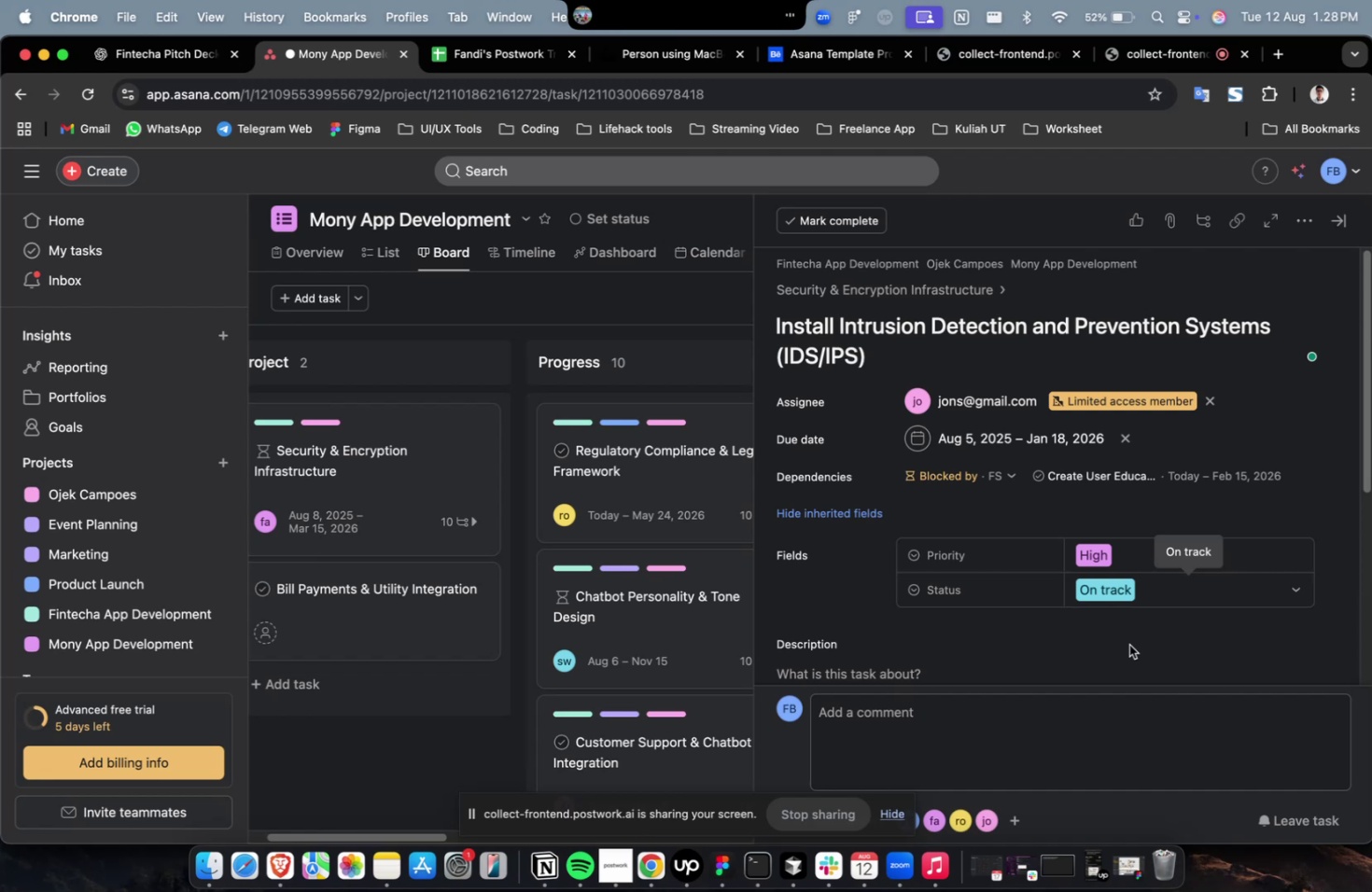 
wait(16.39)
 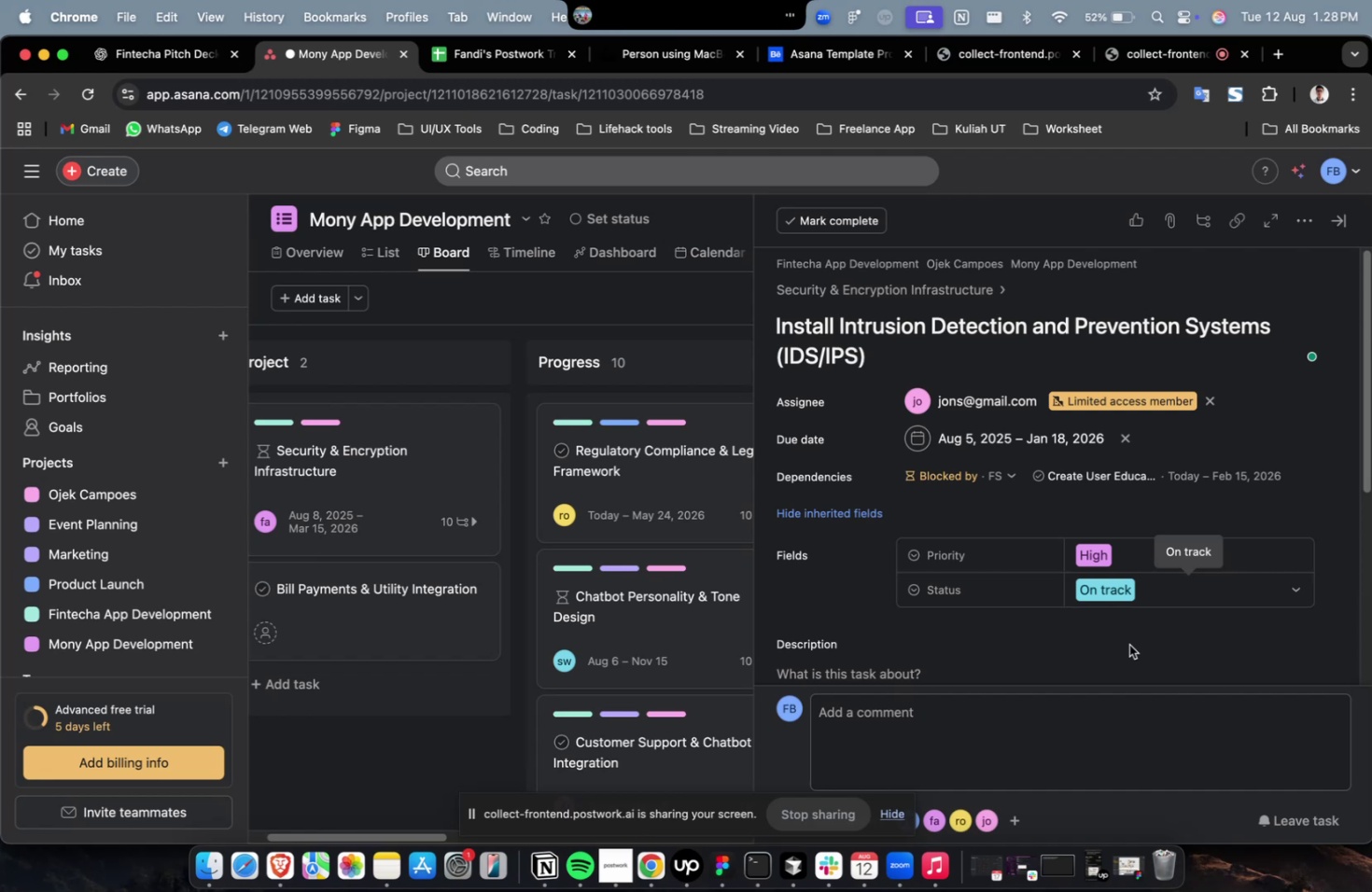 
scroll: coordinate [1060, 634], scroll_direction: down, amount: 29.0
 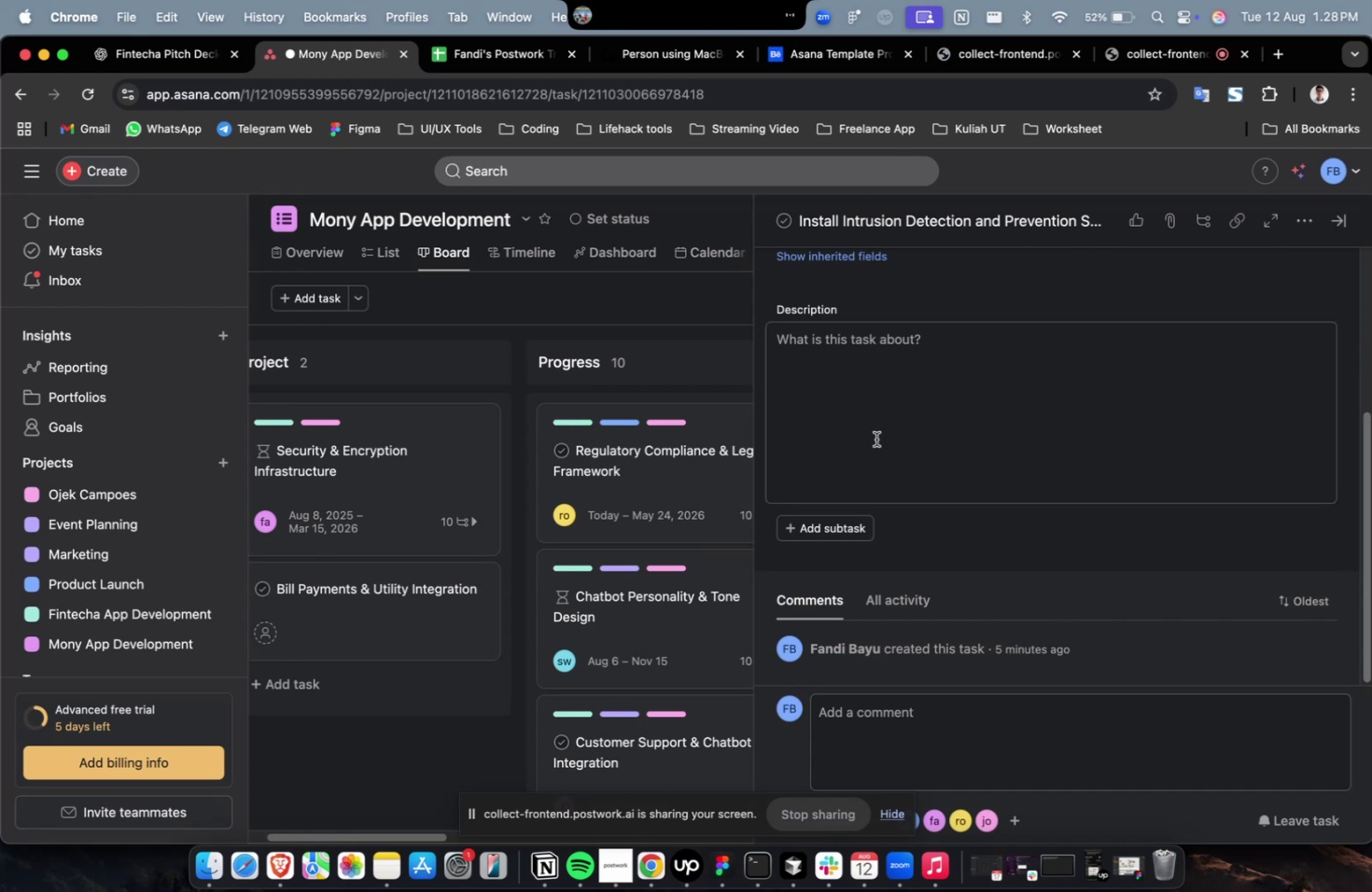 
left_click([932, 393])
 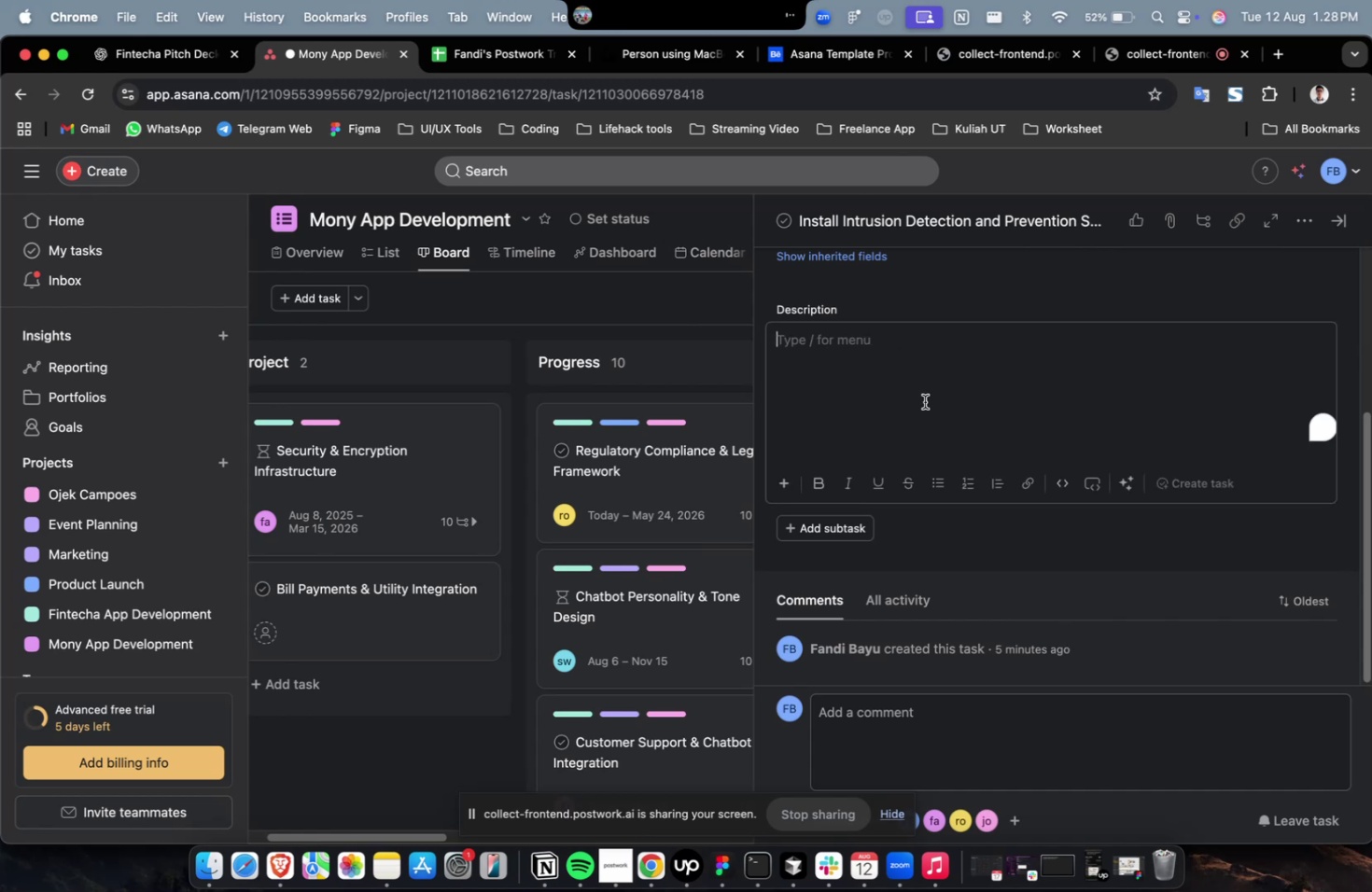 
scroll: coordinate [923, 406], scroll_direction: up, amount: 19.0
 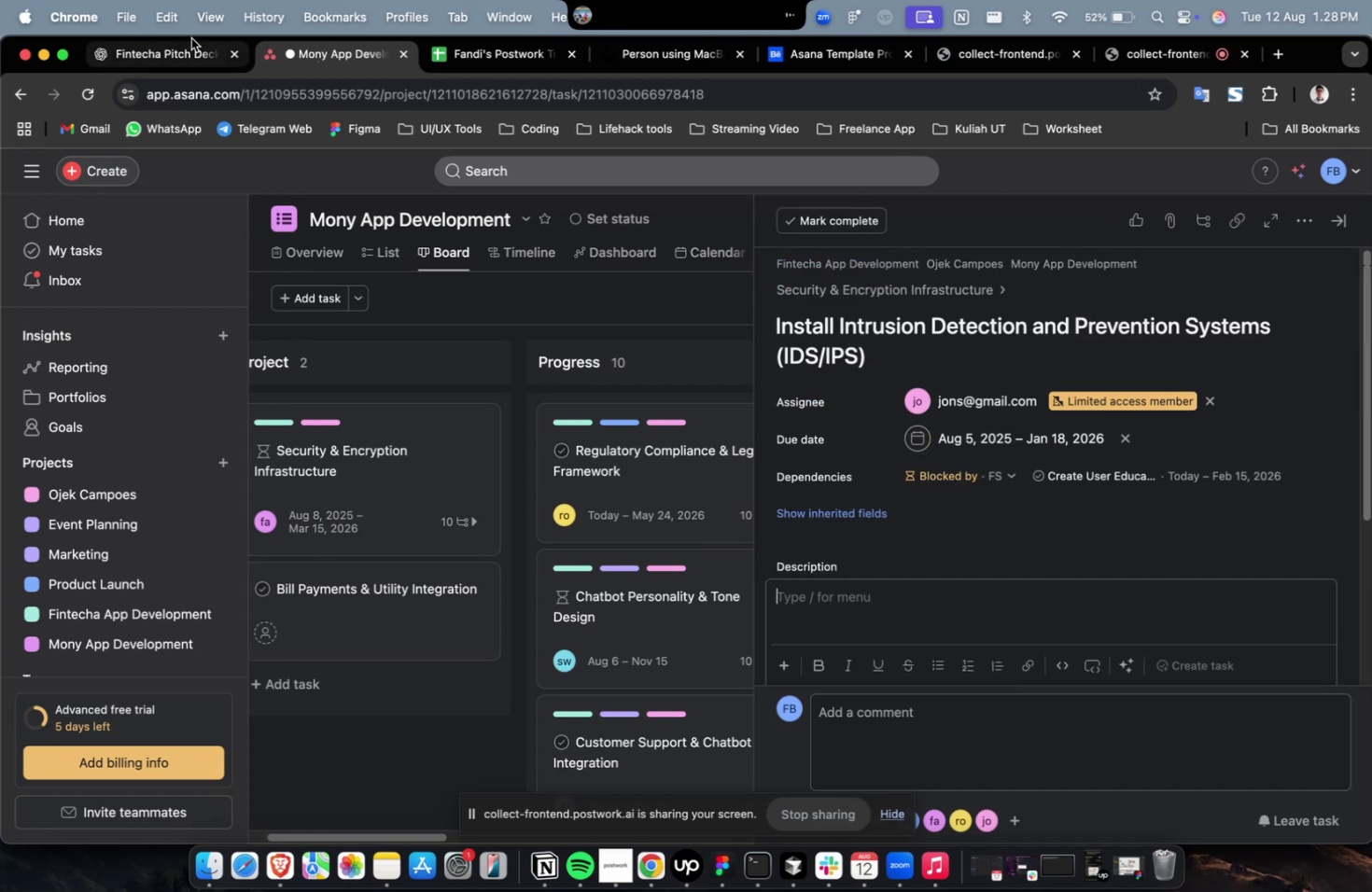 
left_click([166, 53])
 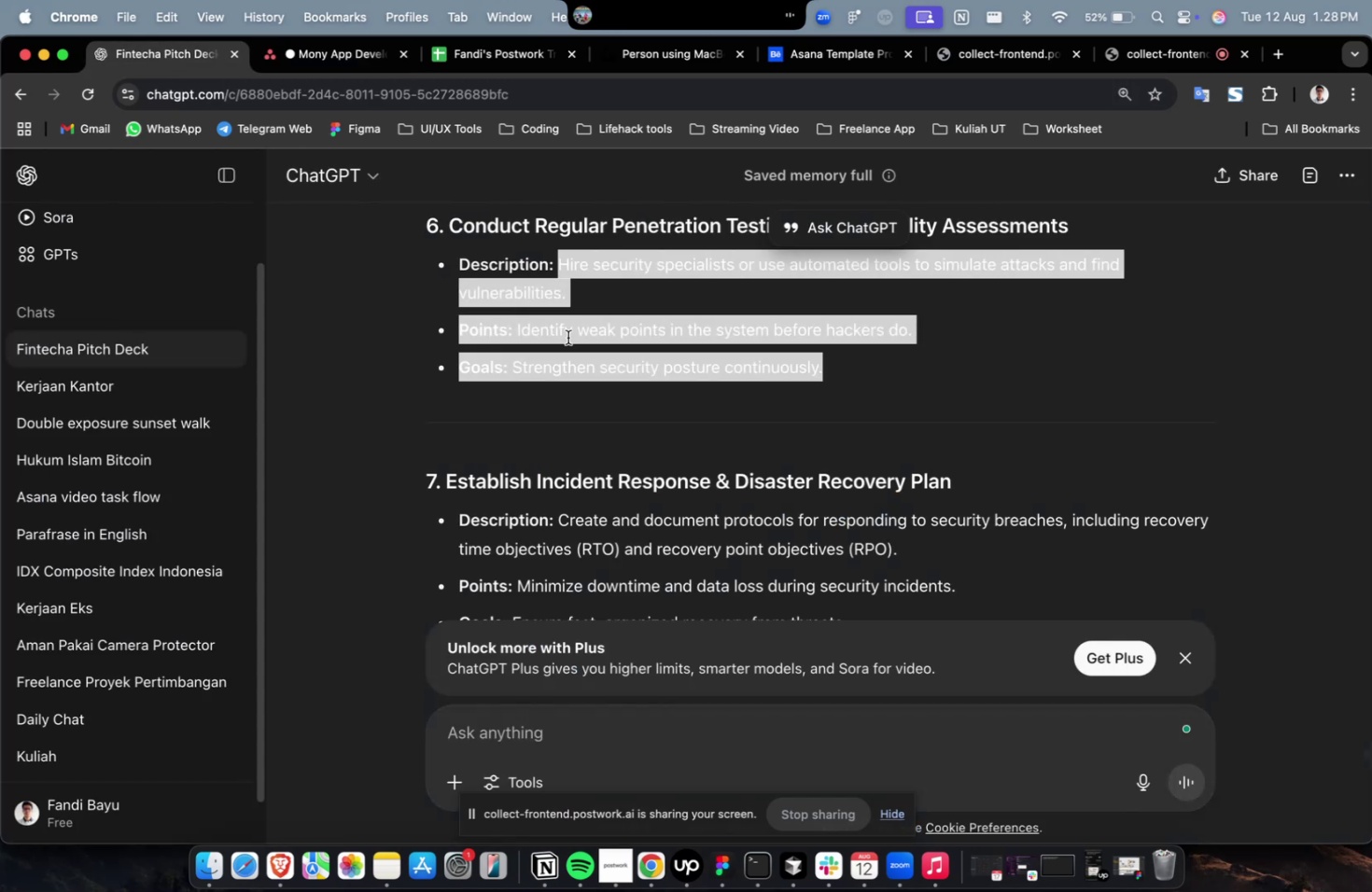 
scroll: coordinate [650, 405], scroll_direction: up, amount: 11.0
 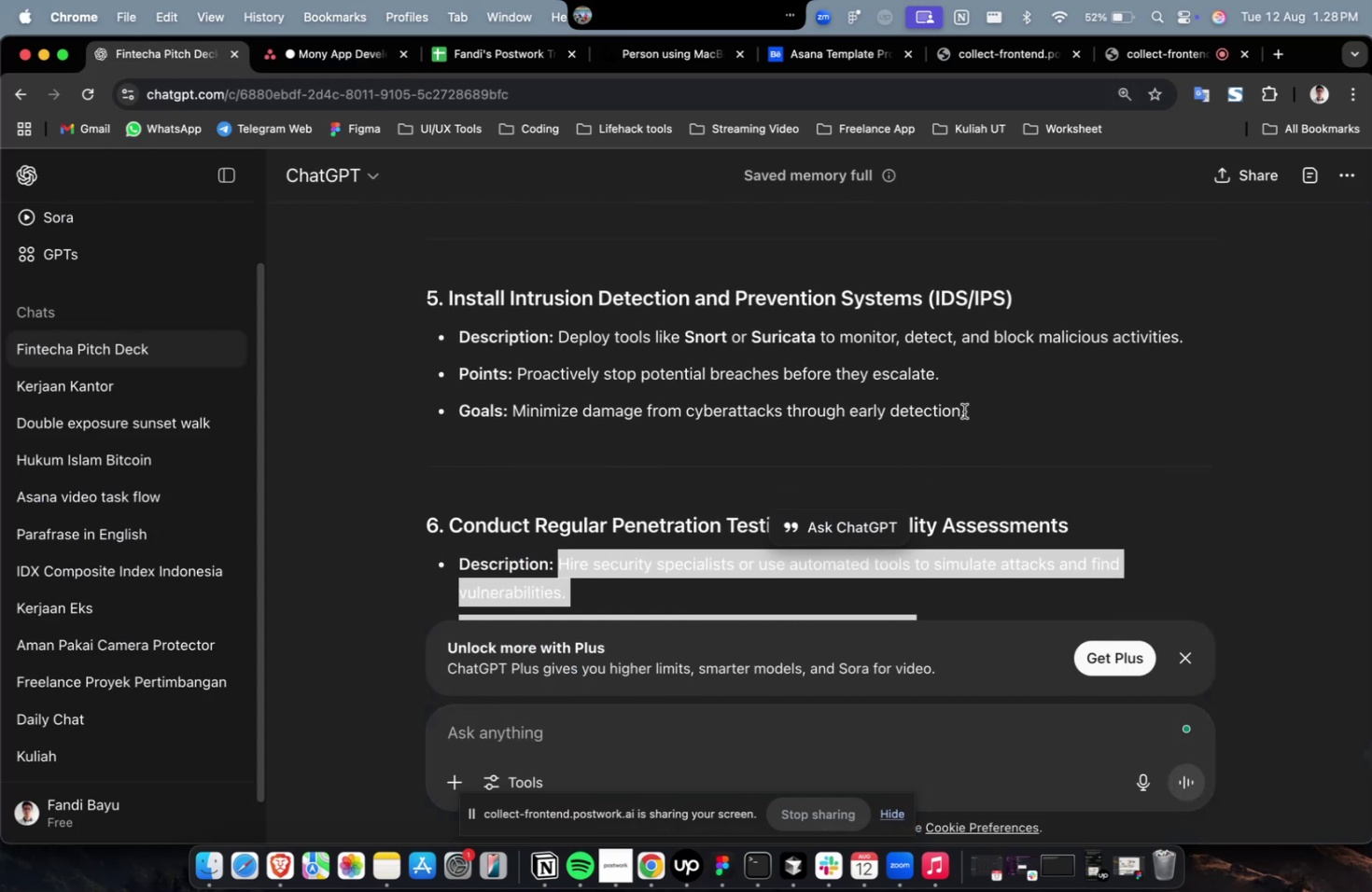 
left_click_drag(start_coordinate=[986, 420], to_coordinate=[561, 341])
 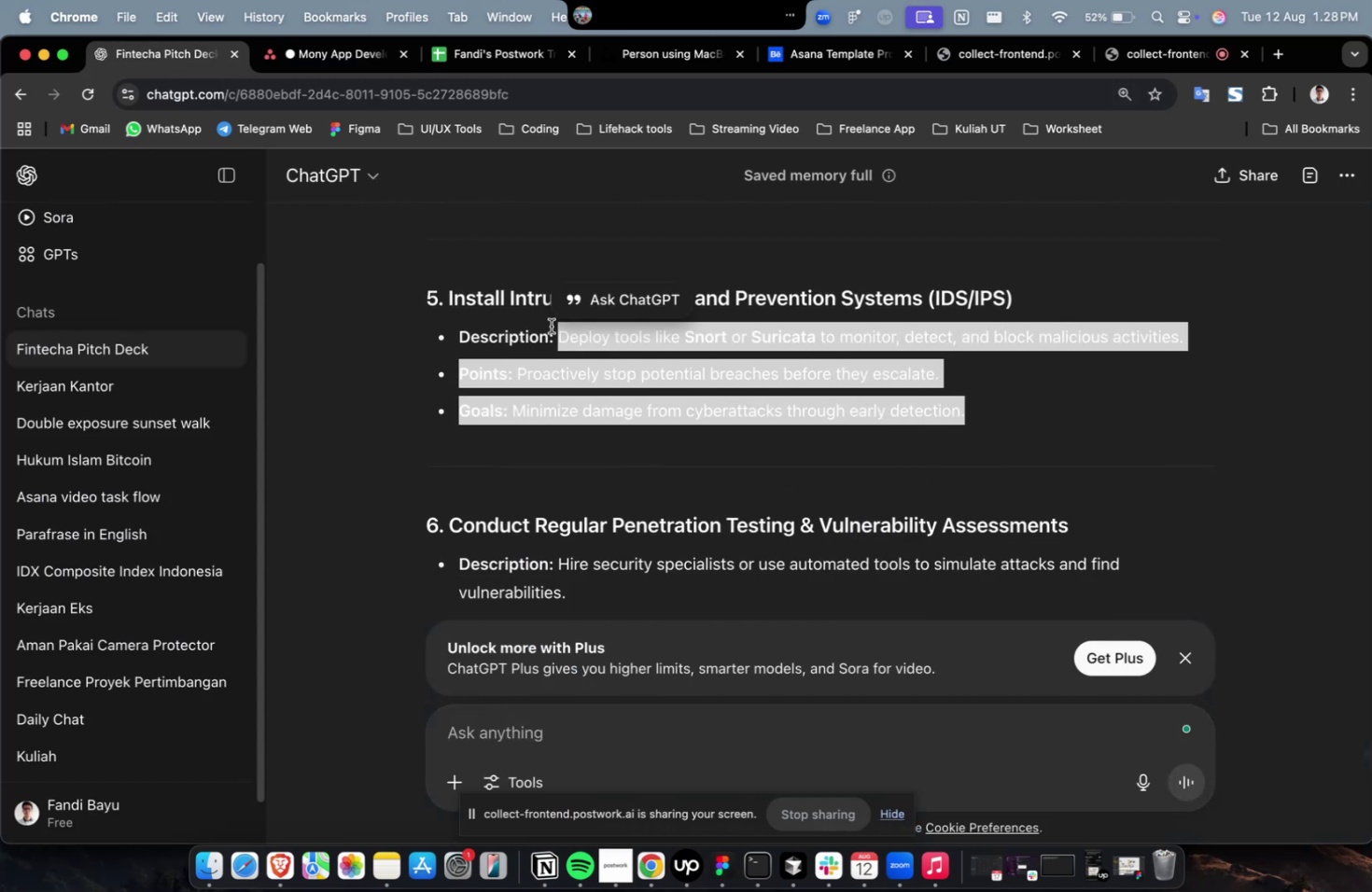 
key(Meta+C)
 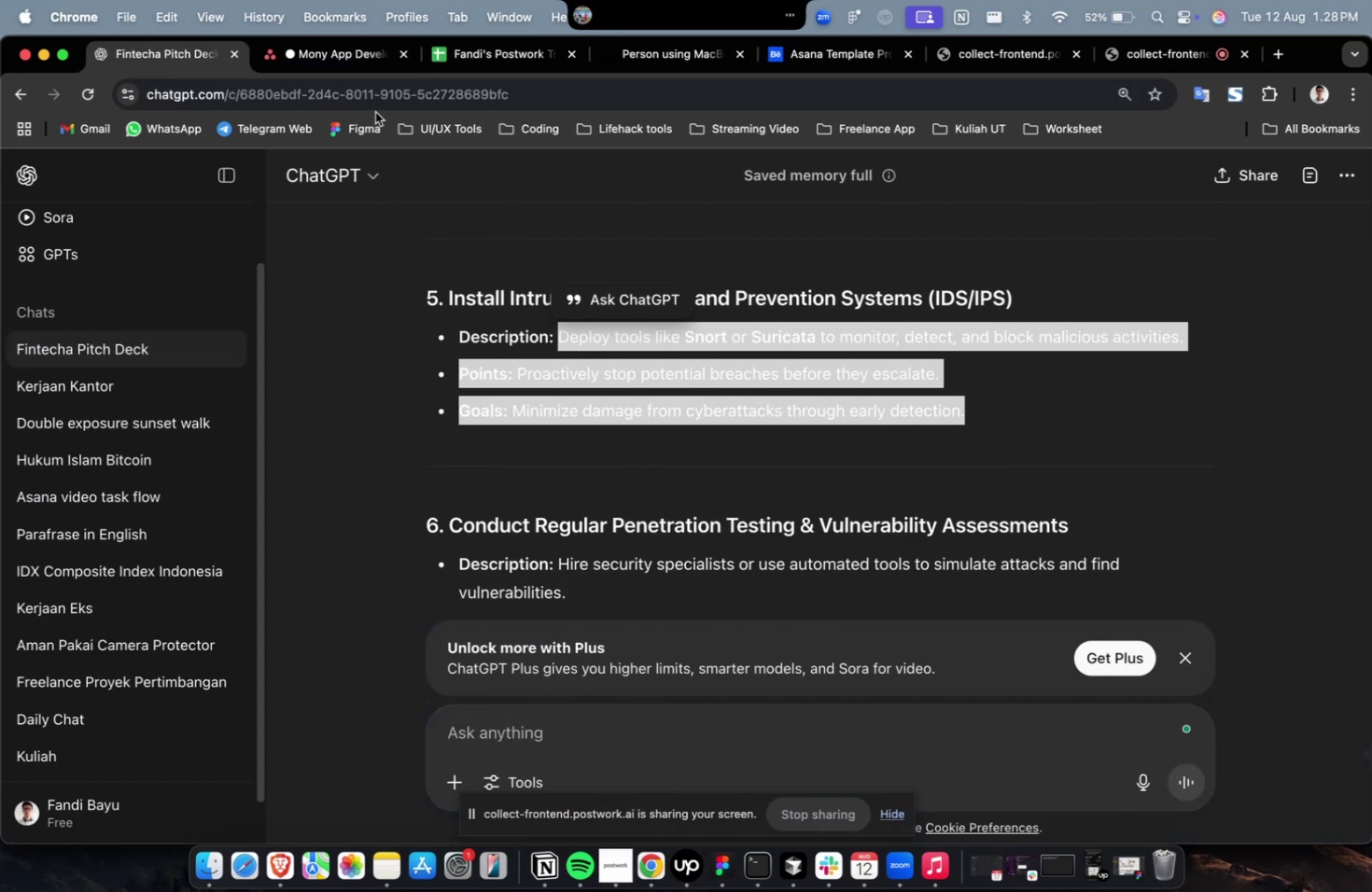 
key(Meta+C)
 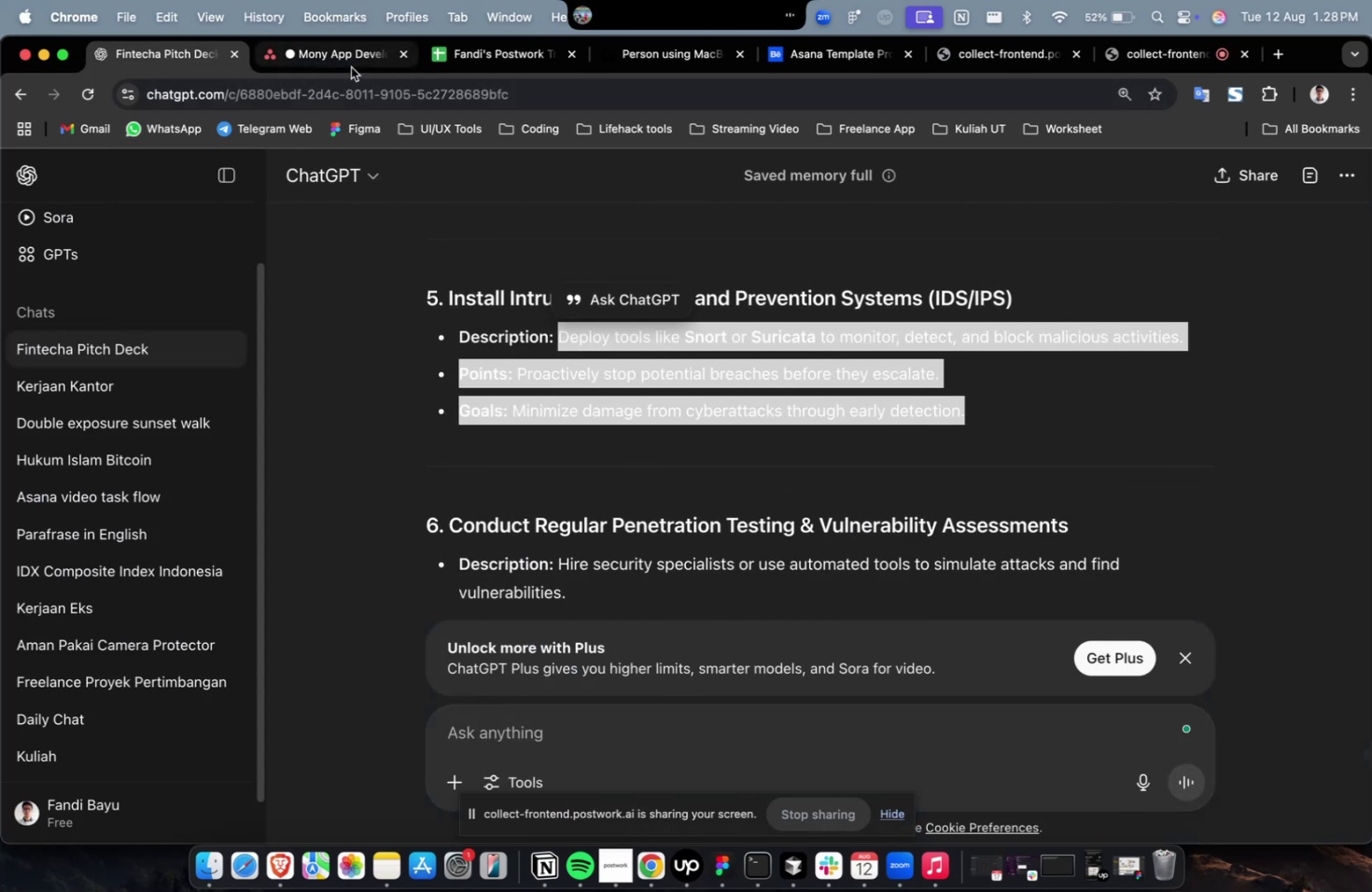 
left_click([351, 67])
 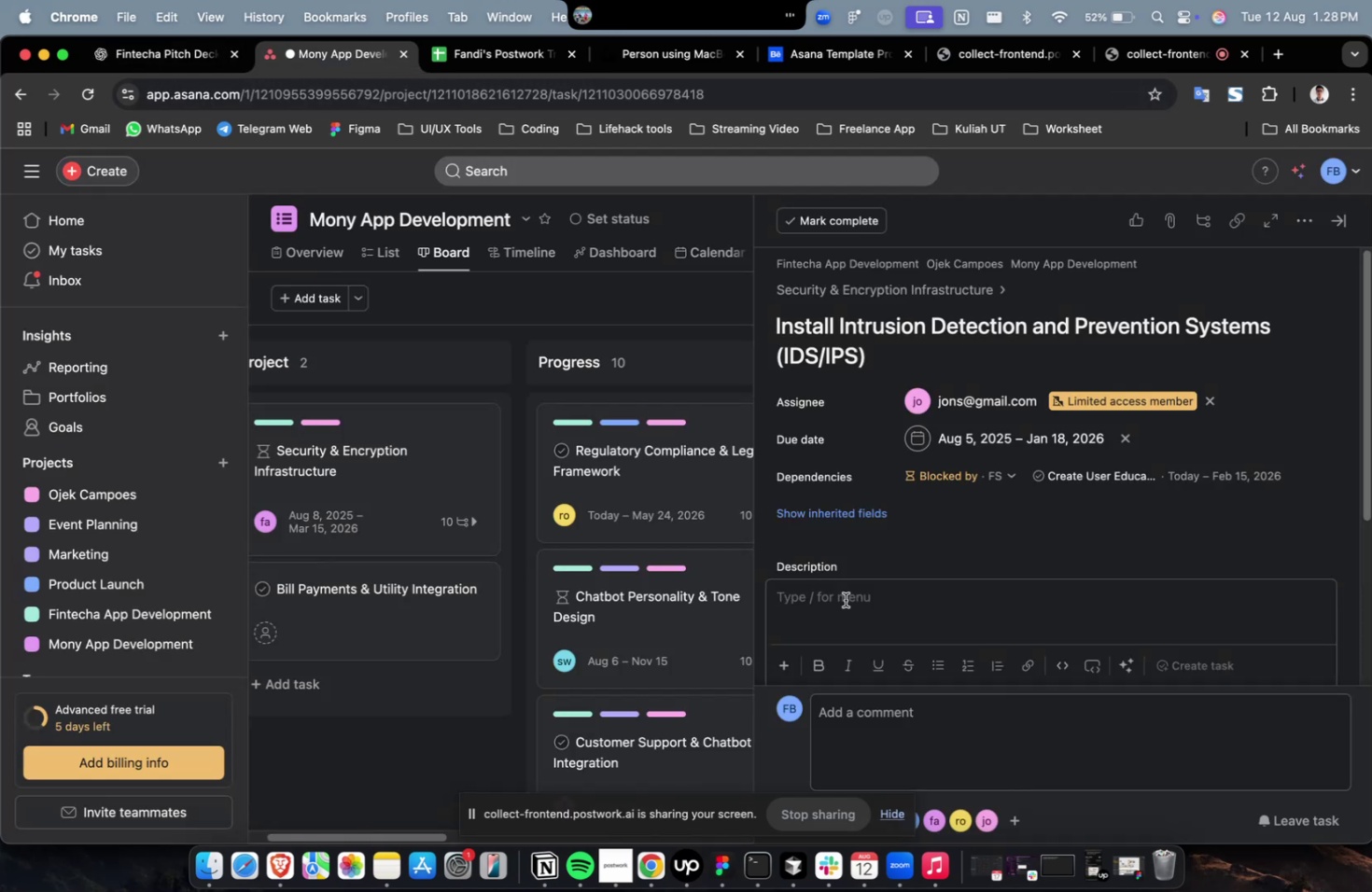 
key(Meta+CommandLeft)
 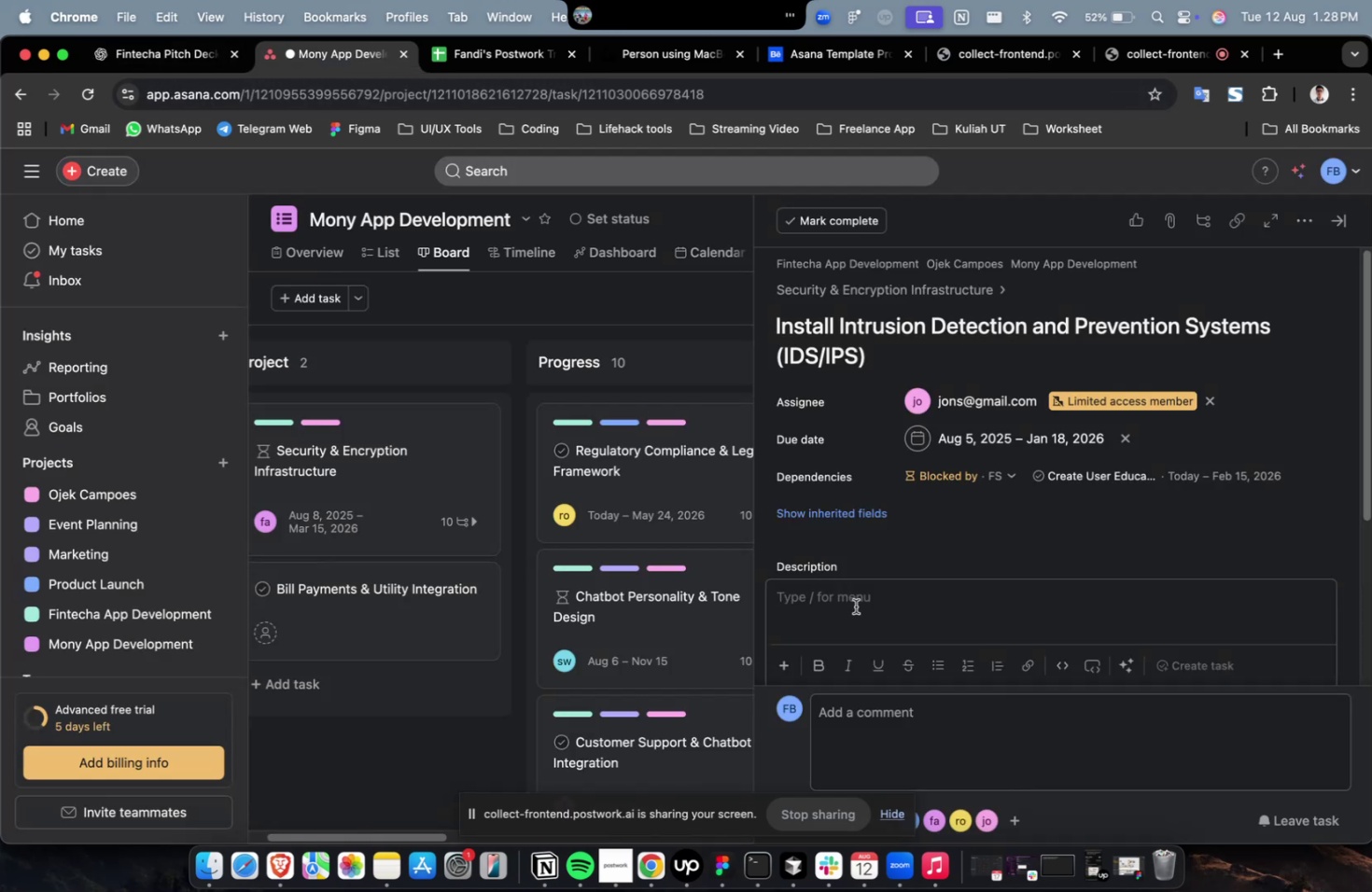 
key(Meta+V)
 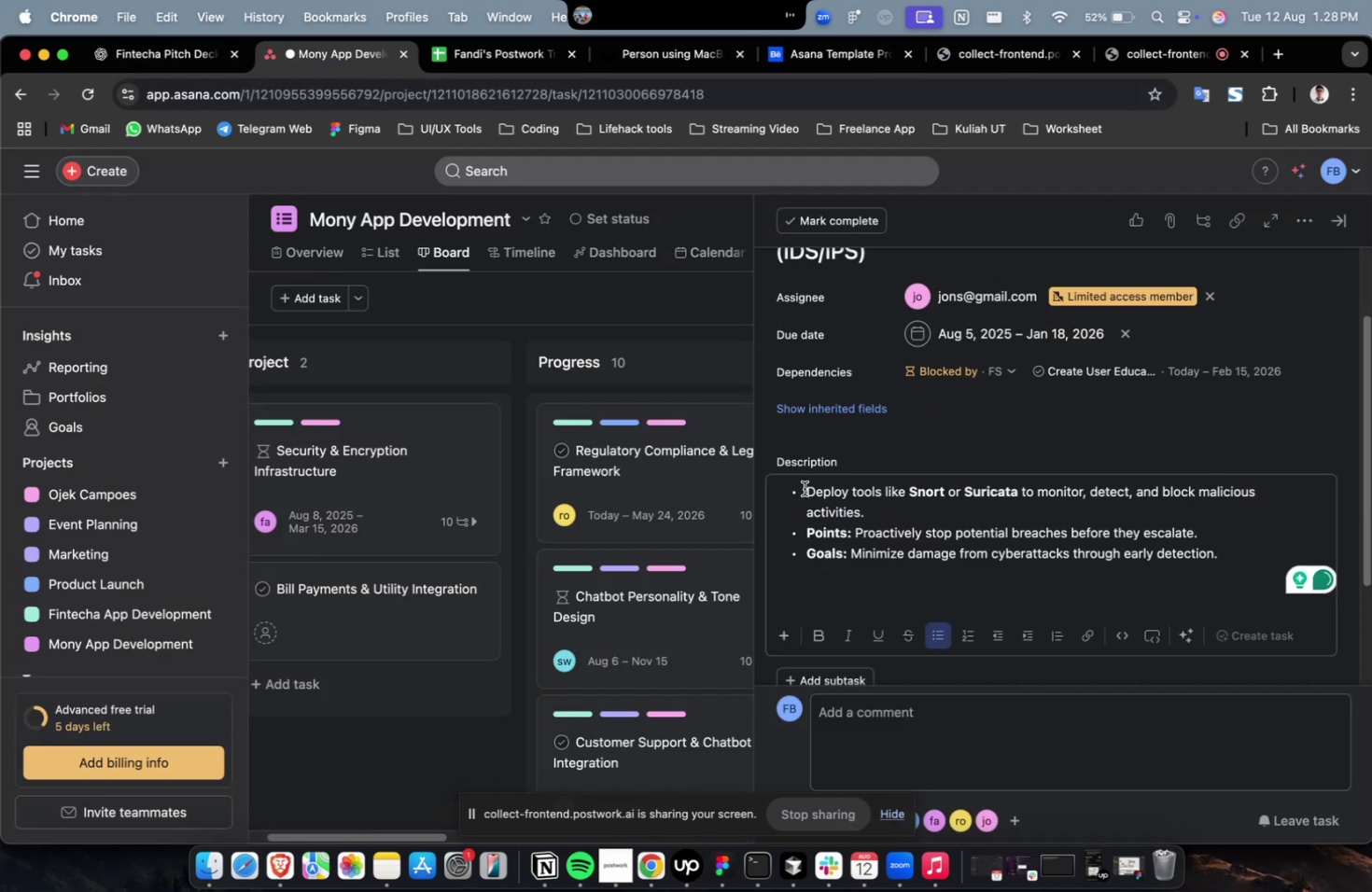 
left_click([804, 488])
 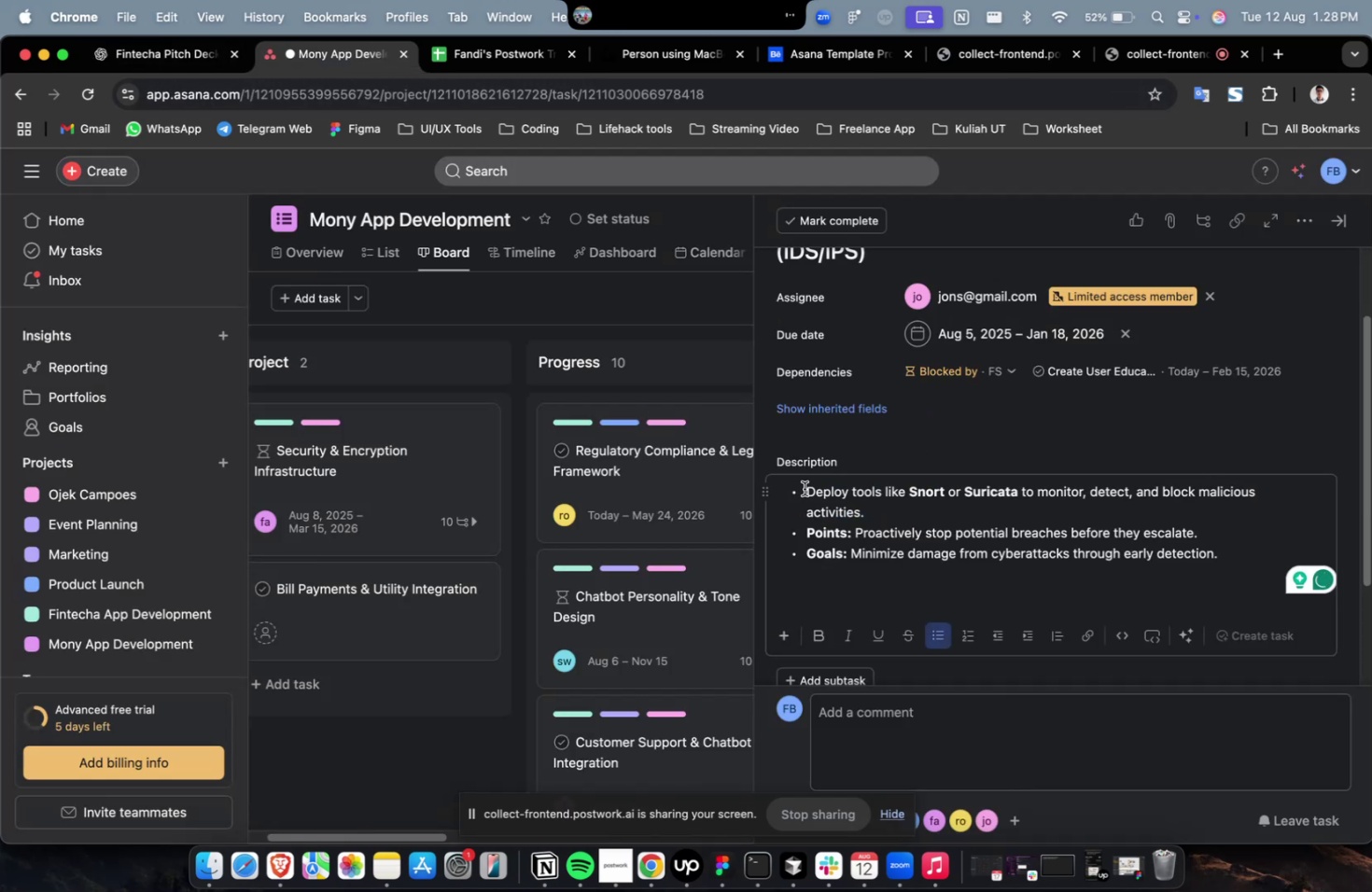 
key(Backspace)
 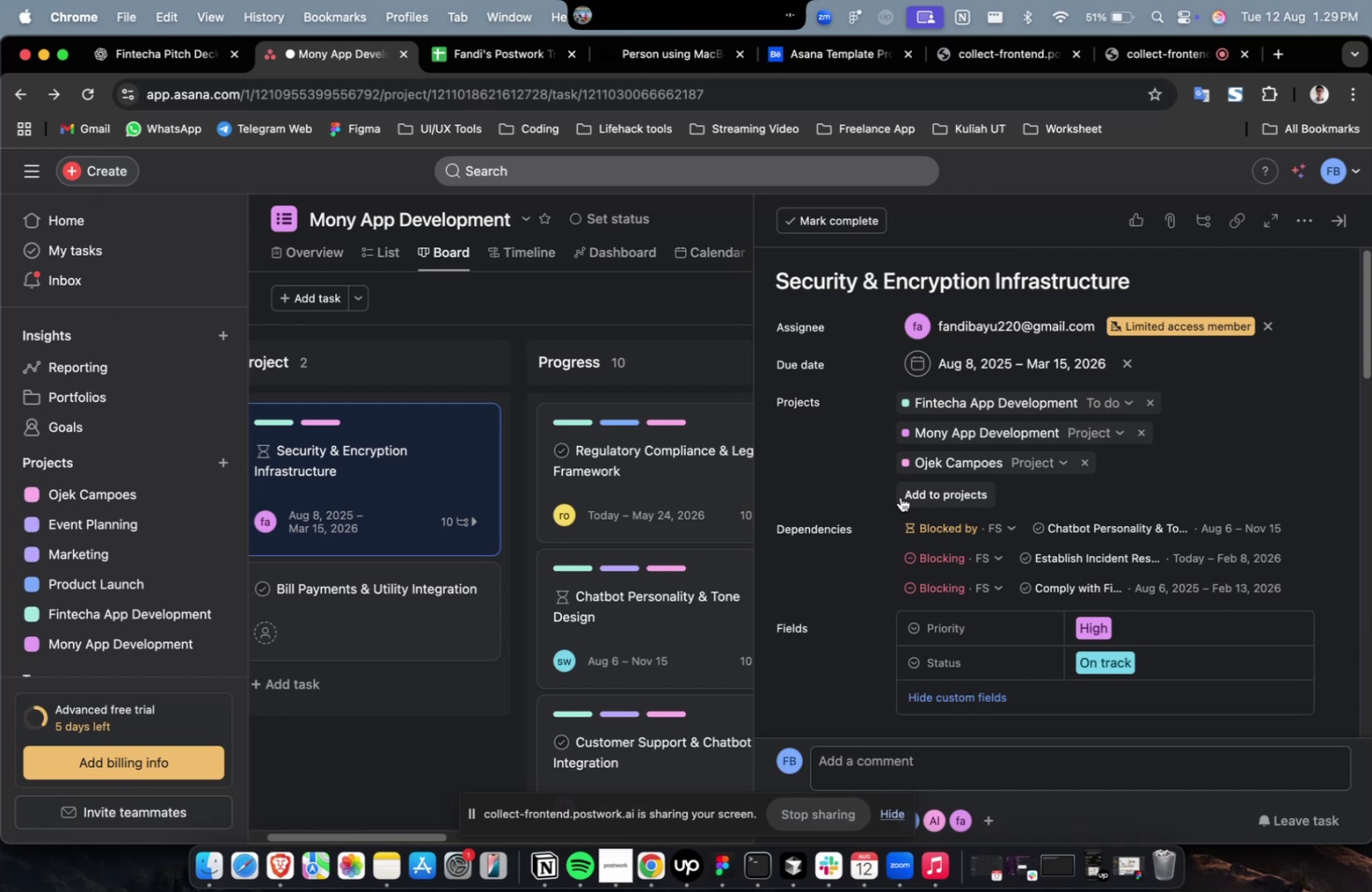 
wait(72.31)
 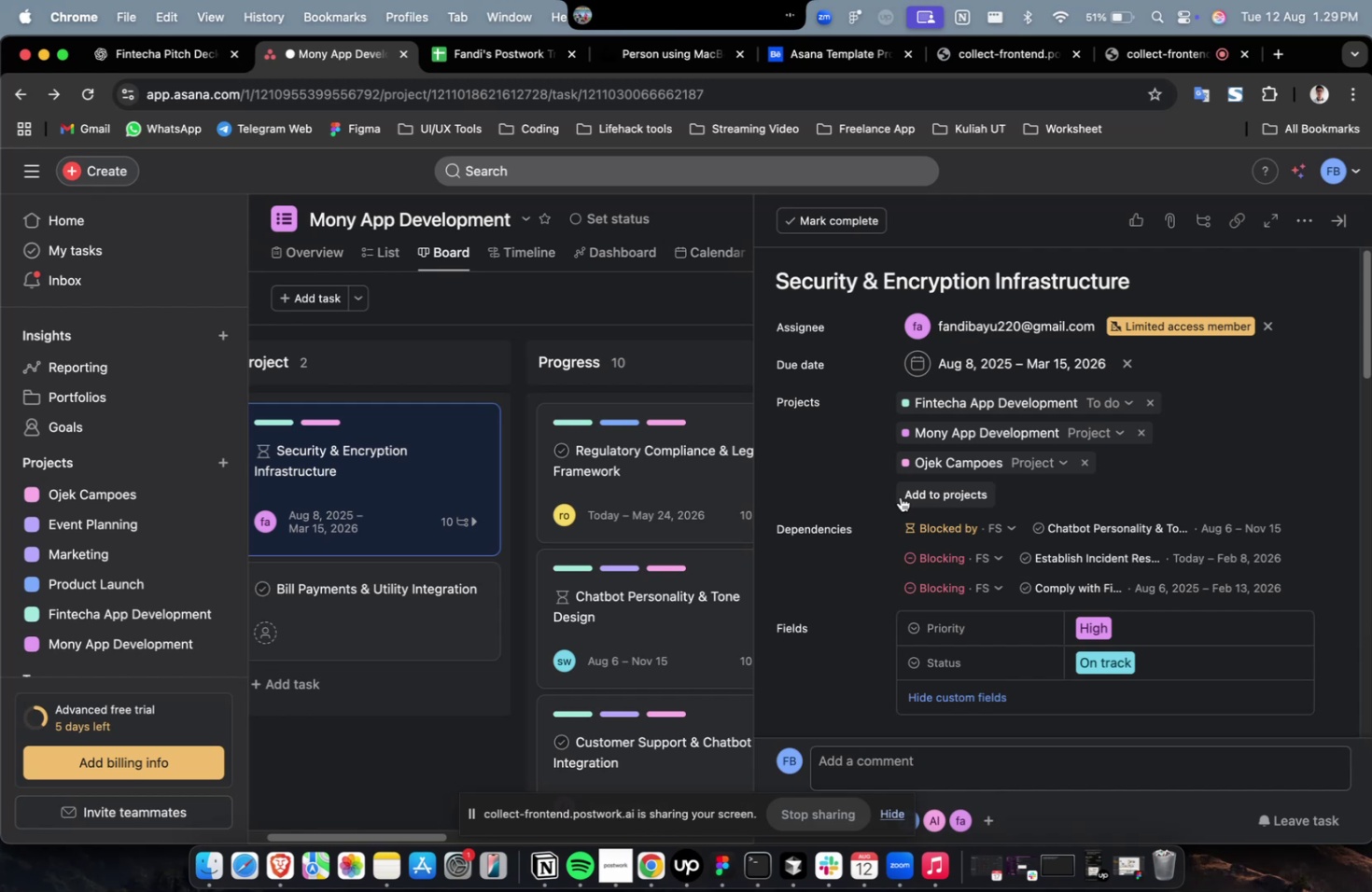 
scroll: coordinate [915, 538], scroll_direction: down, amount: 45.0
 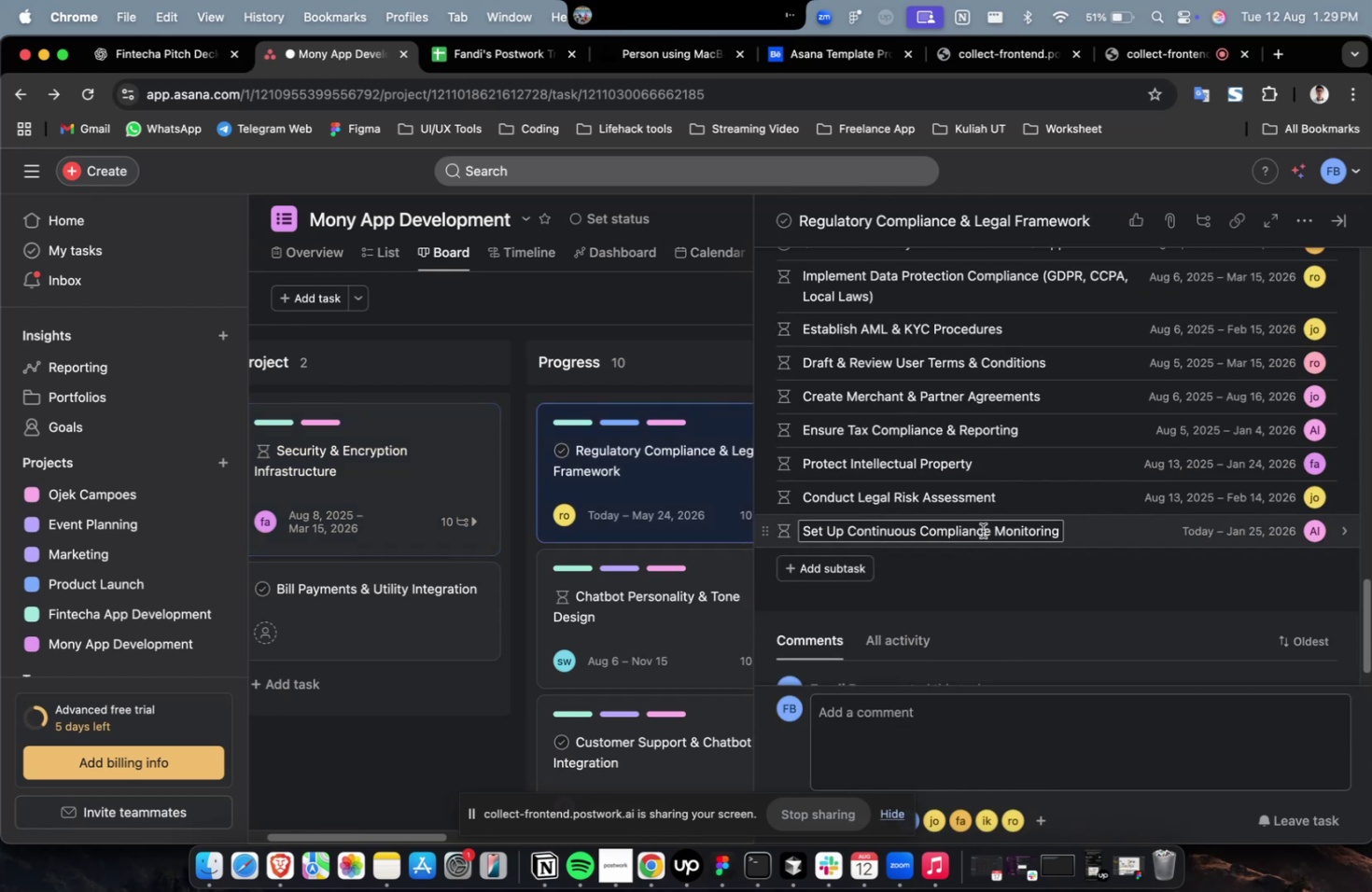 
scroll: coordinate [1000, 513], scroll_direction: up, amount: 8.0
 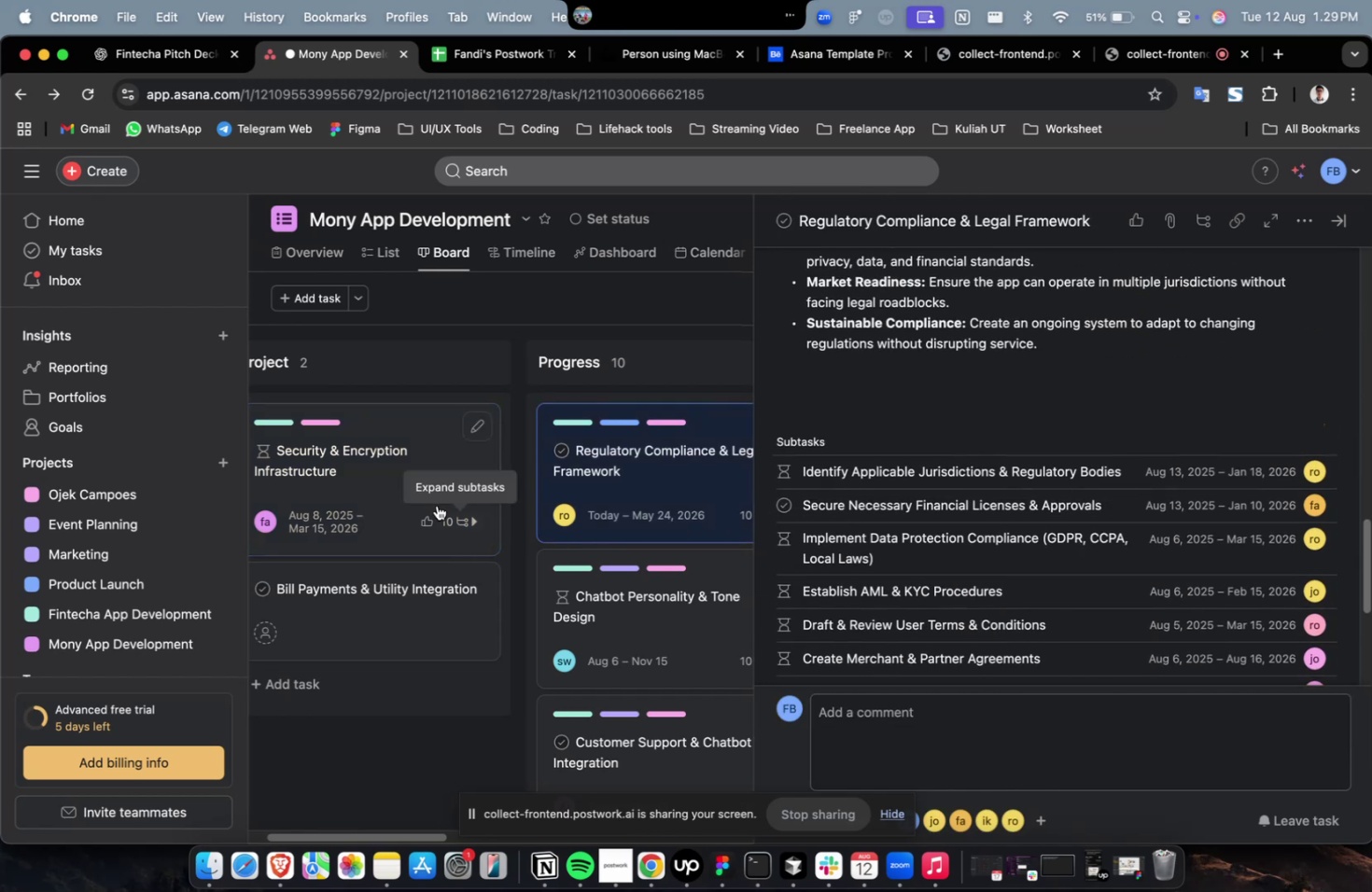 
left_click([405, 483])
 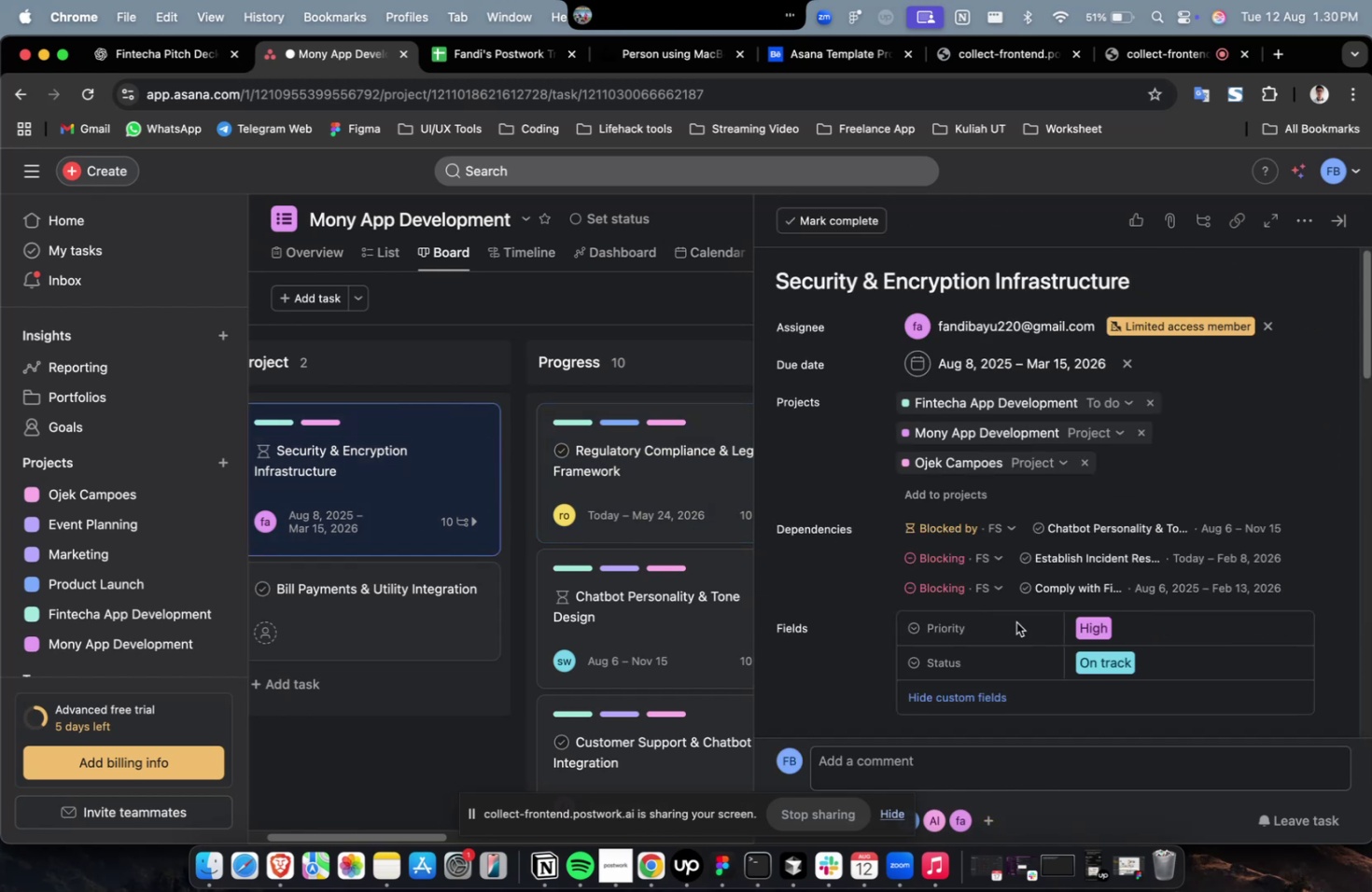 
scroll: coordinate [1021, 620], scroll_direction: down, amount: 4.0
 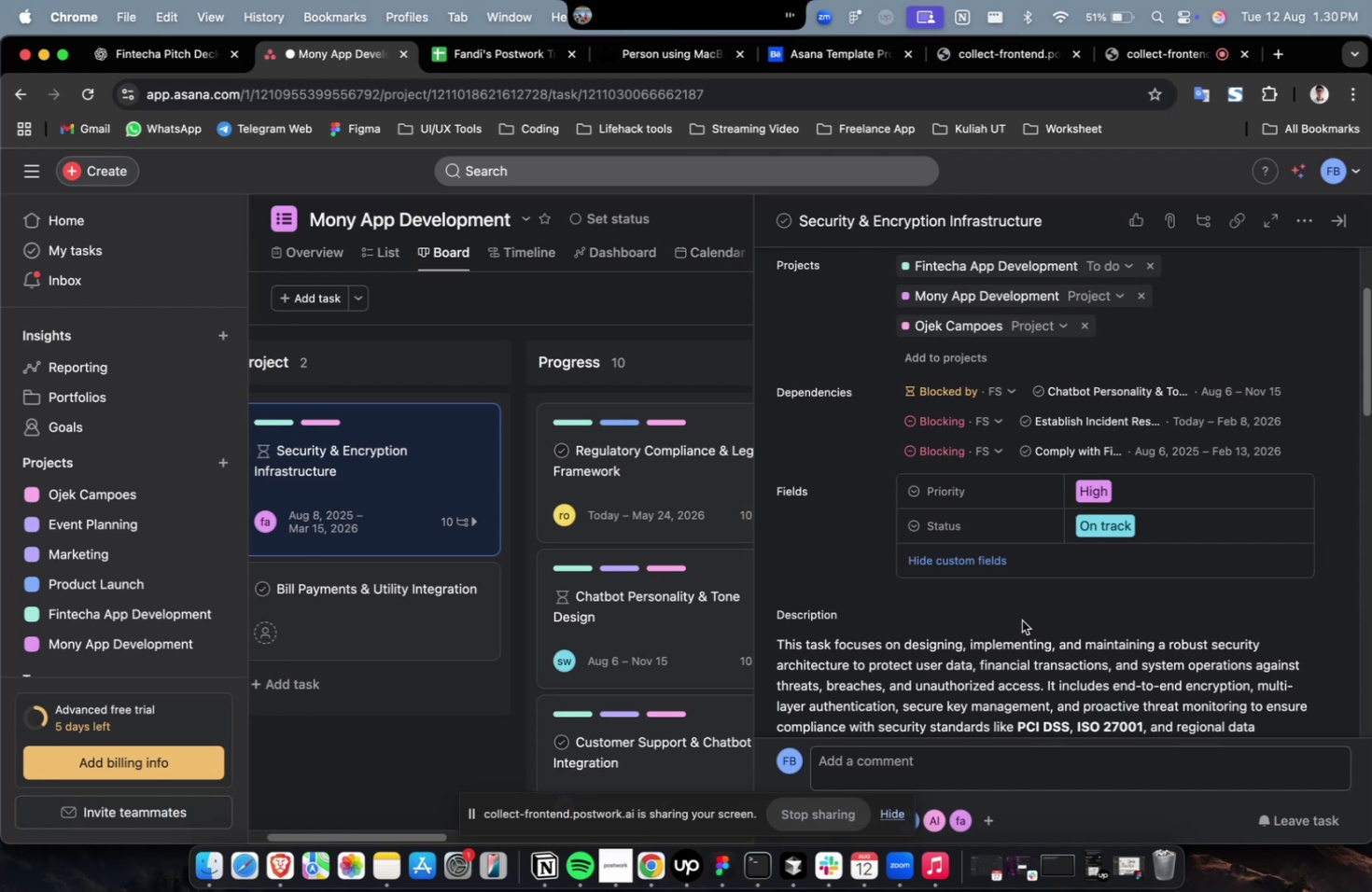 
wait(27.28)
 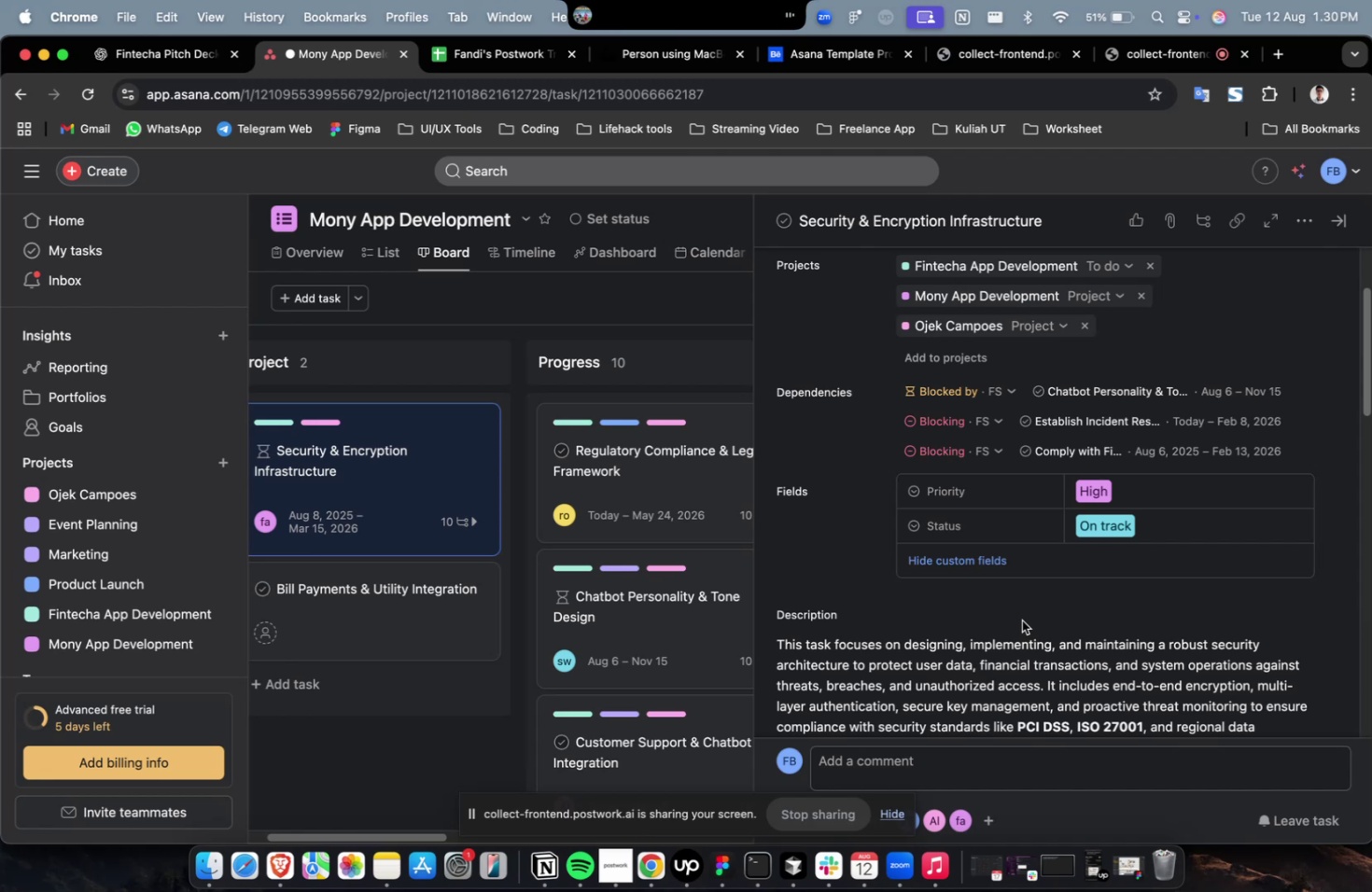 
scroll: coordinate [1020, 620], scroll_direction: down, amount: 57.0
 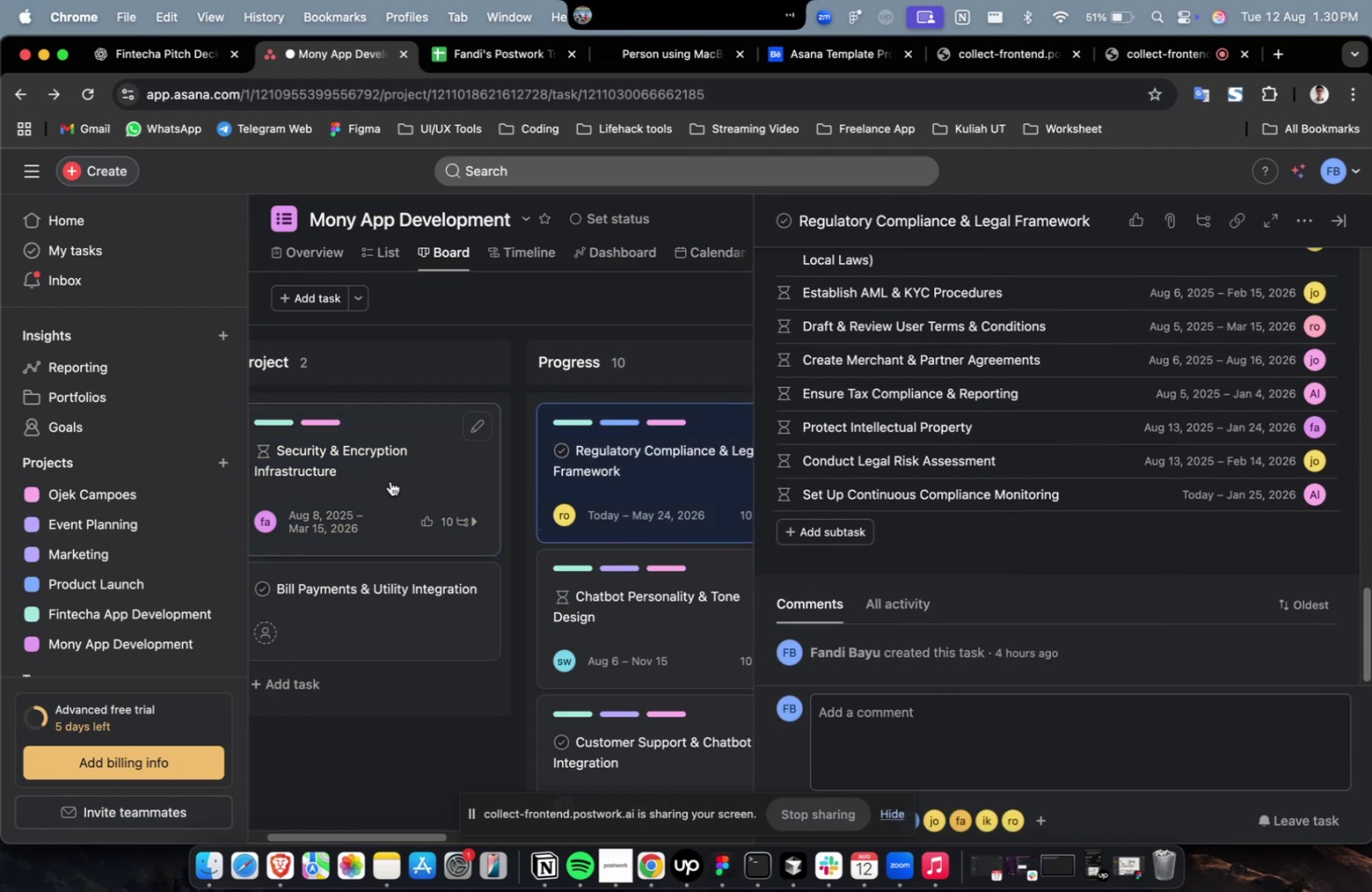 
left_click([385, 479])
 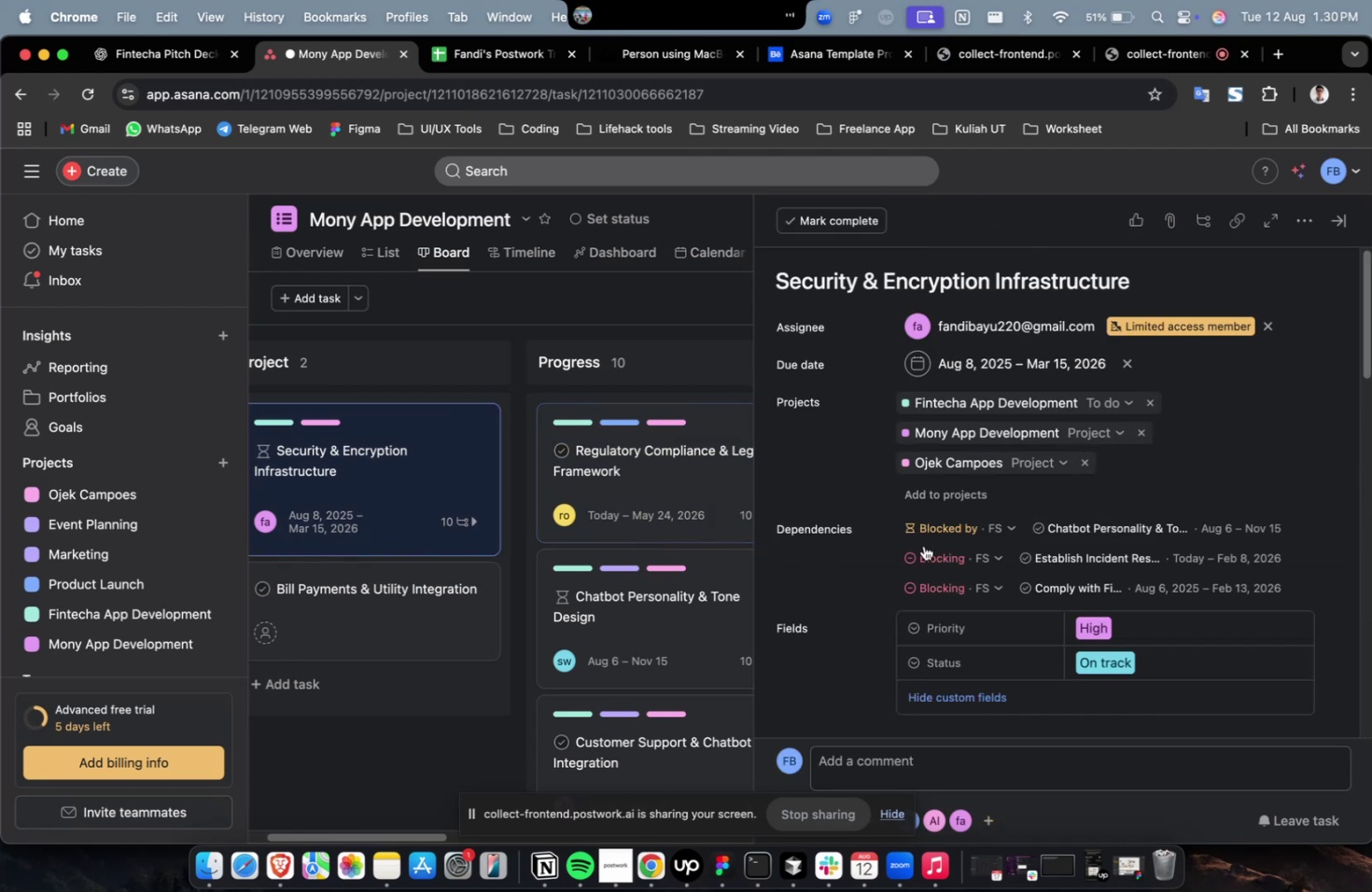 
scroll: coordinate [980, 528], scroll_direction: down, amount: 19.0
 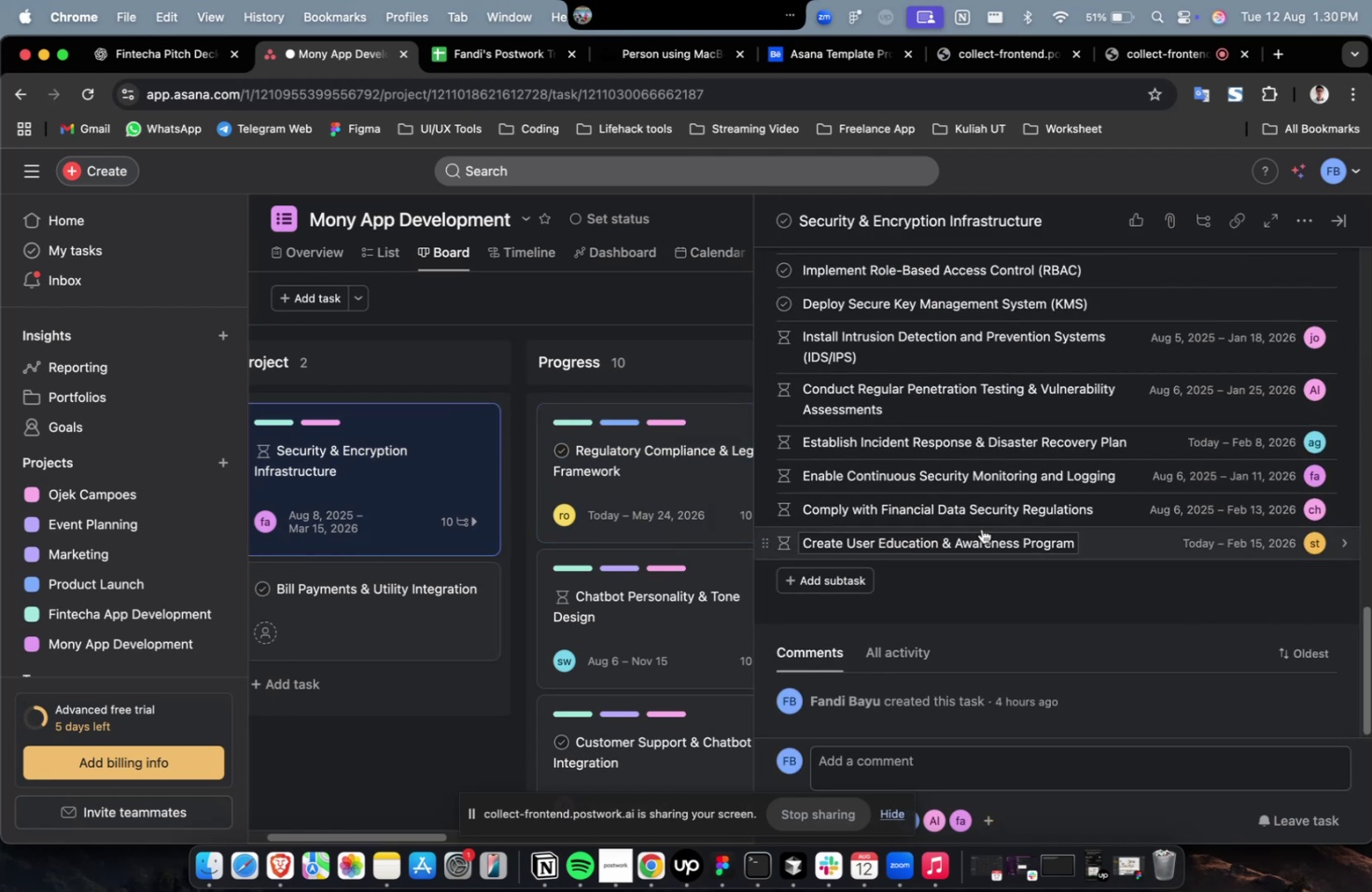 
scroll: coordinate [982, 527], scroll_direction: up, amount: 1.0
 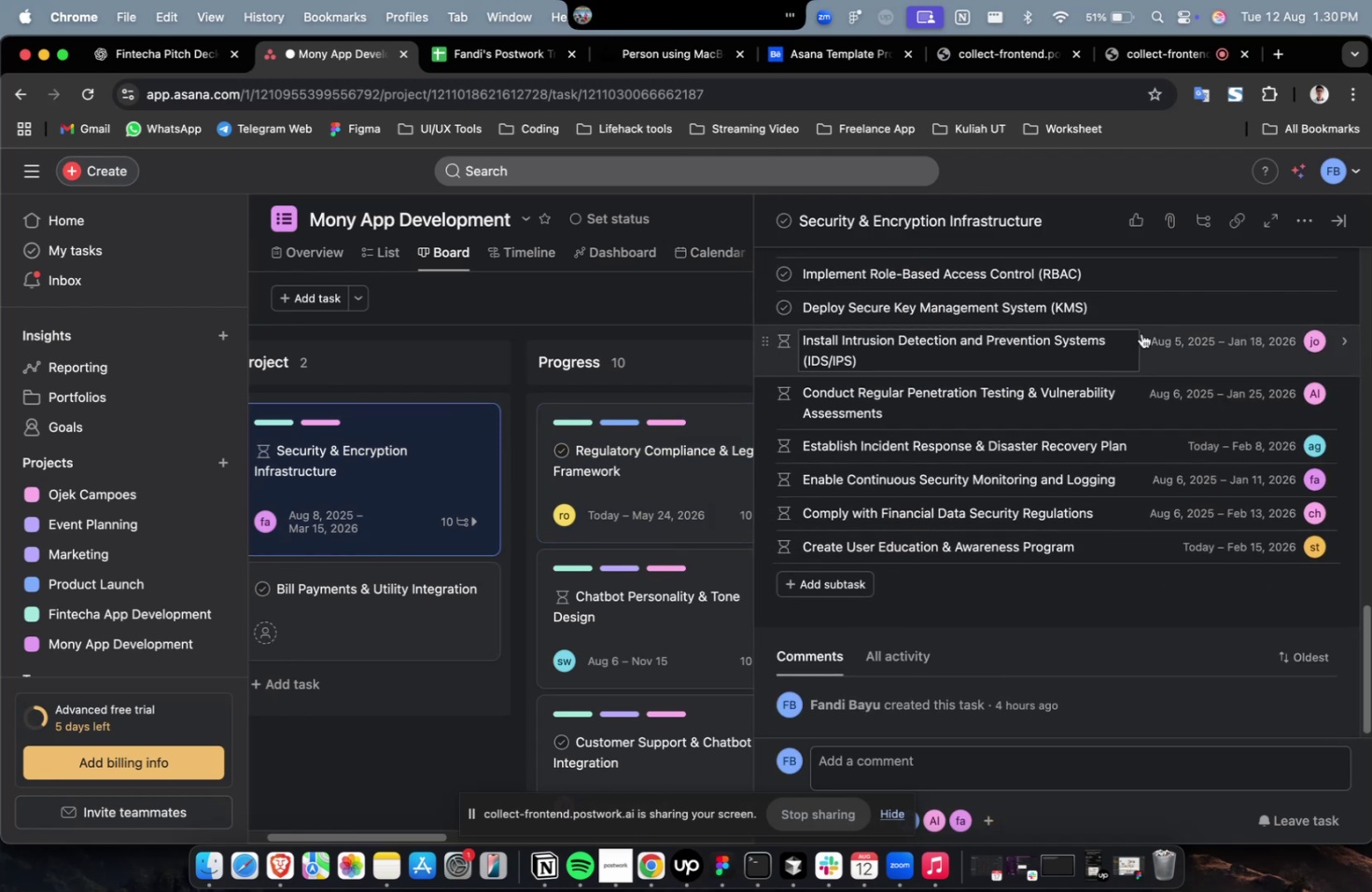 
left_click([1162, 303])
 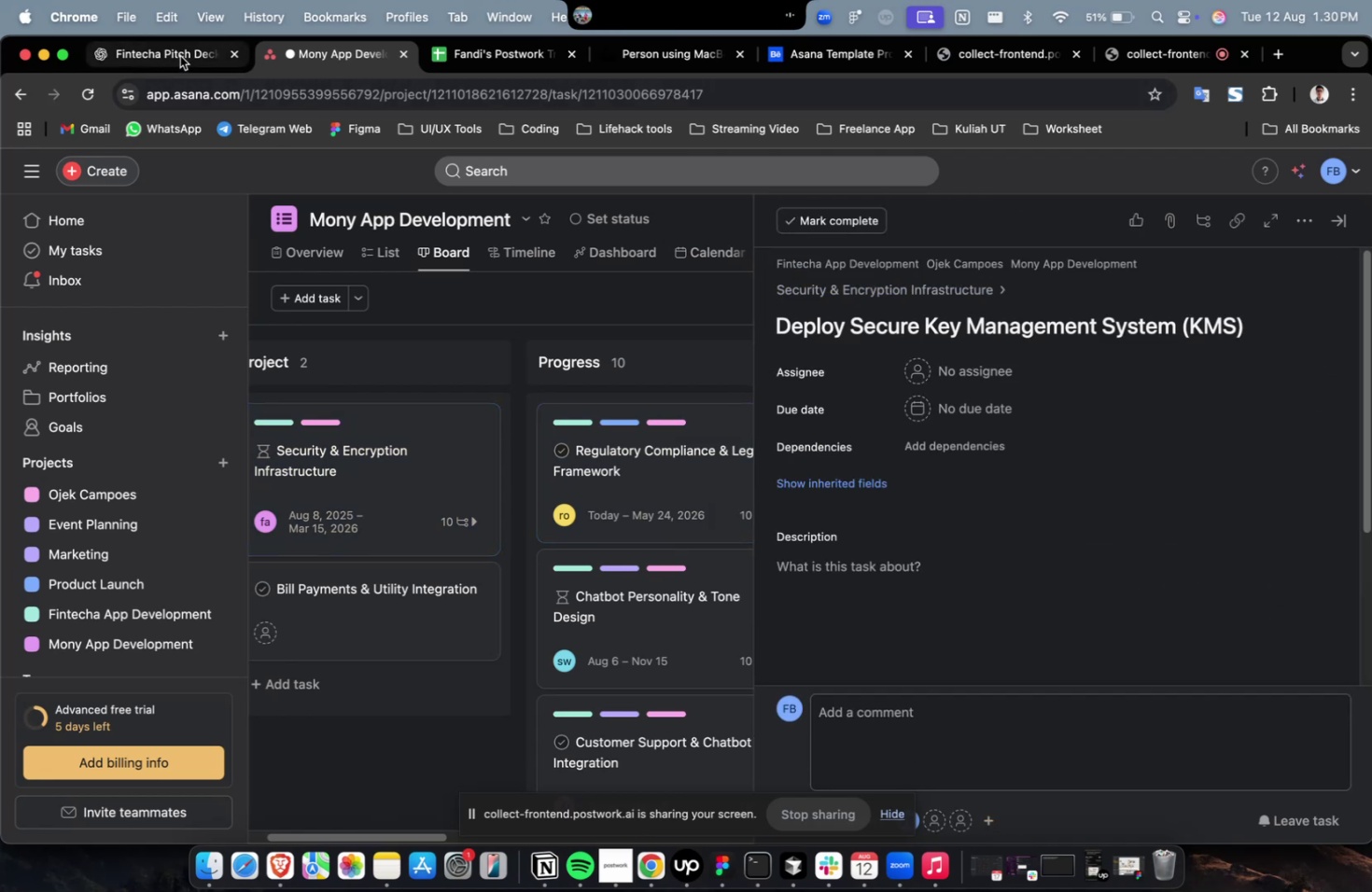 
scroll: coordinate [557, 338], scroll_direction: up, amount: 7.0
 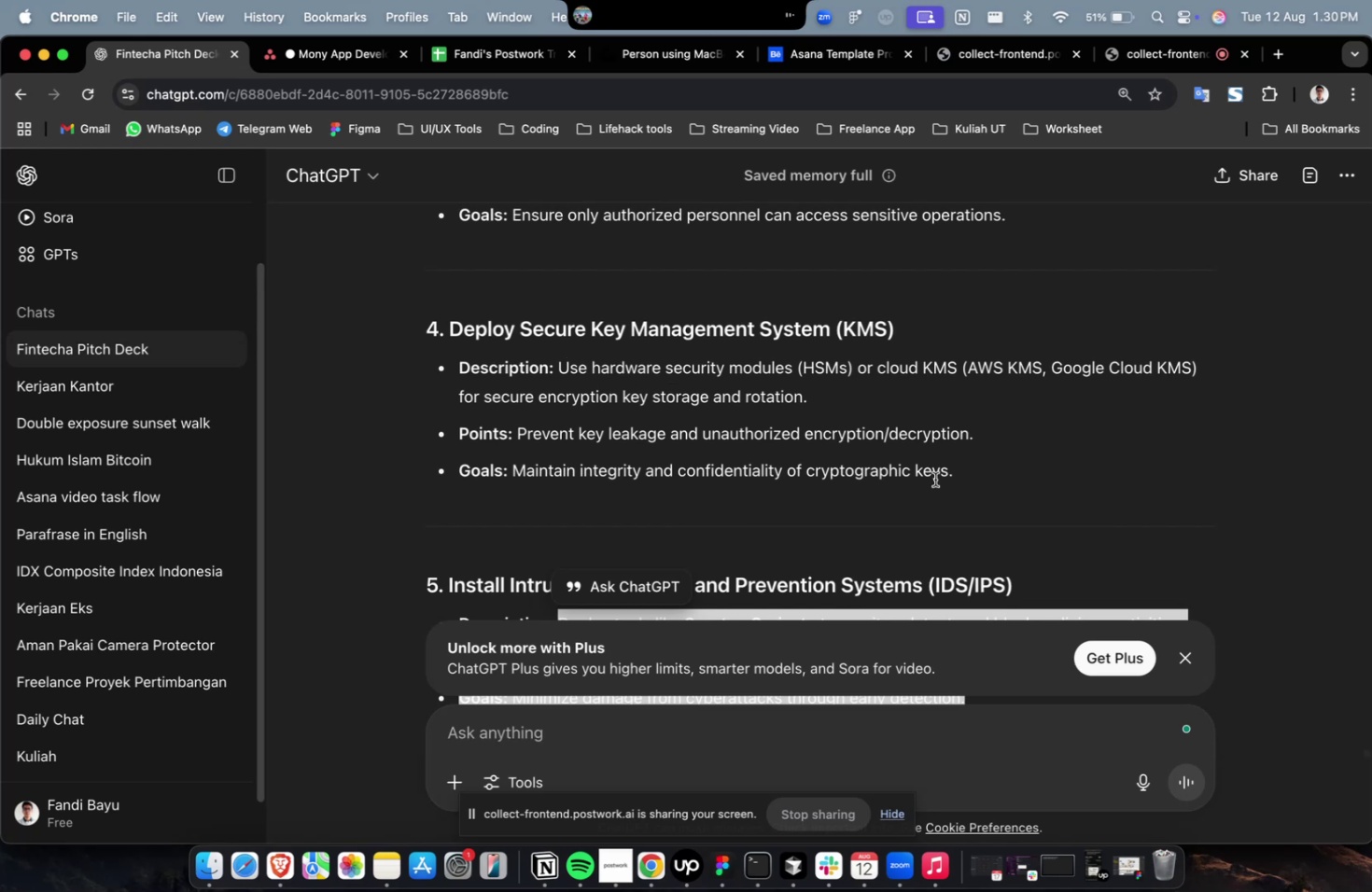 
left_click_drag(start_coordinate=[980, 481], to_coordinate=[561, 370])
 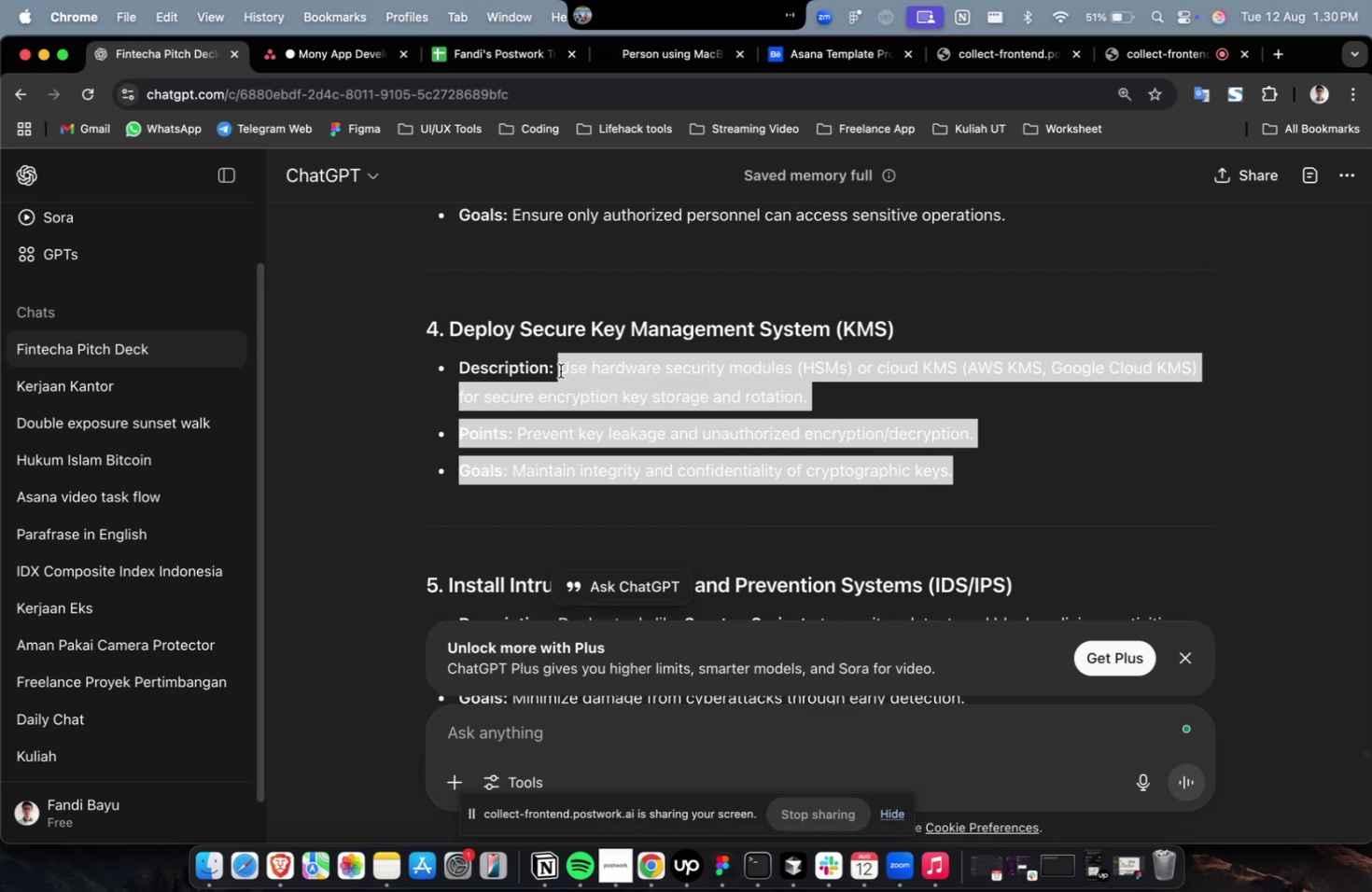 
key(Meta+C)
 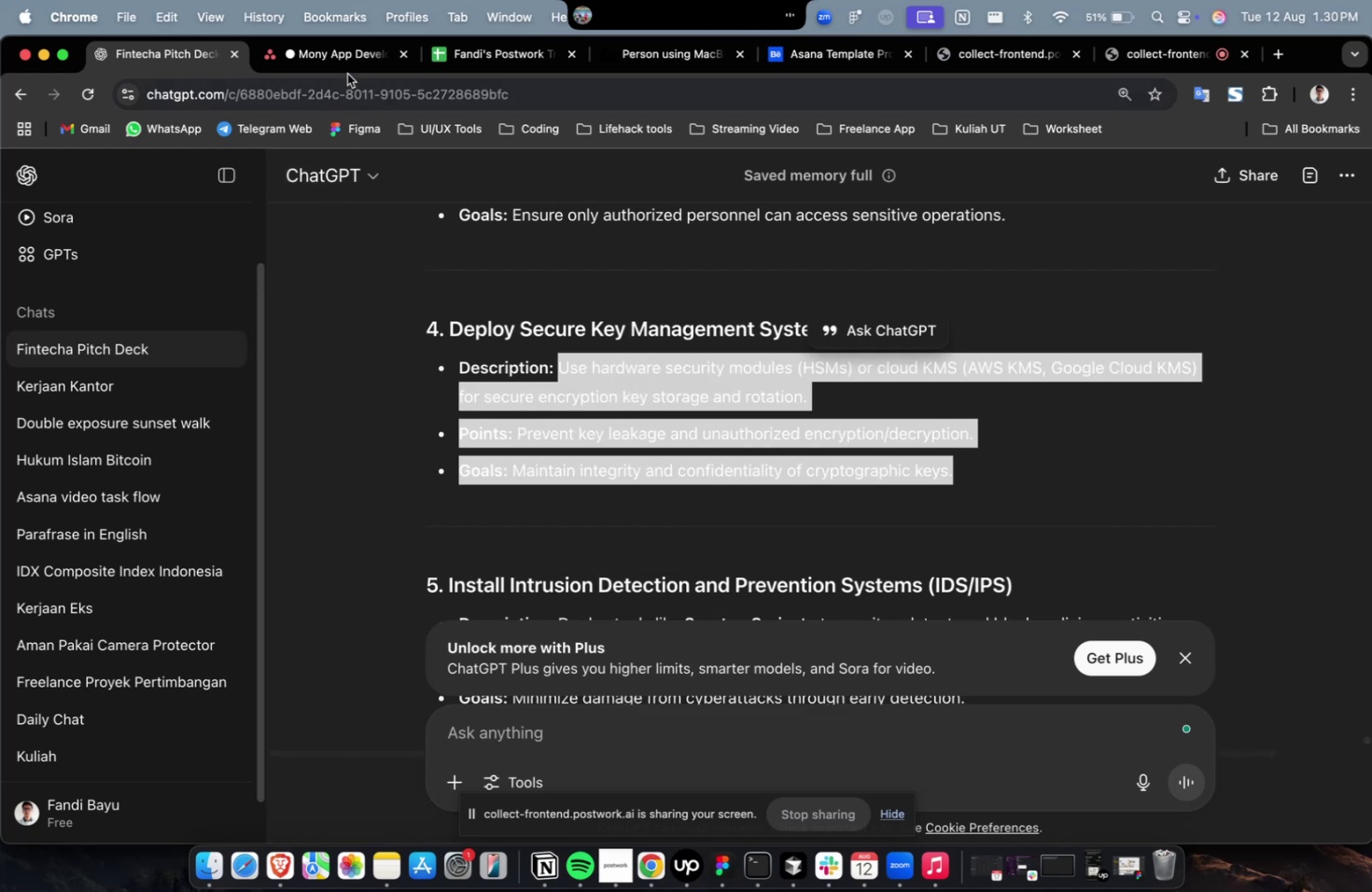 
left_click([345, 64])
 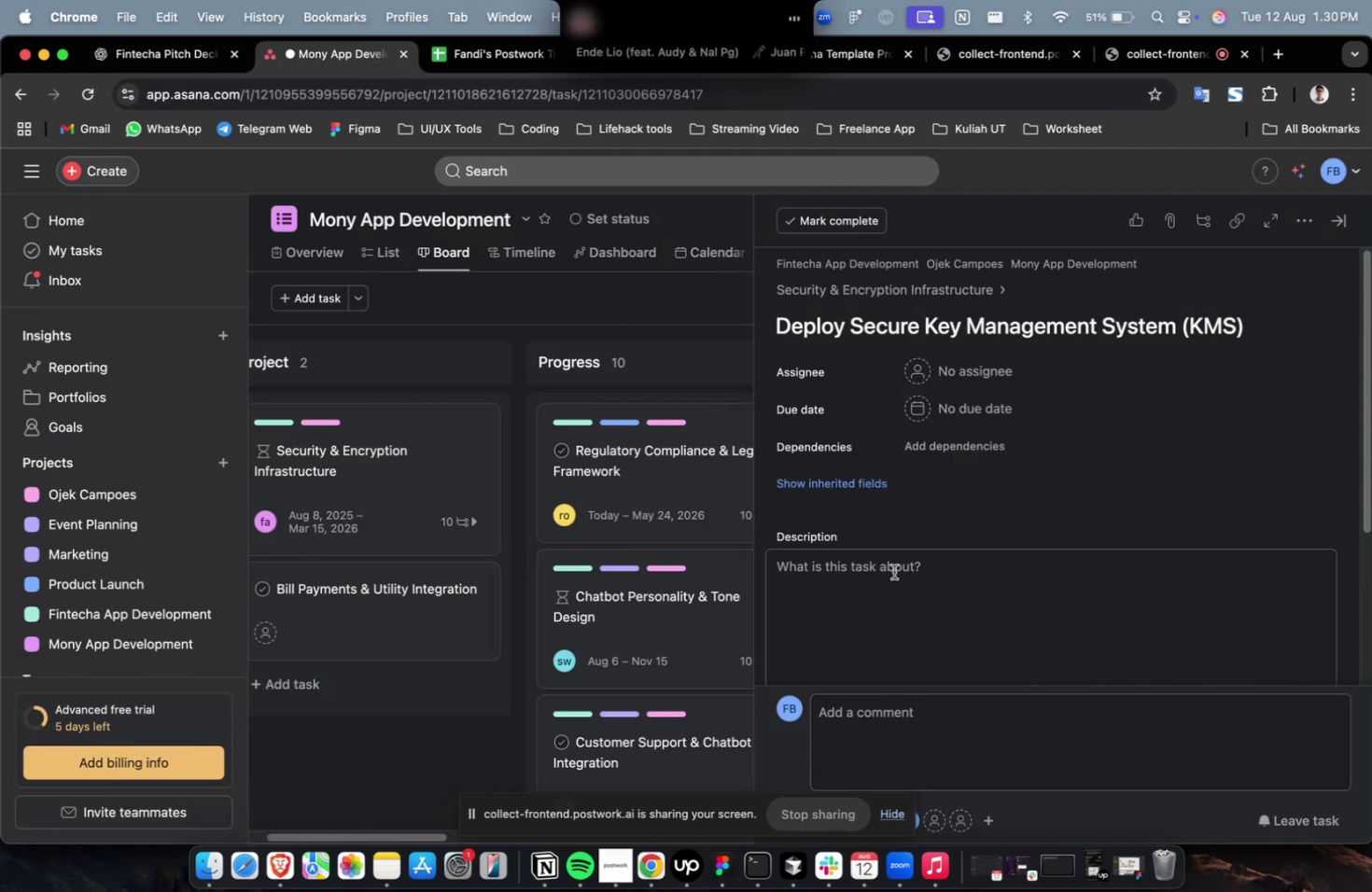 
double_click([901, 583])
 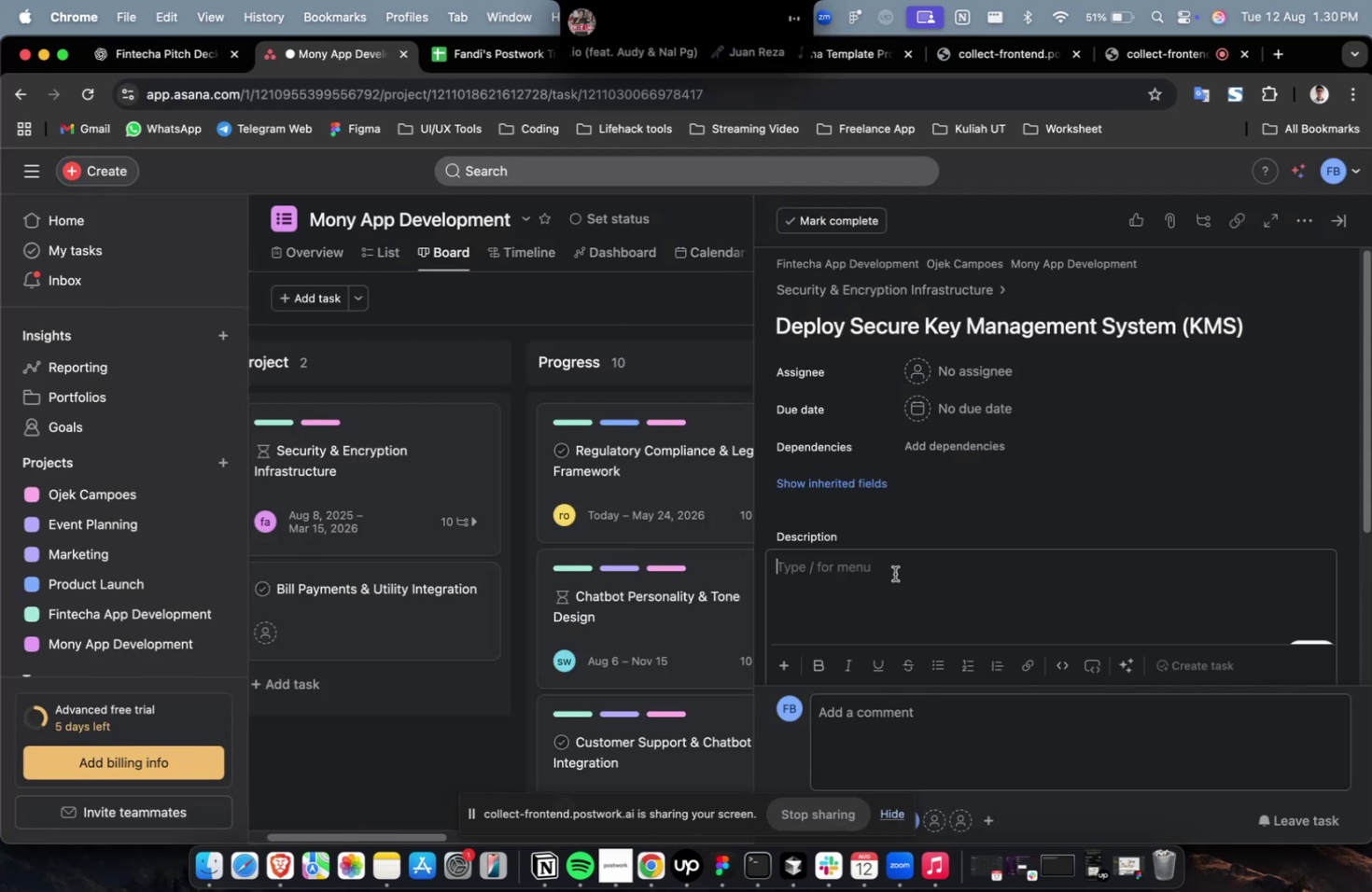 
key(Meta+V)
 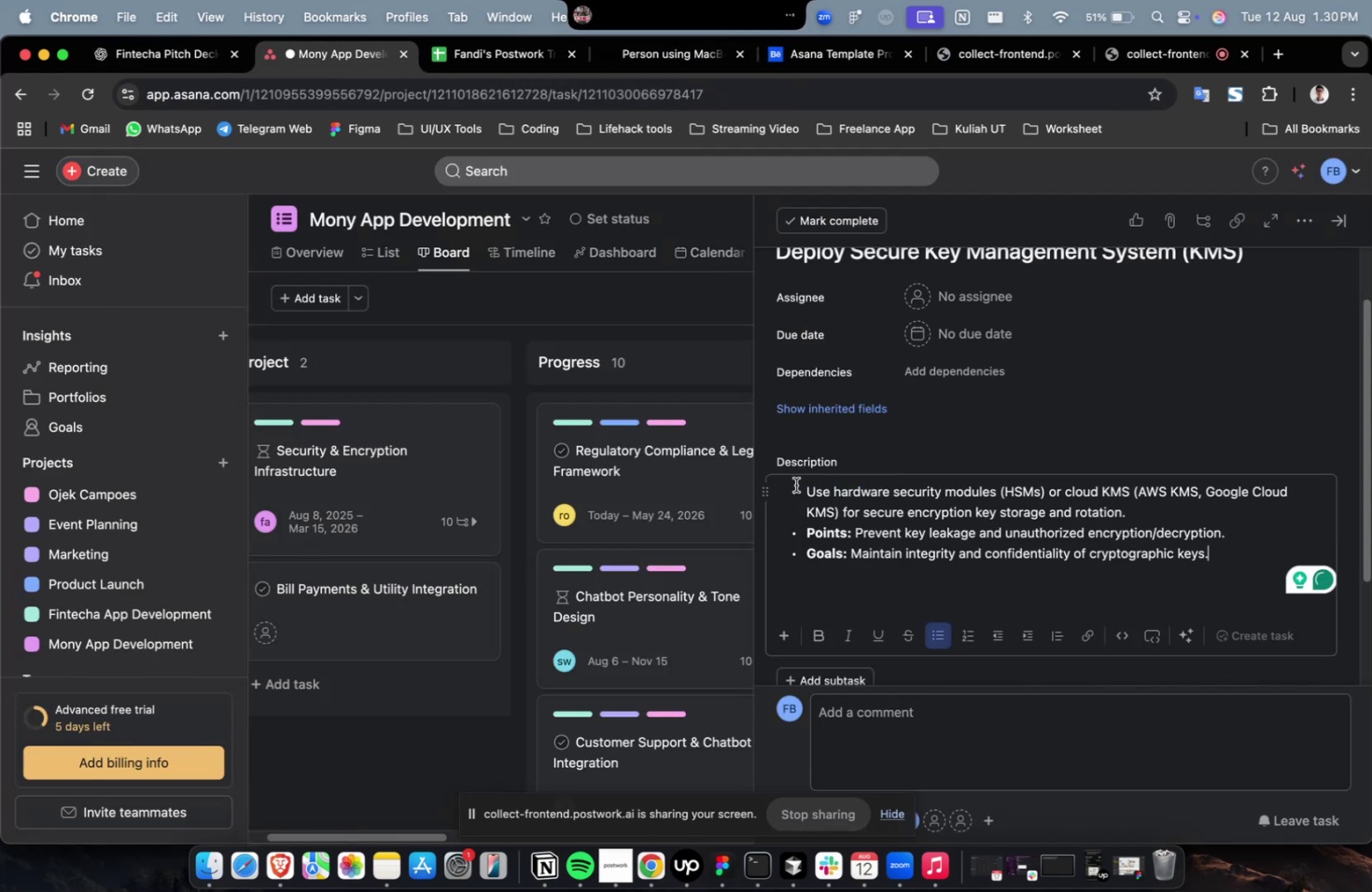 
left_click([808, 487])
 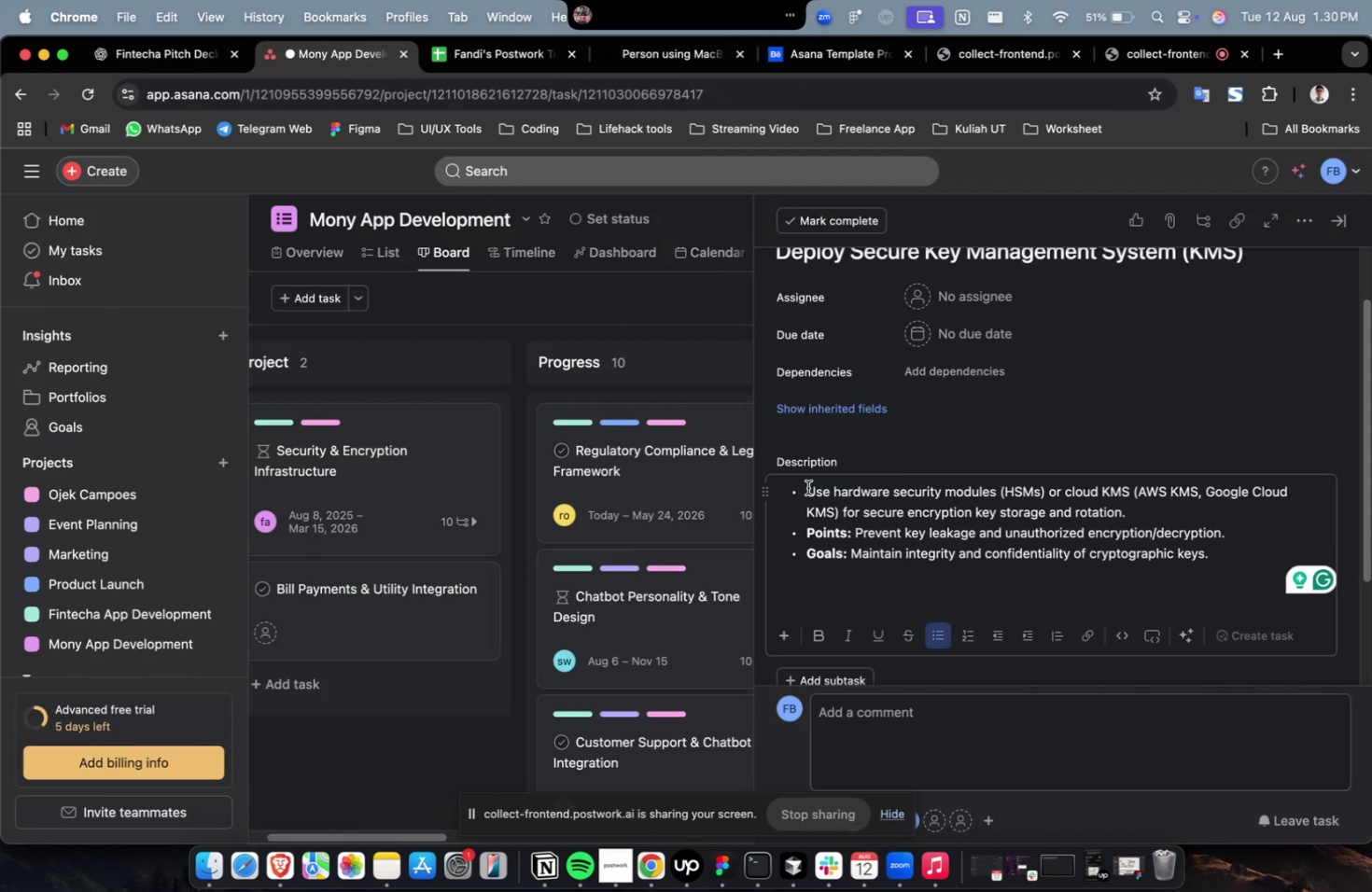 
key(Backspace)
 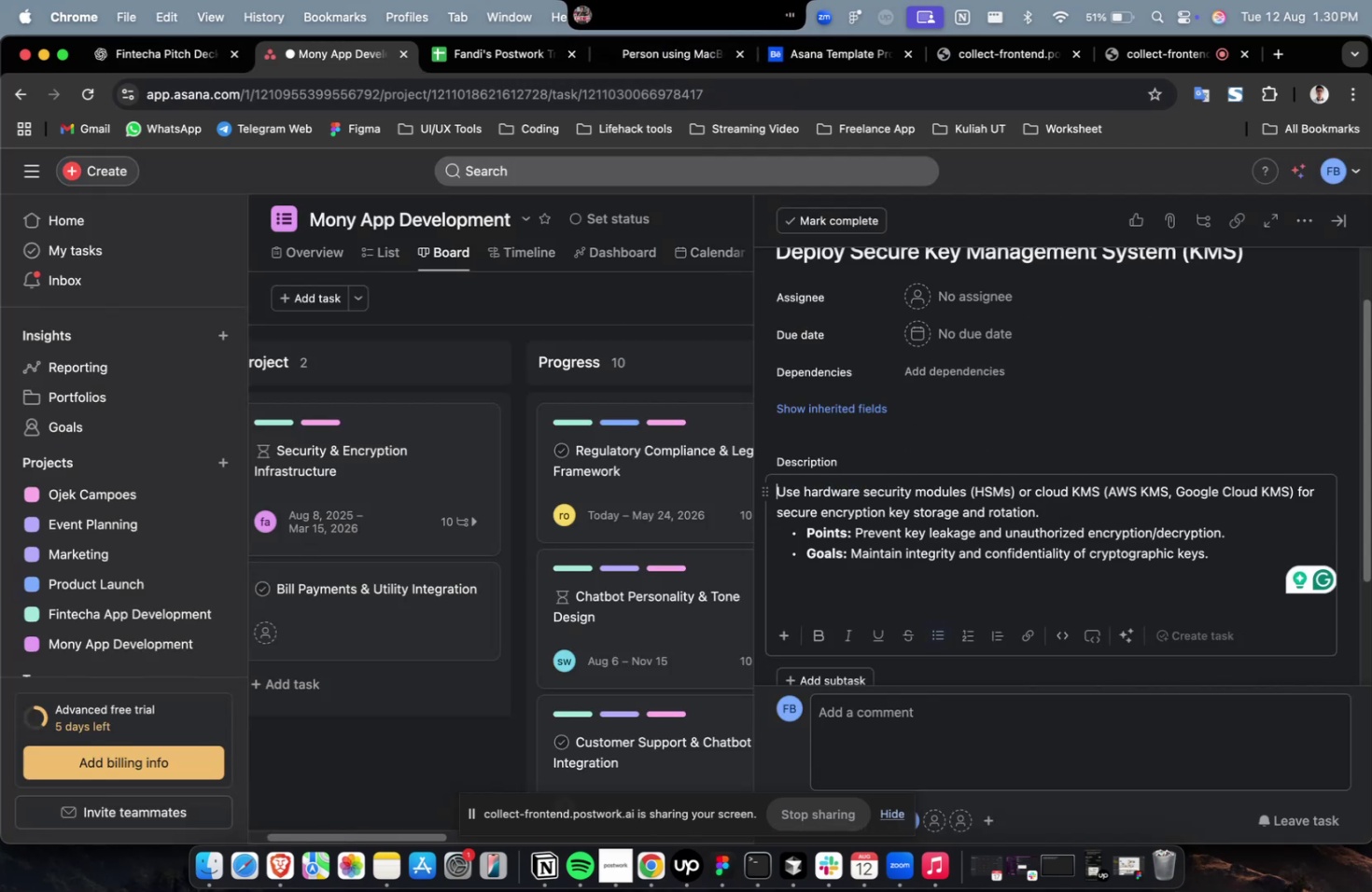 
scroll: coordinate [807, 487], scroll_direction: up, amount: 4.0
 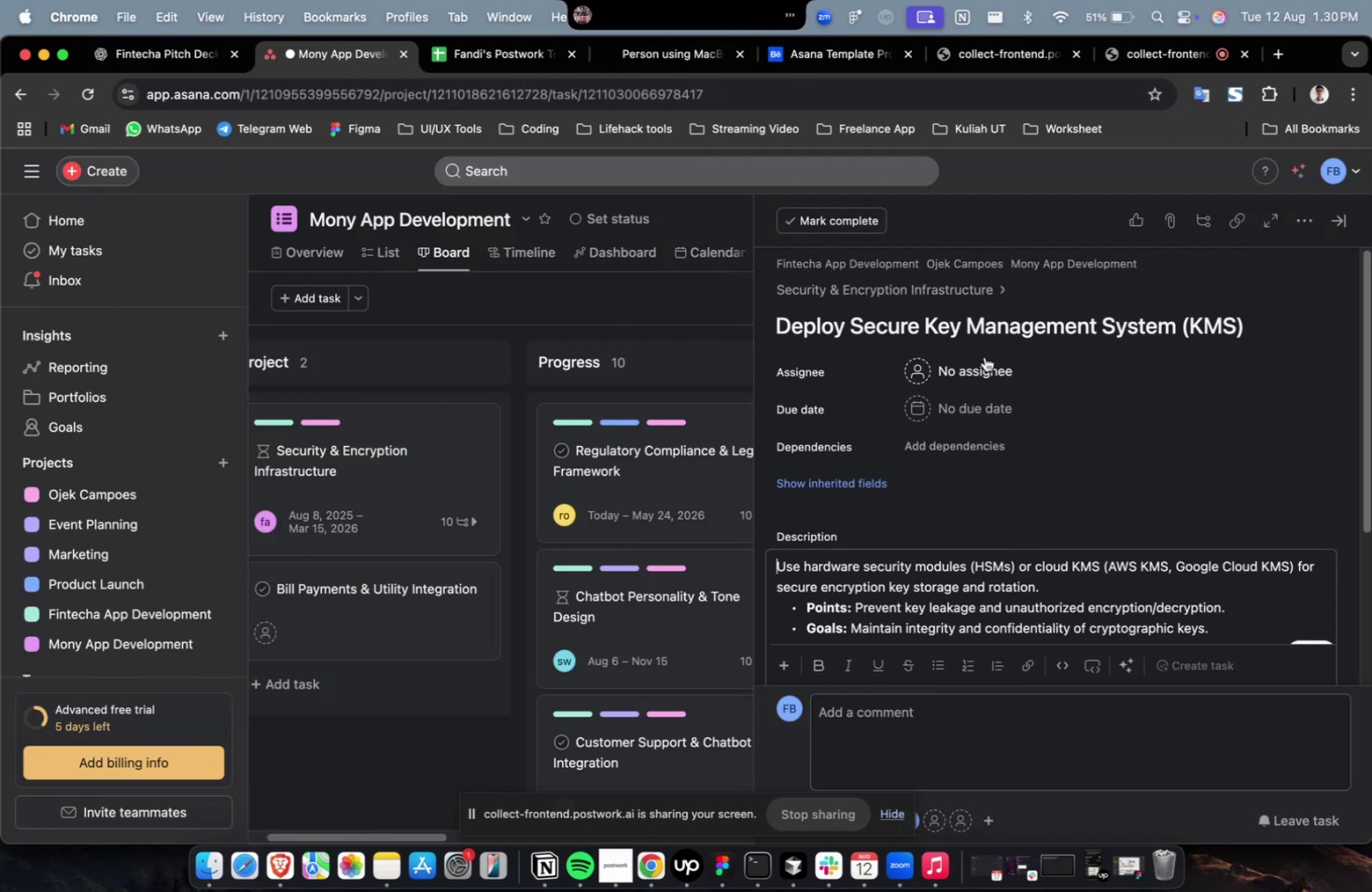 
left_click([985, 362])
 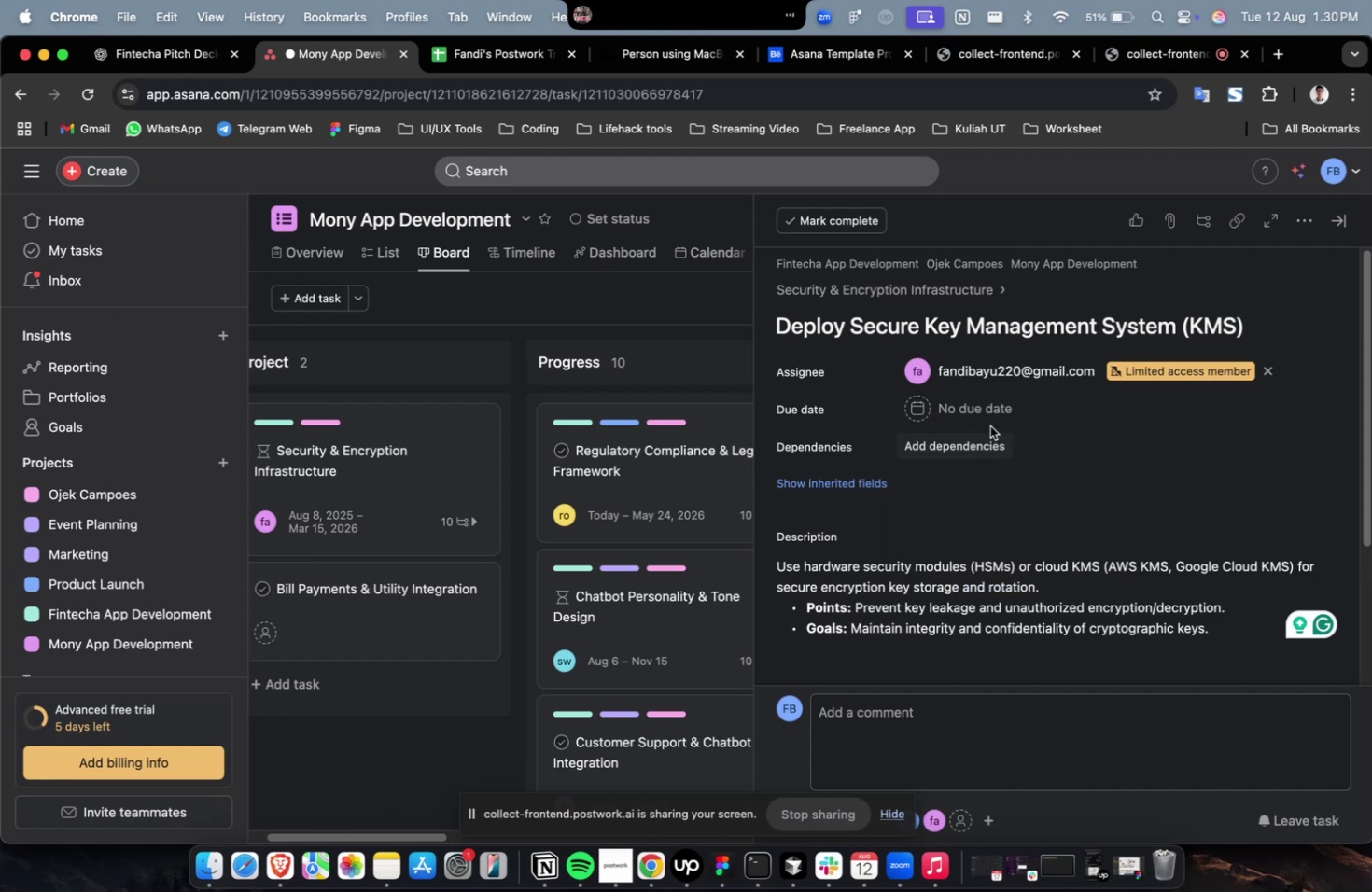 
left_click([969, 364])
 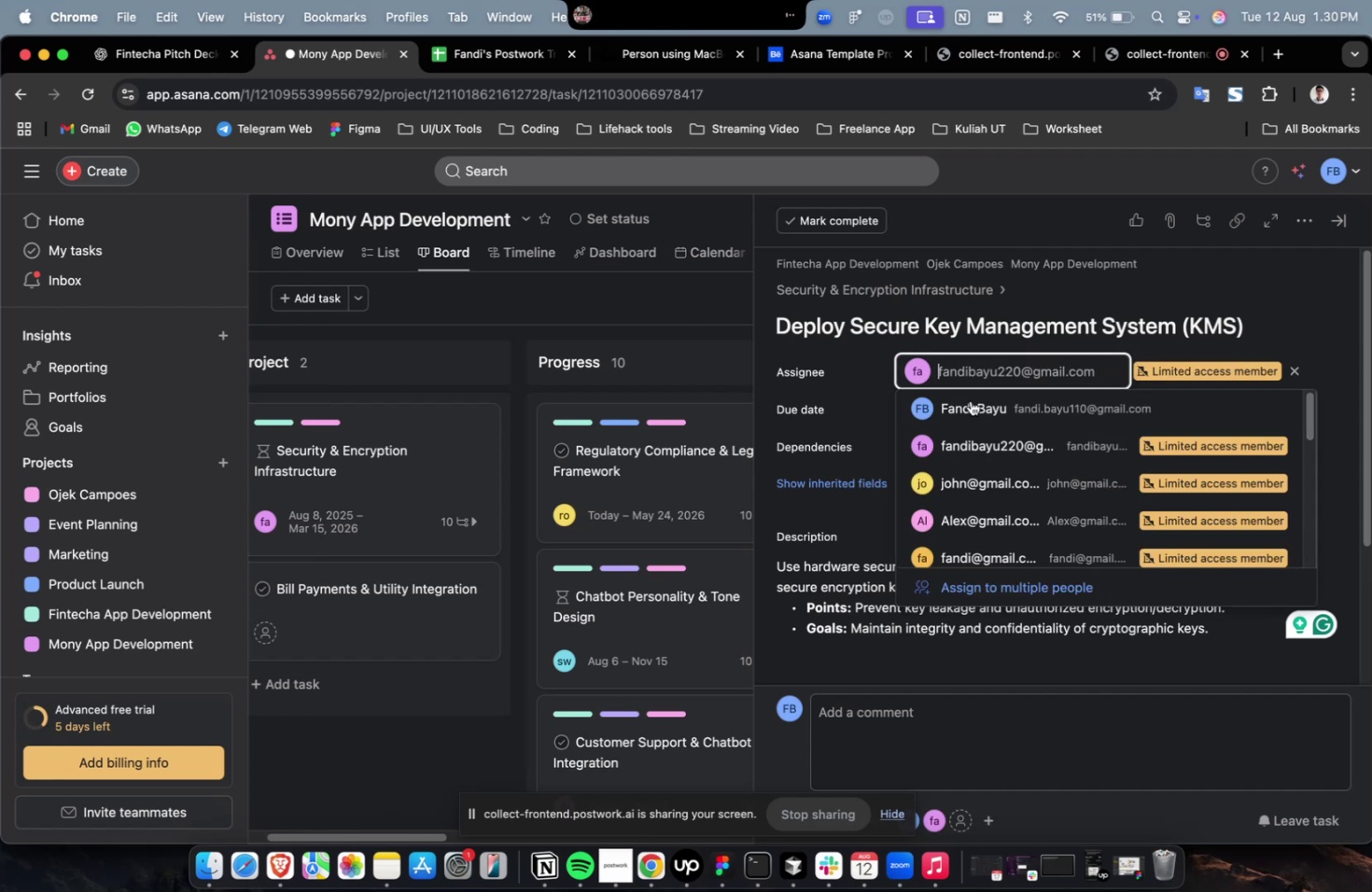 
scroll: coordinate [981, 427], scroll_direction: down, amount: 9.0
 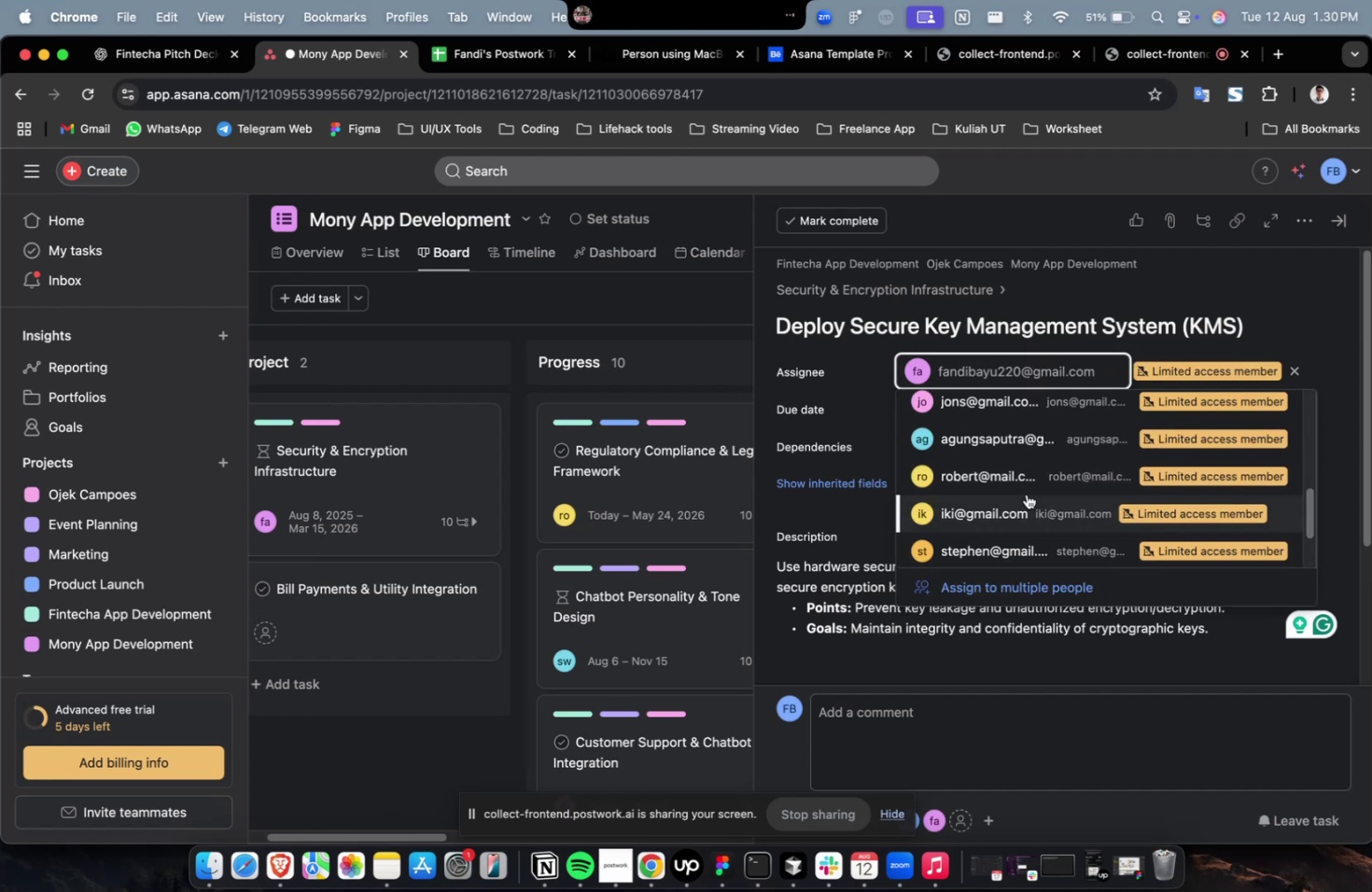 
left_click([1026, 494])
 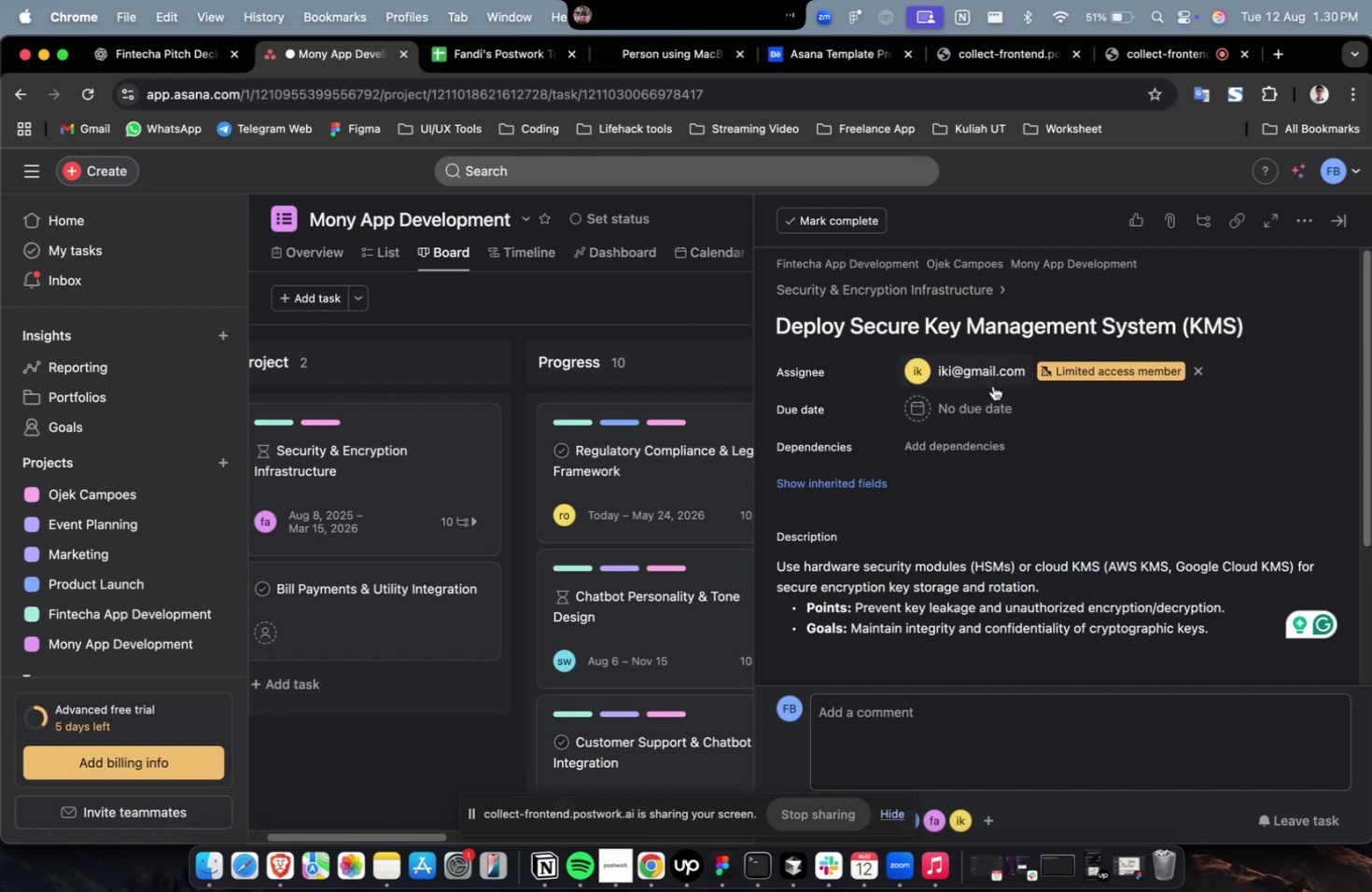 
left_click([992, 380])
 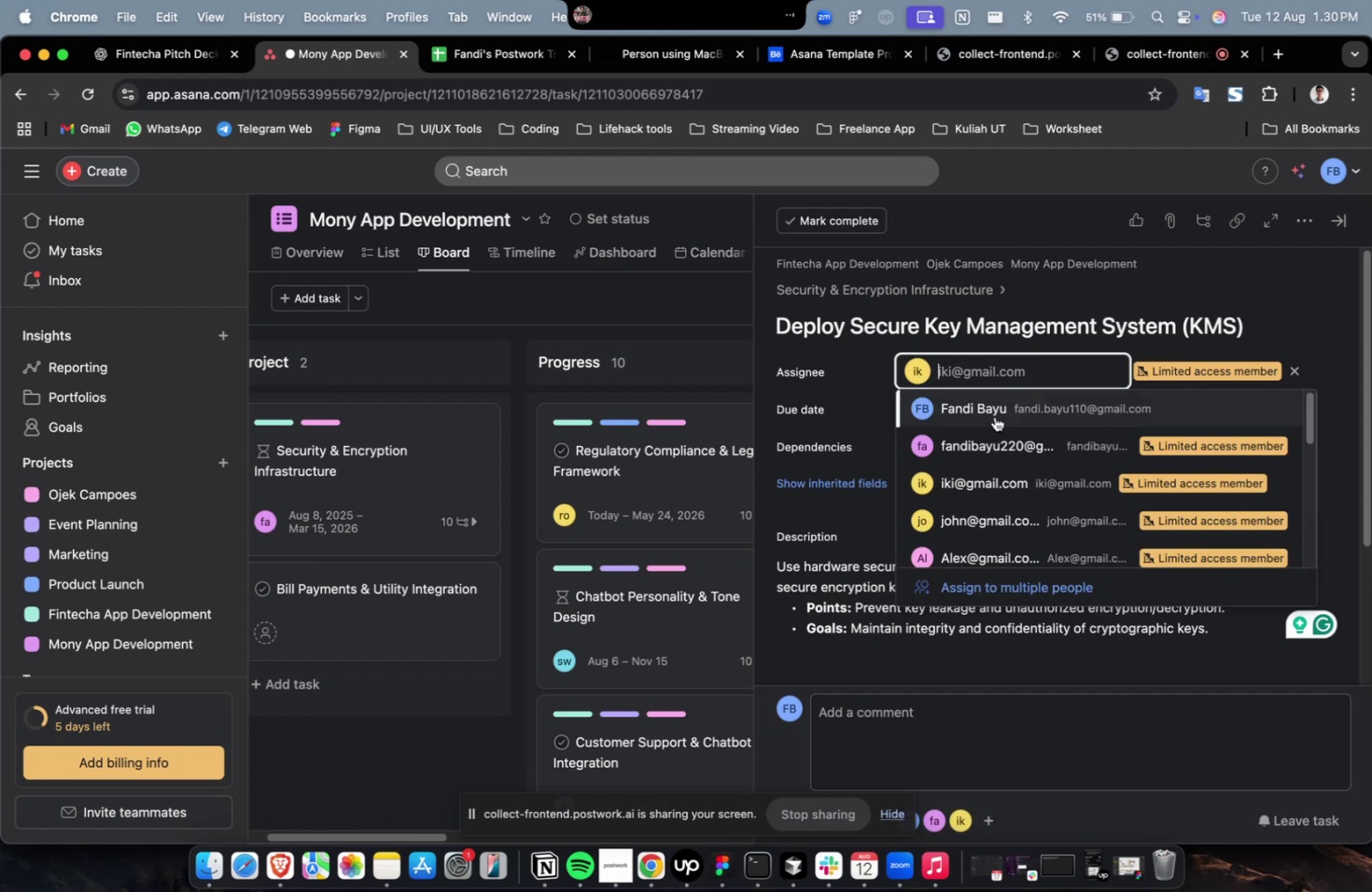 
scroll: coordinate [999, 455], scroll_direction: down, amount: 13.0
 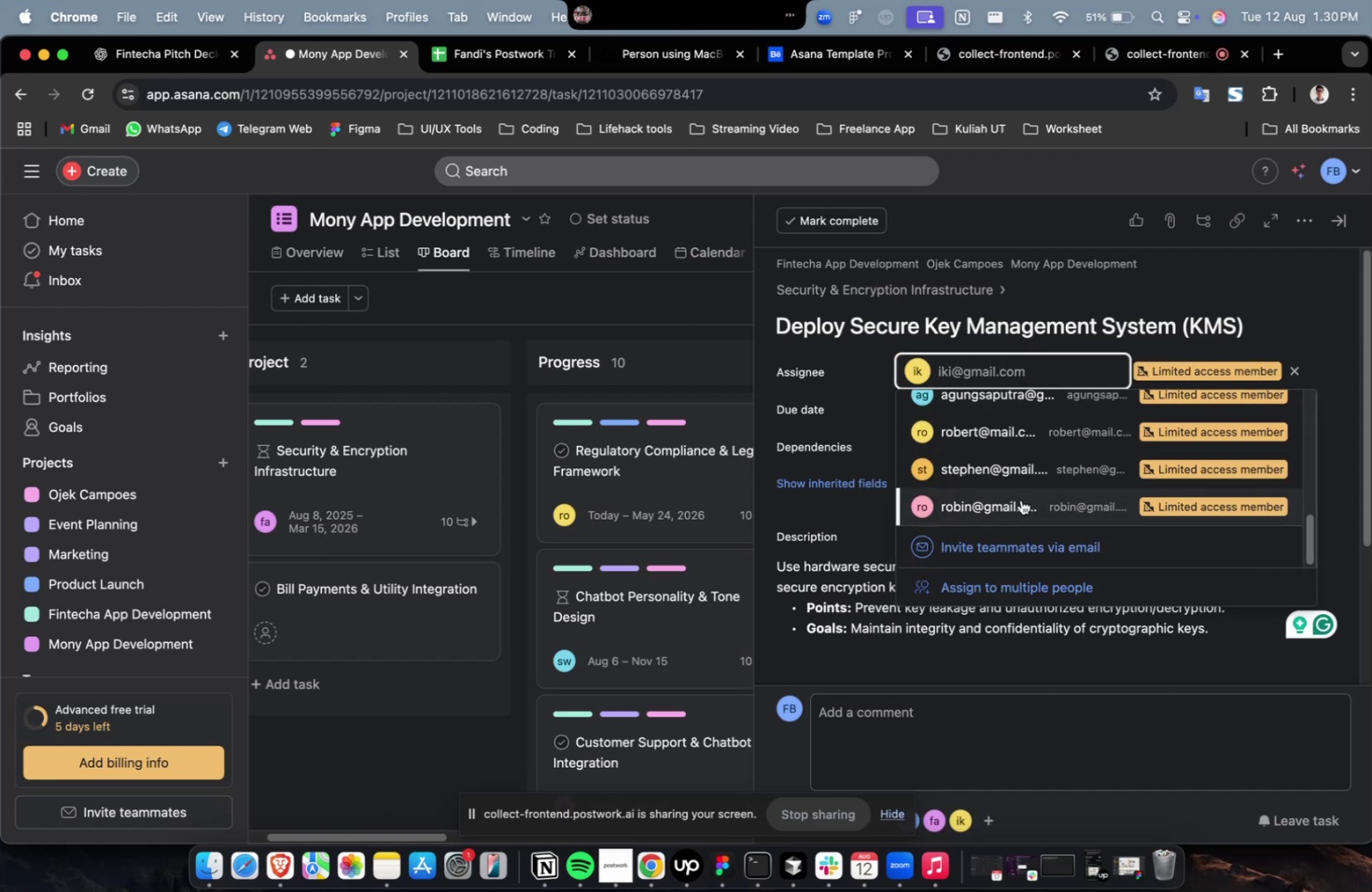 
left_click([1020, 499])
 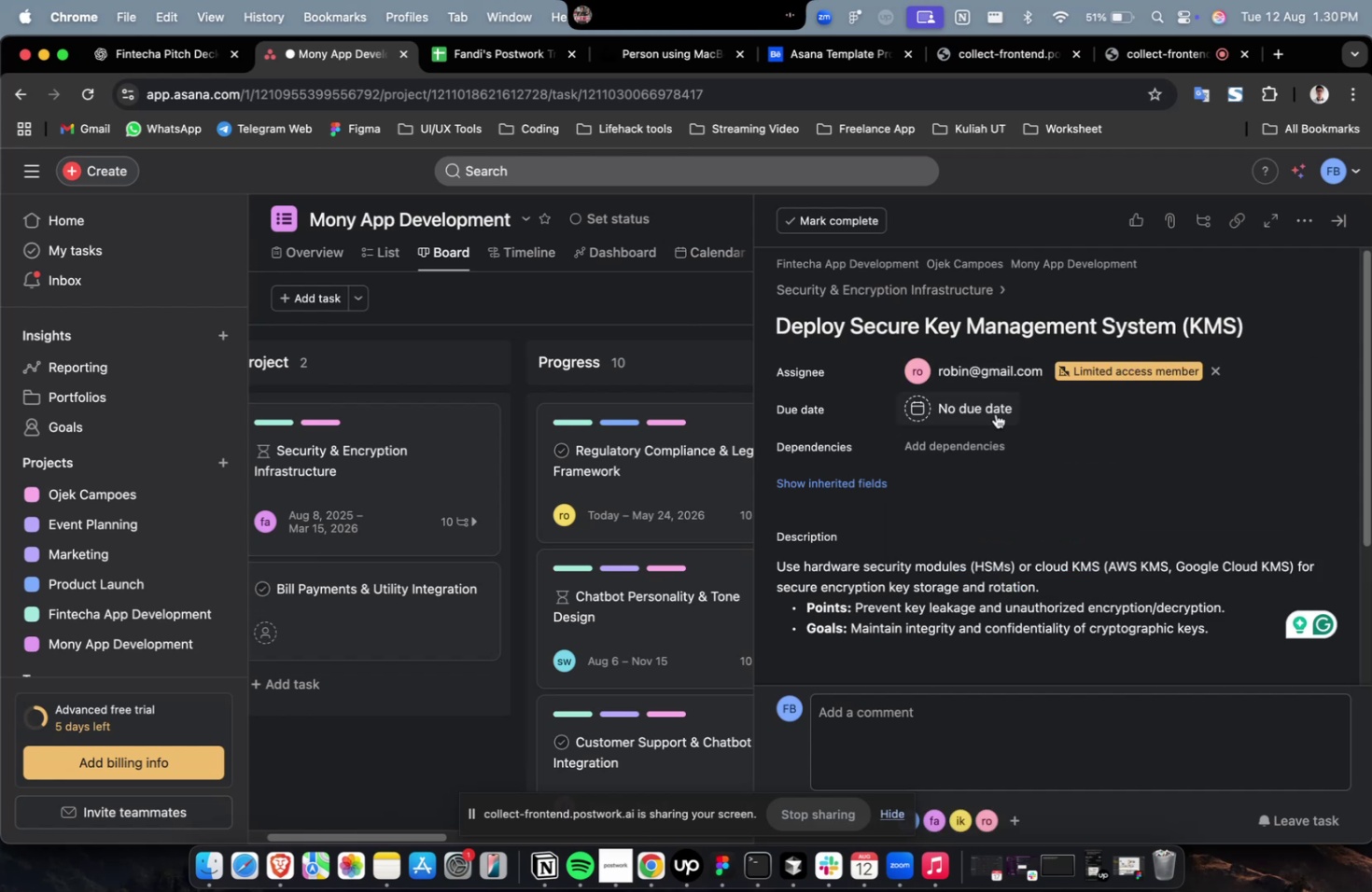 
double_click([995, 412])
 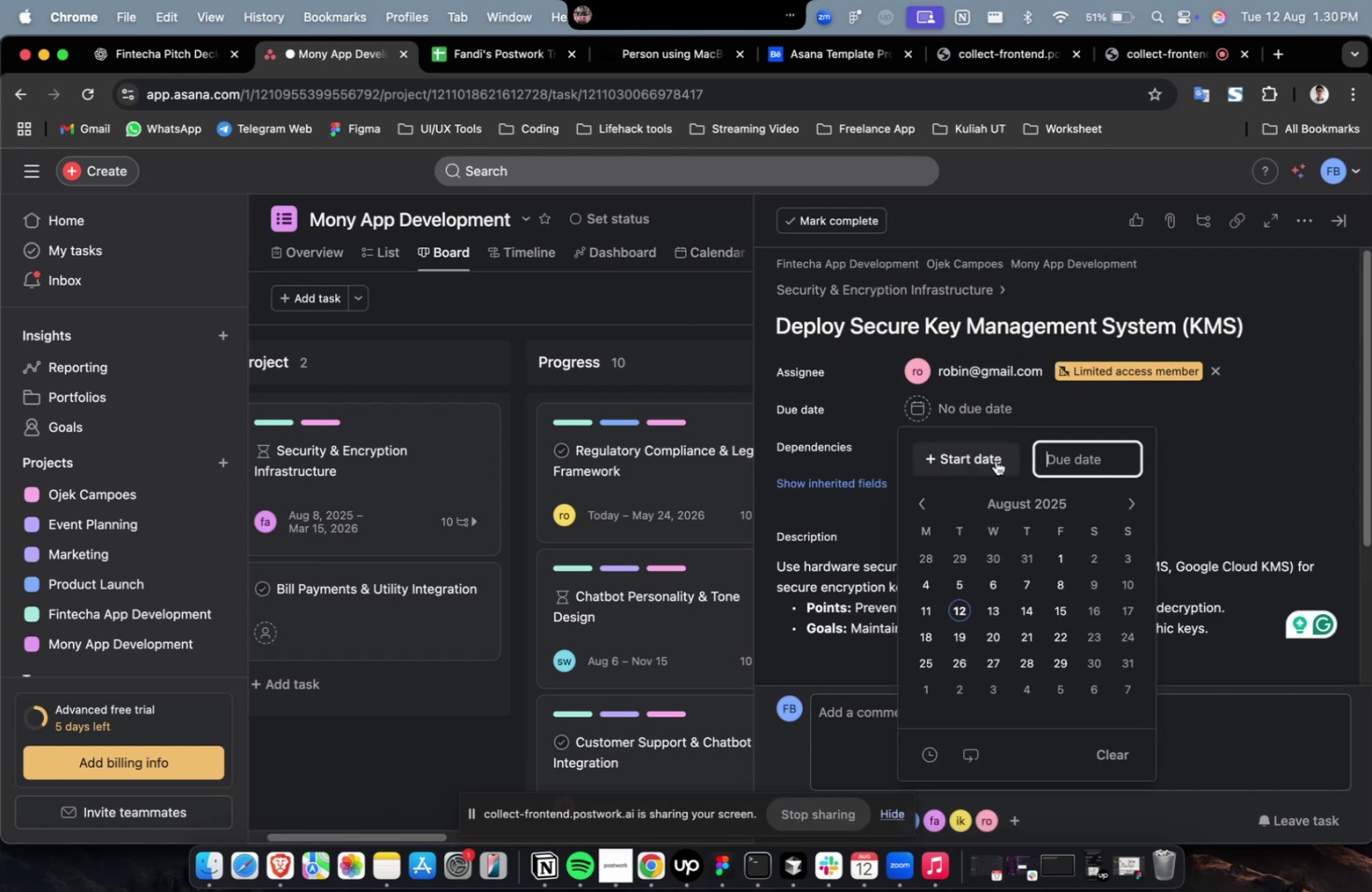 
triple_click([994, 460])
 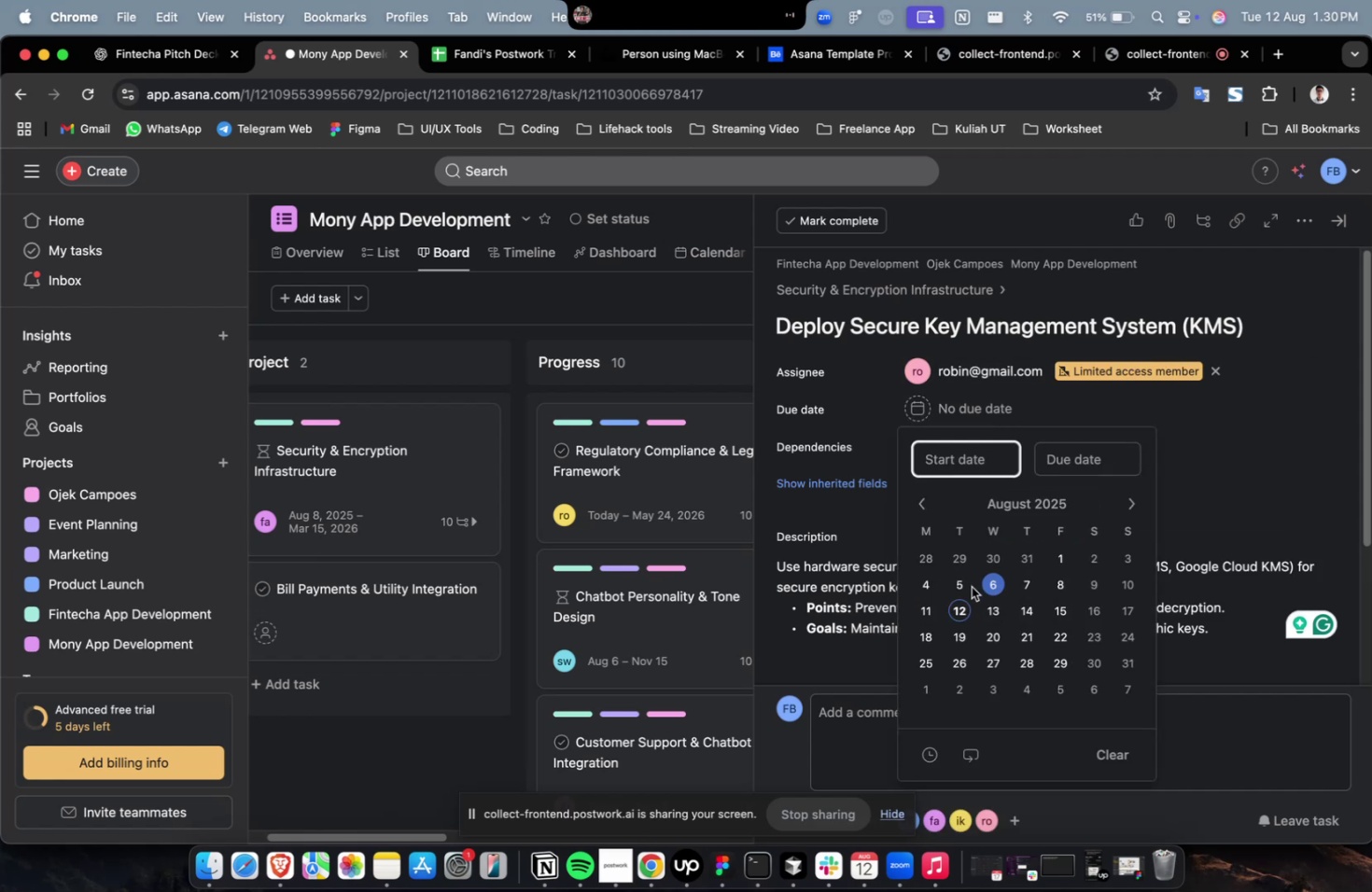 
left_click([963, 585])
 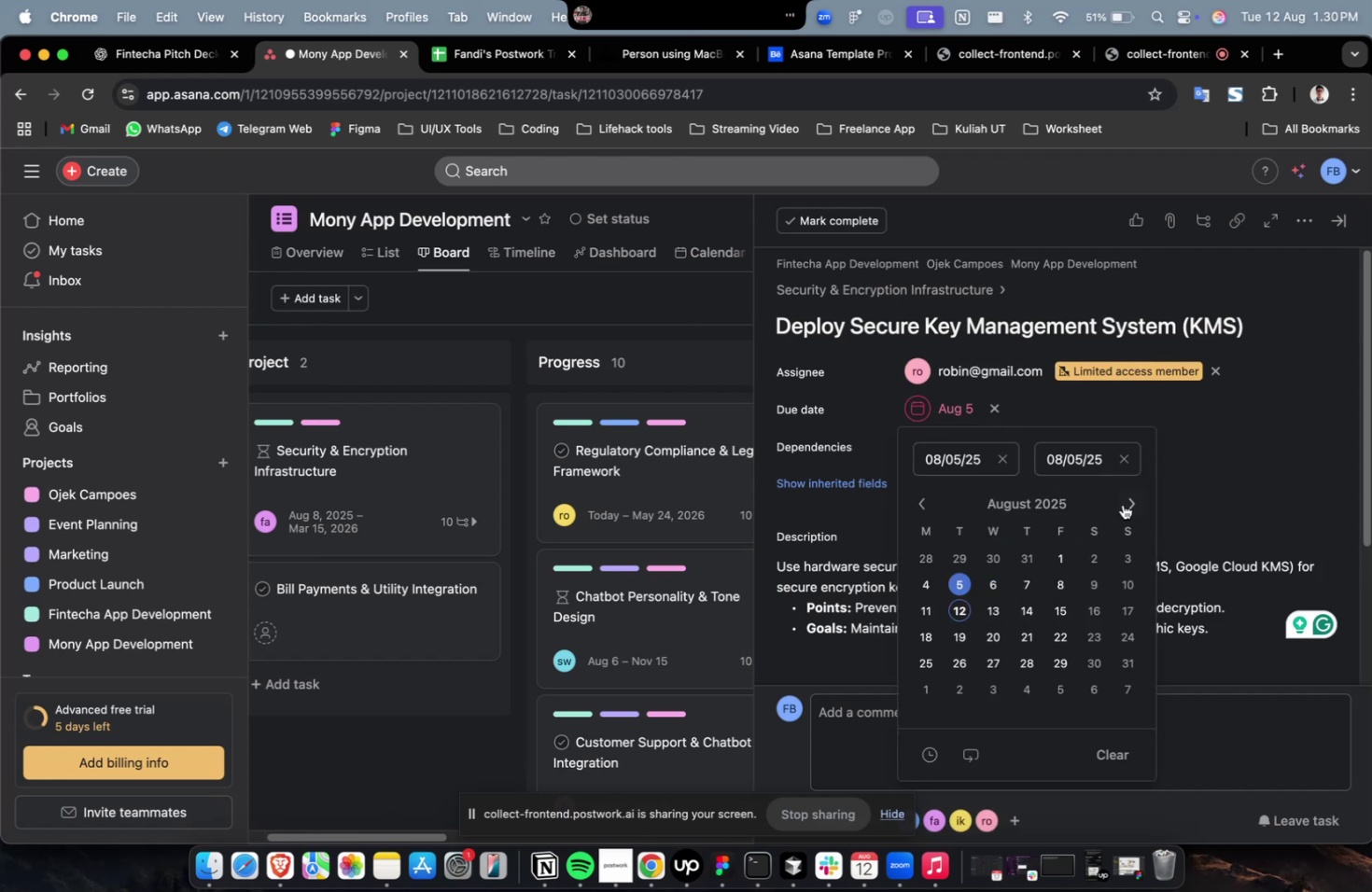 
double_click([1125, 503])
 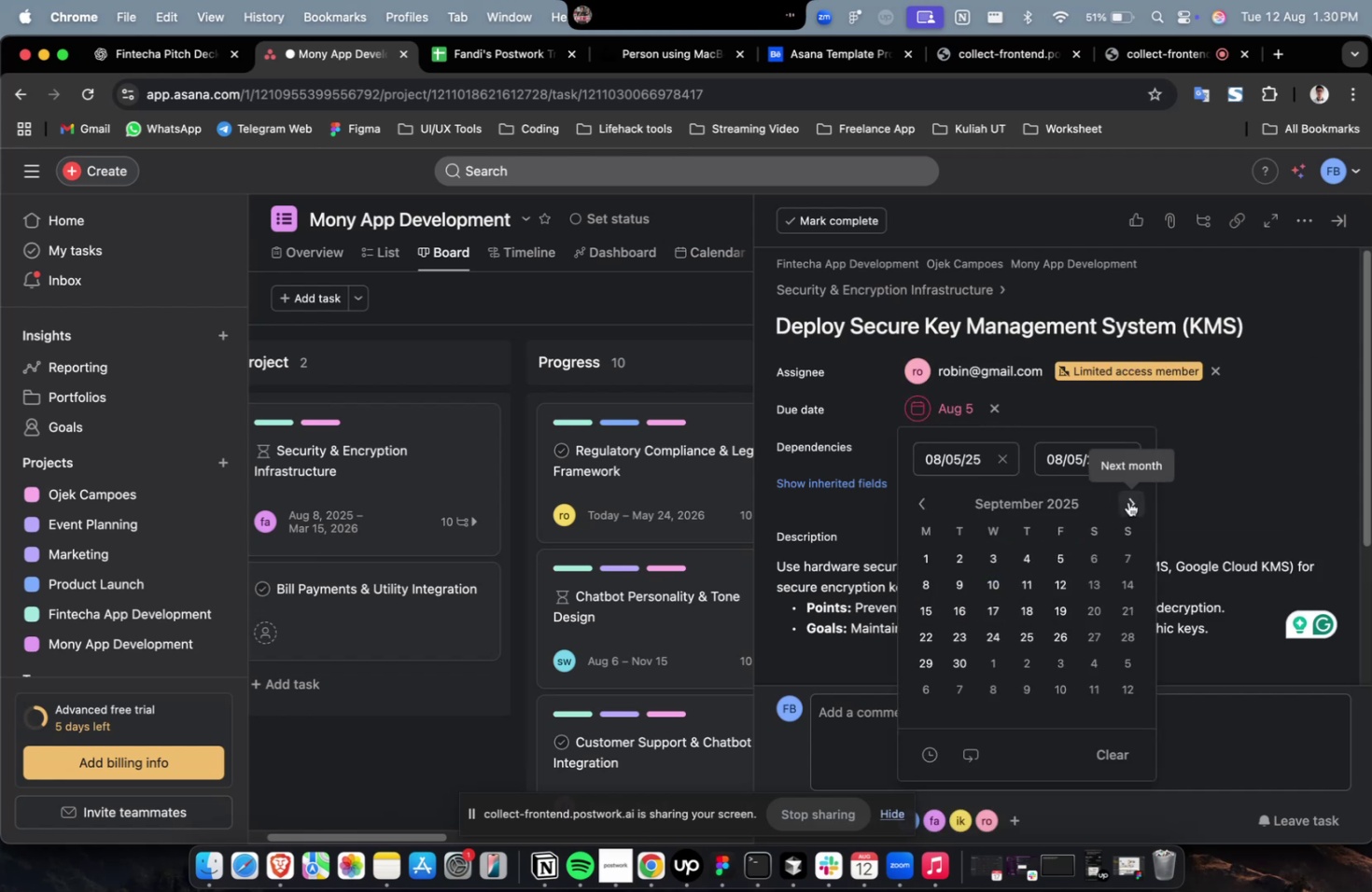 
triple_click([1127, 501])
 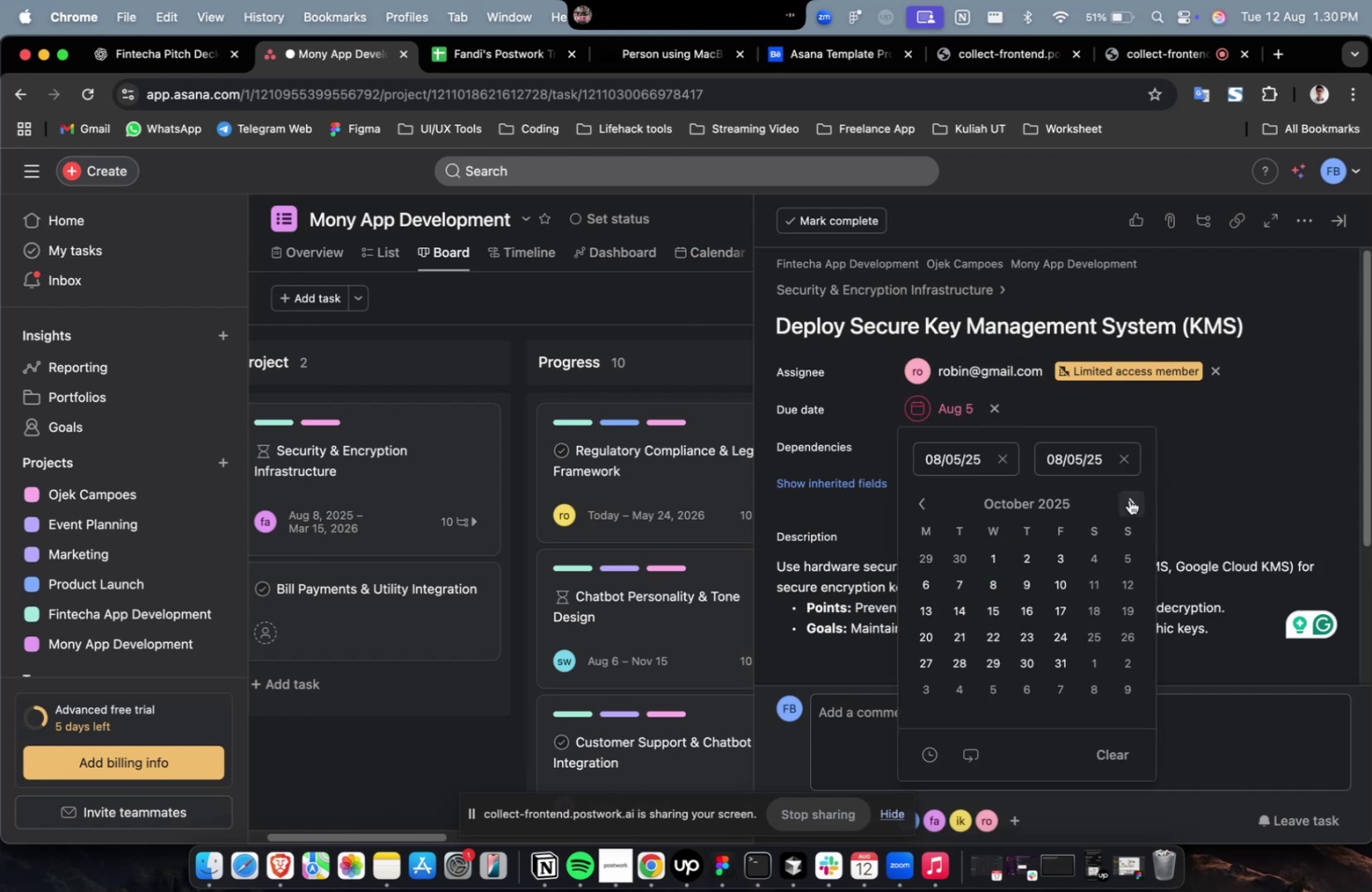 
triple_click([1128, 499])
 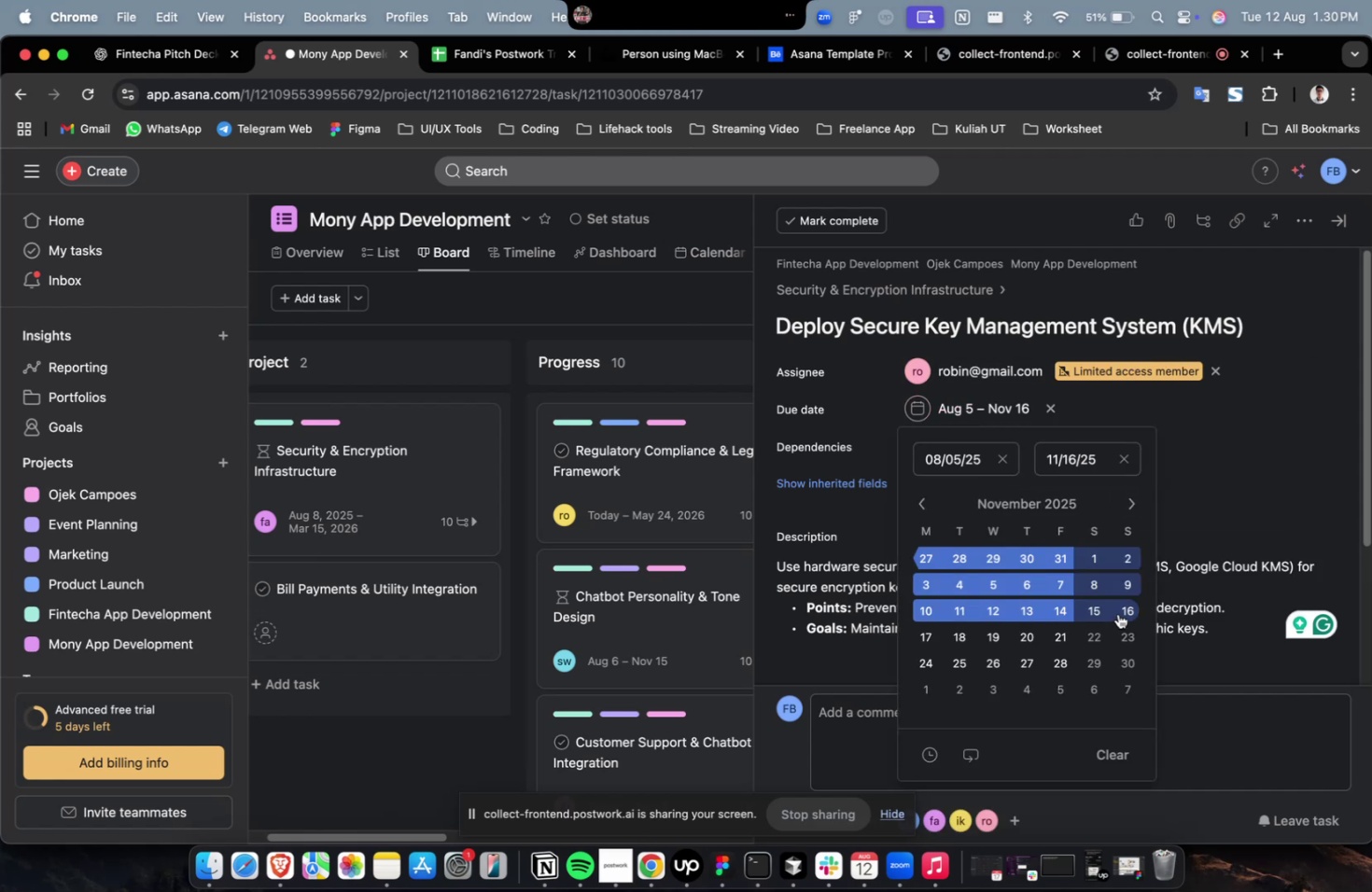 
double_click([1225, 483])
 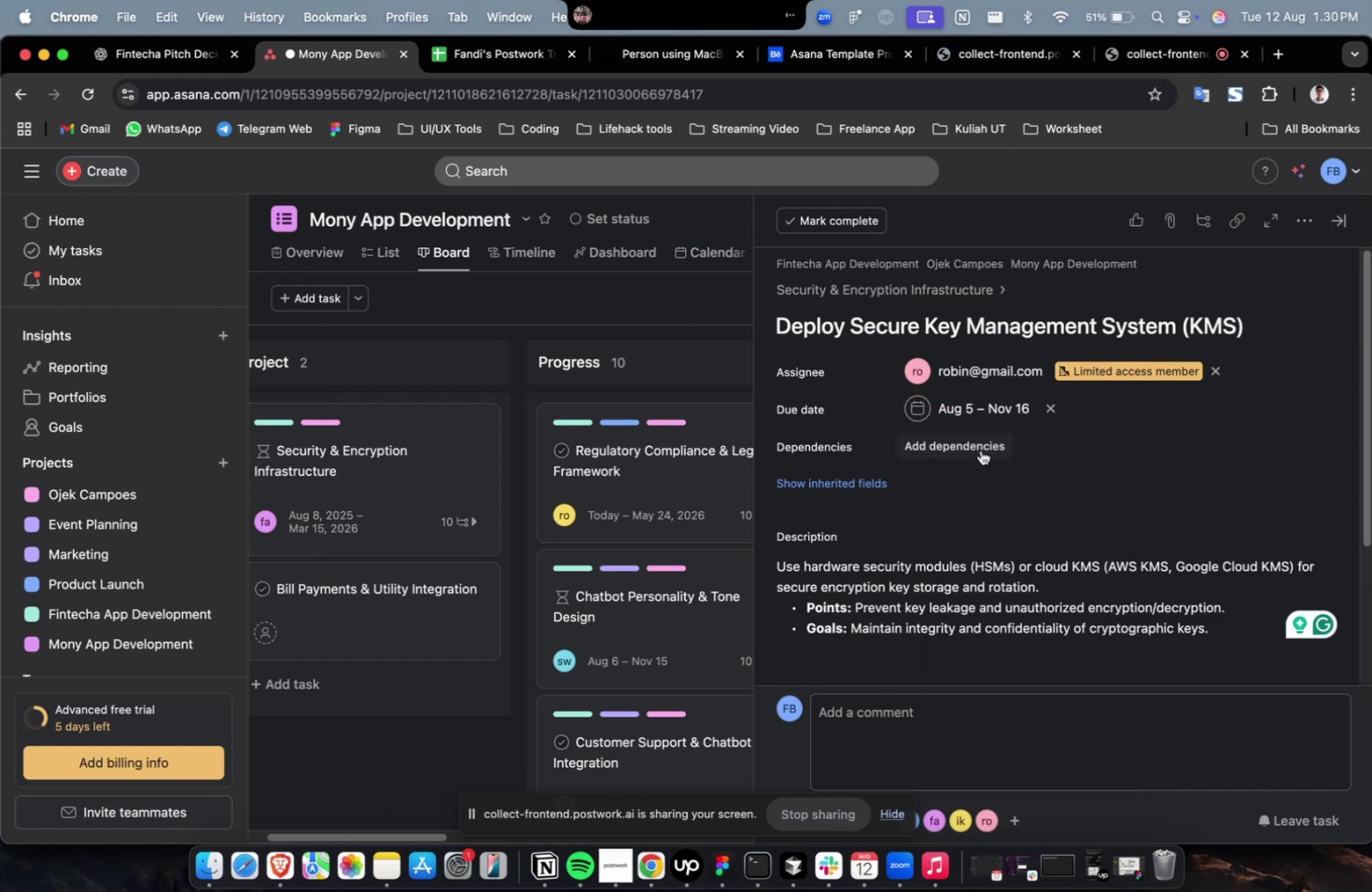 
triple_click([980, 450])
 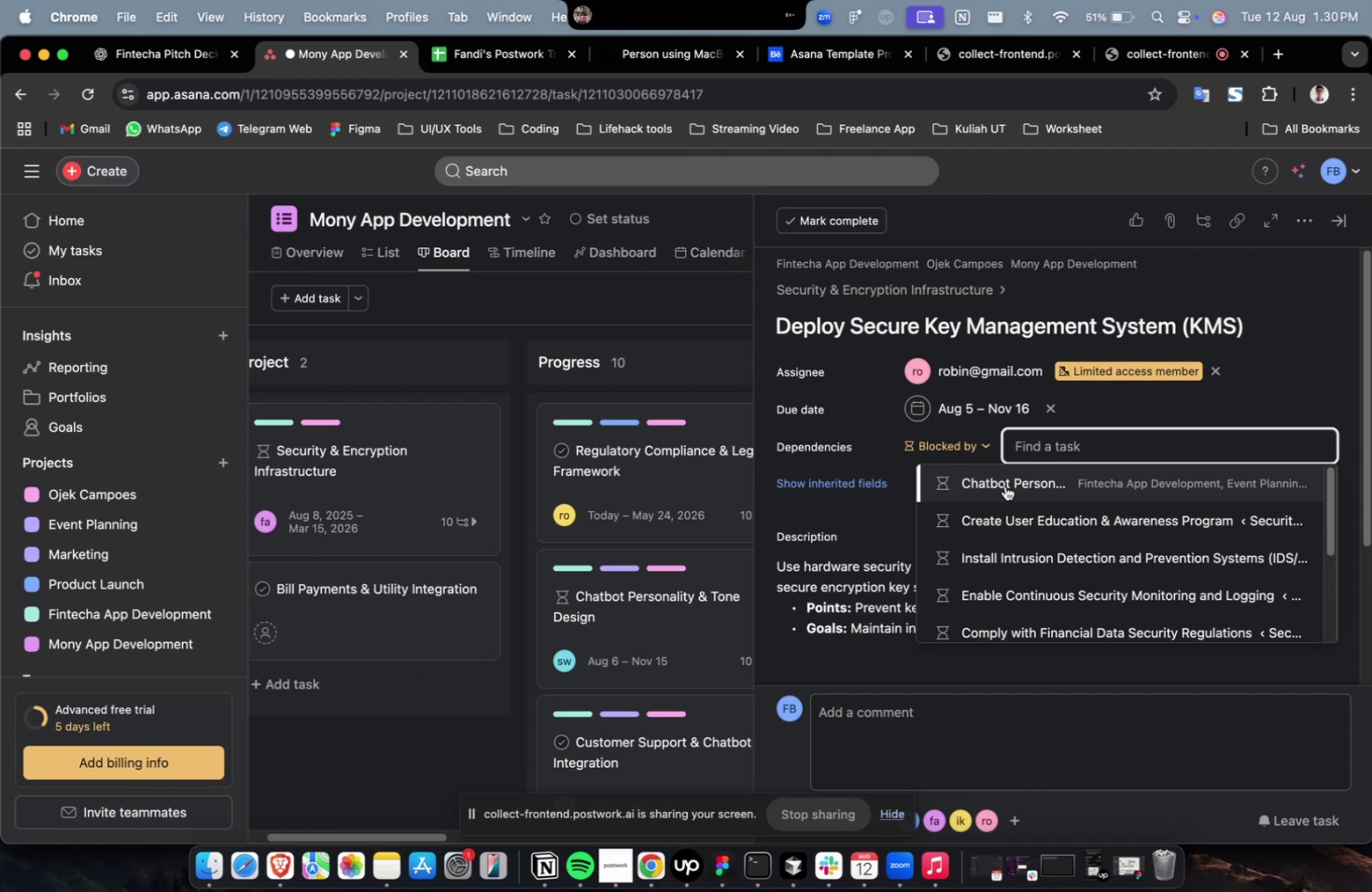 
triple_click([1004, 484])
 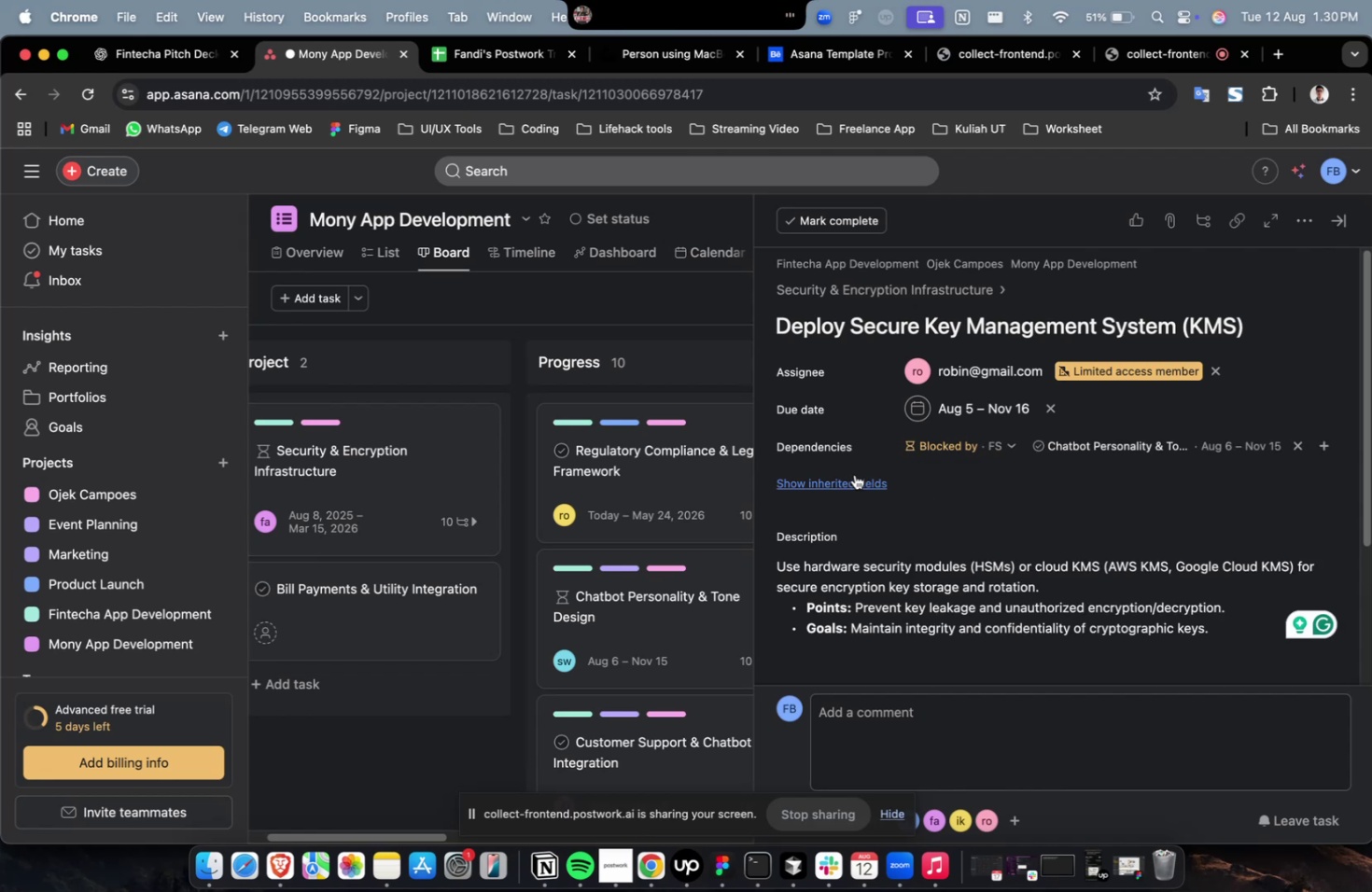 
triple_click([854, 474])
 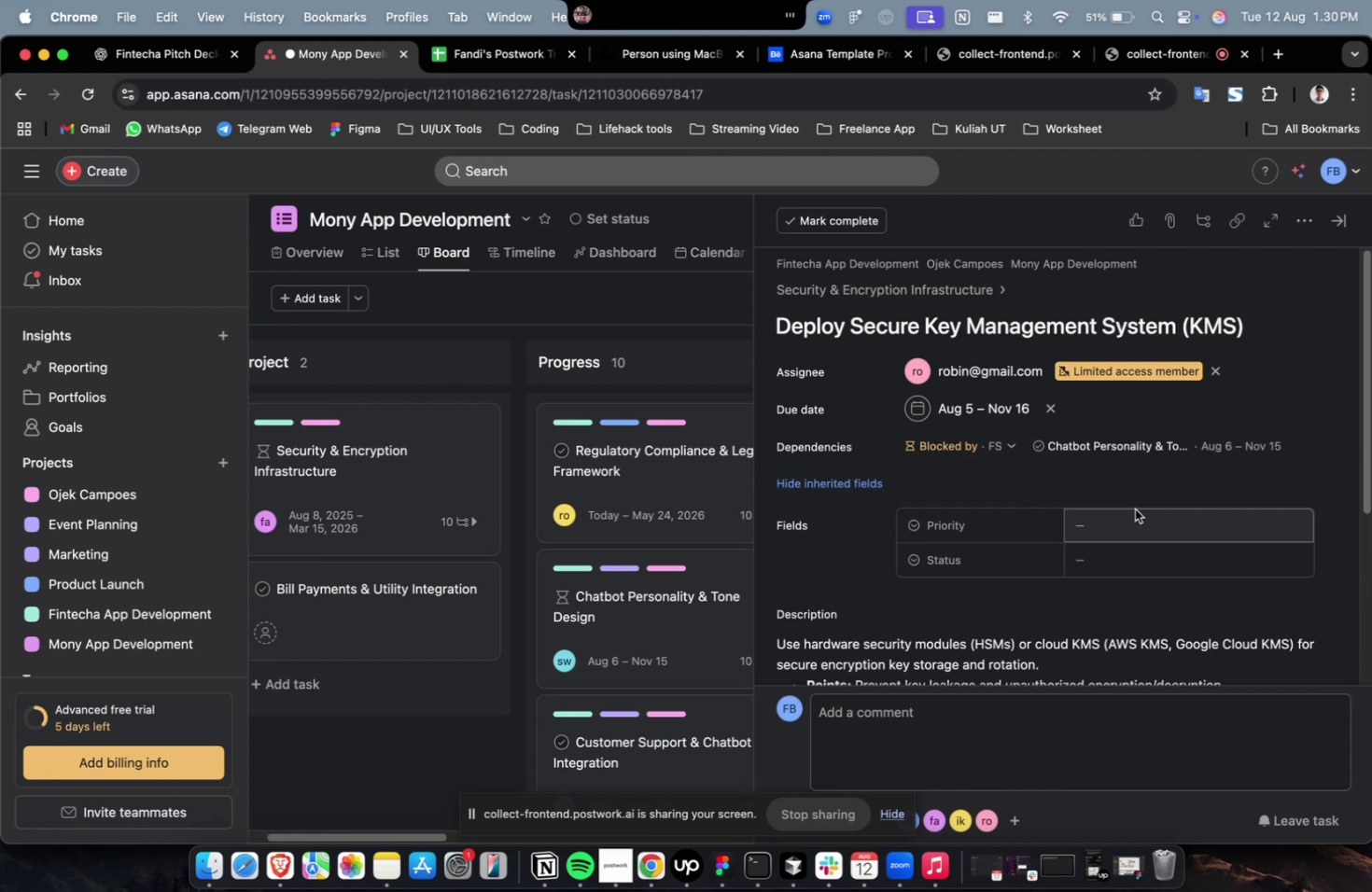 
triple_click([1134, 510])
 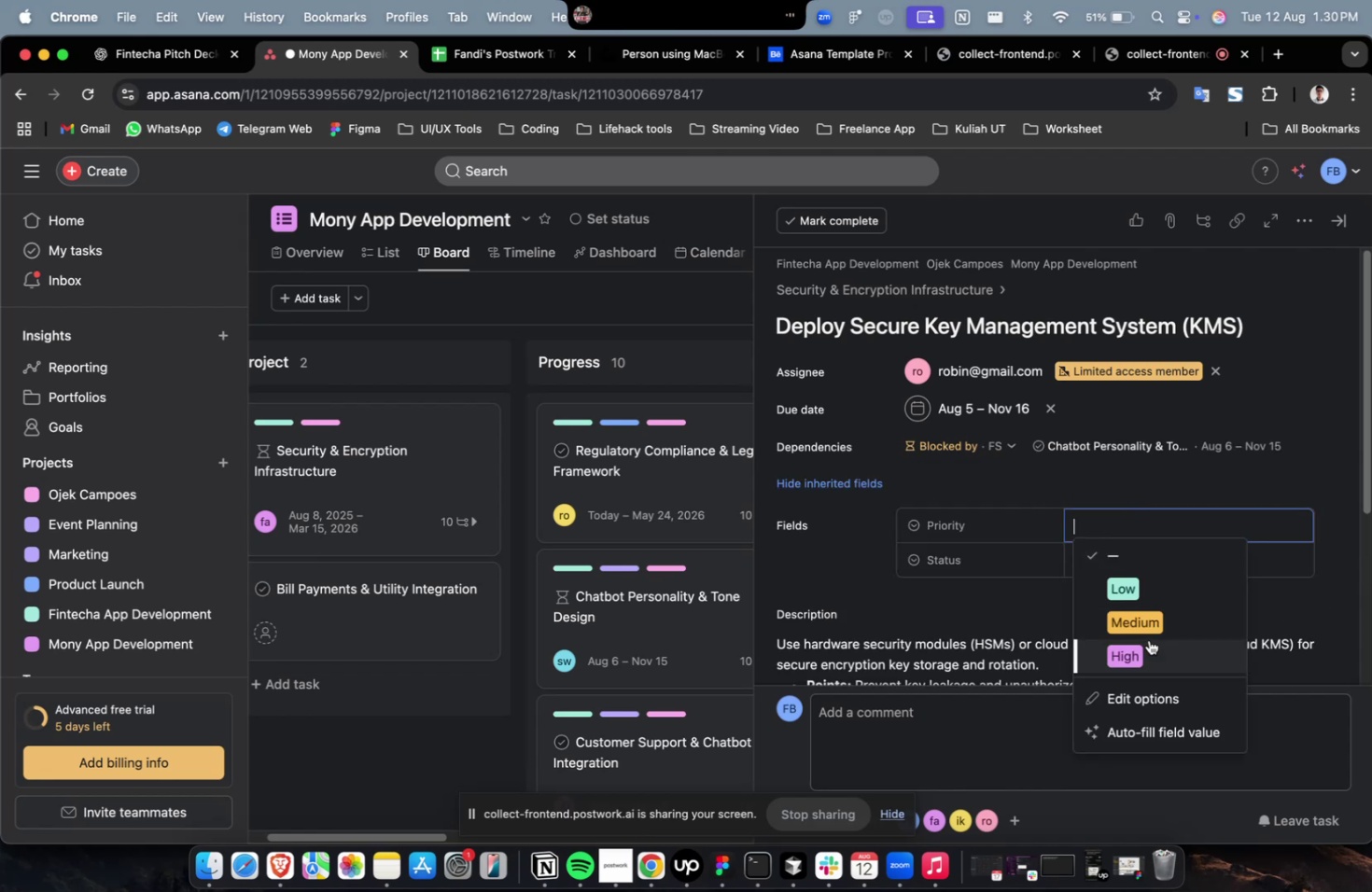 
triple_click([1147, 645])
 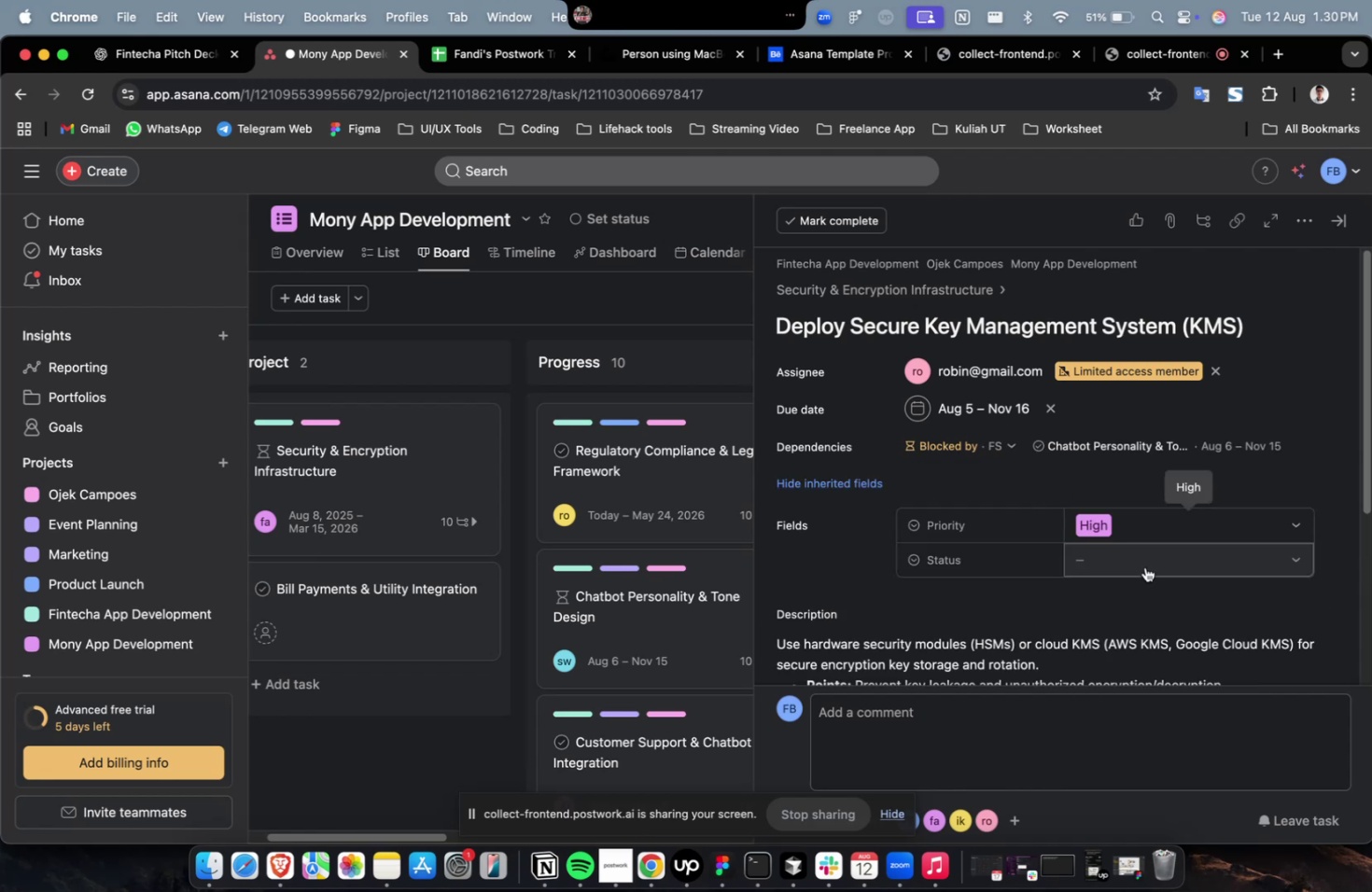 
triple_click([1144, 566])
 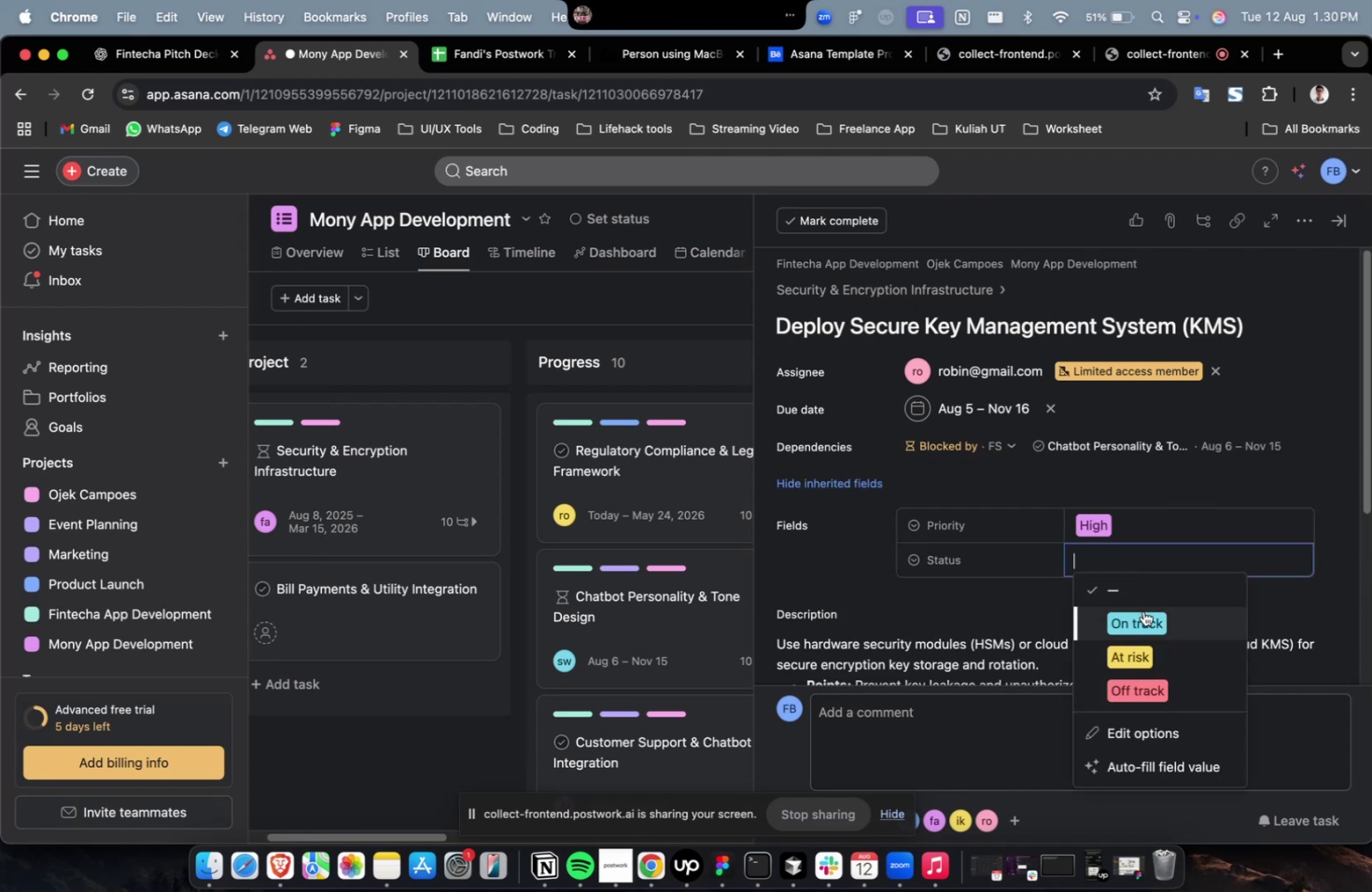 
triple_click([1142, 610])
 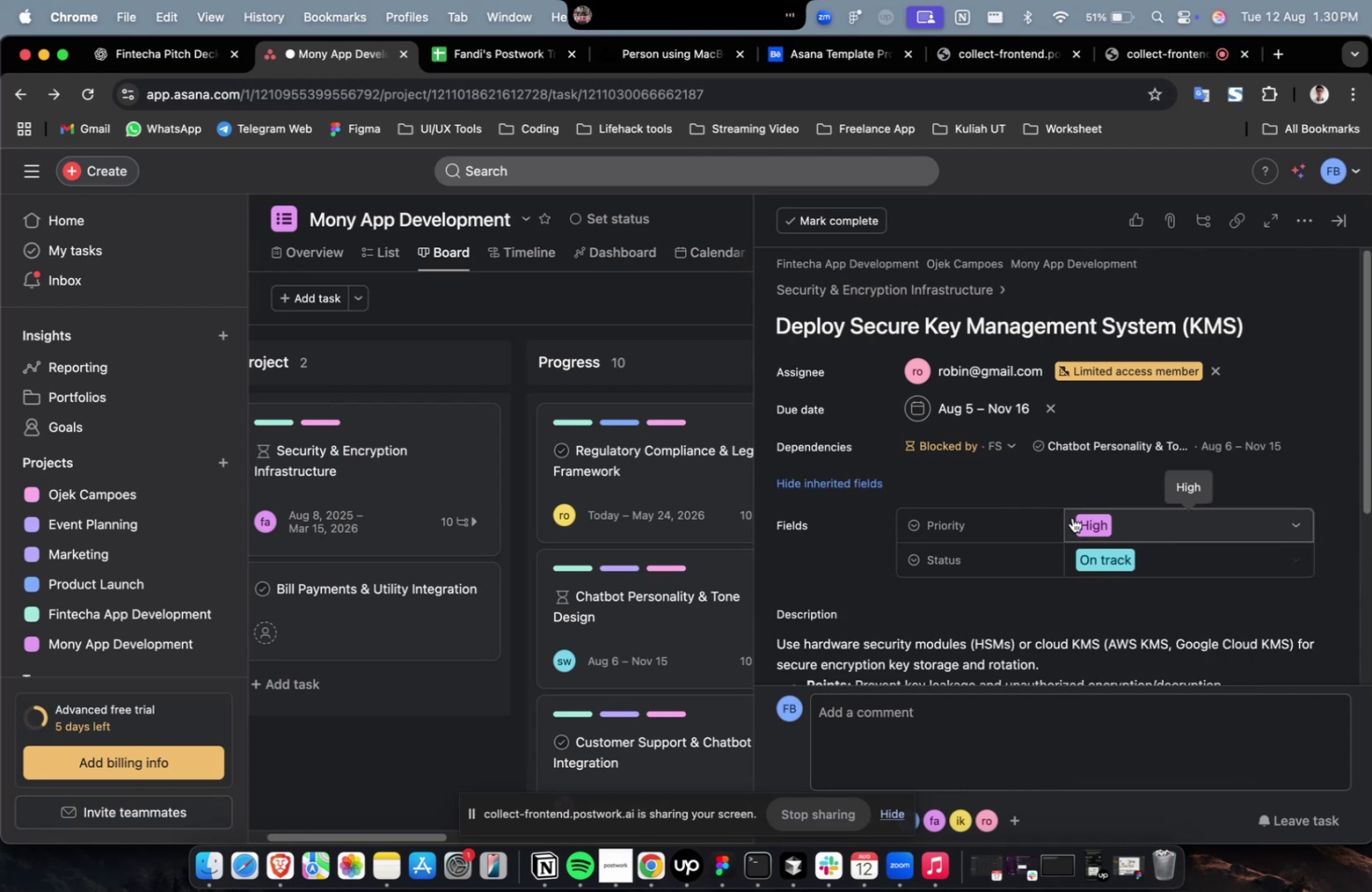 
scroll: coordinate [1071, 517], scroll_direction: down, amount: 40.0
 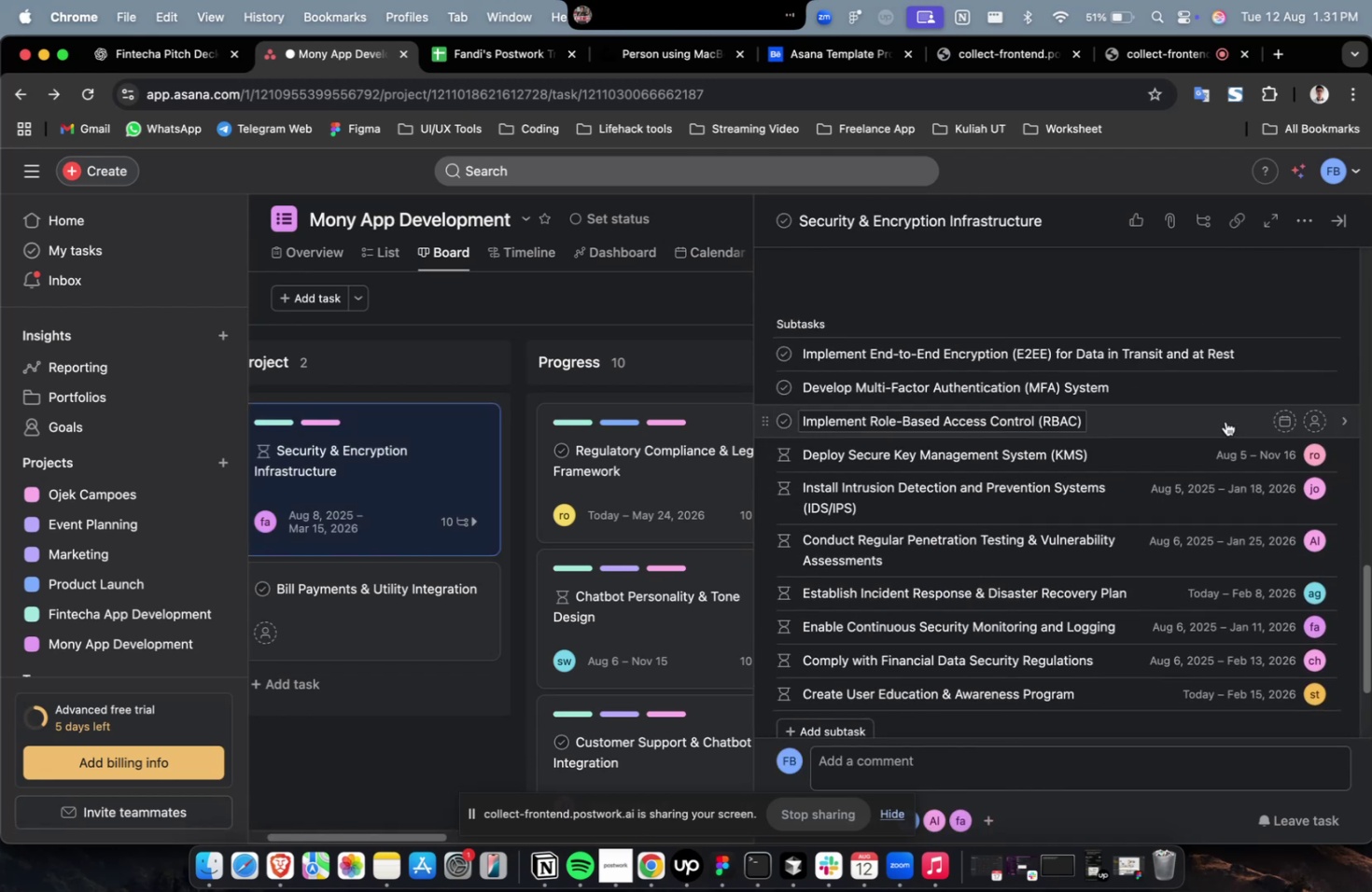 
left_click([1225, 420])
 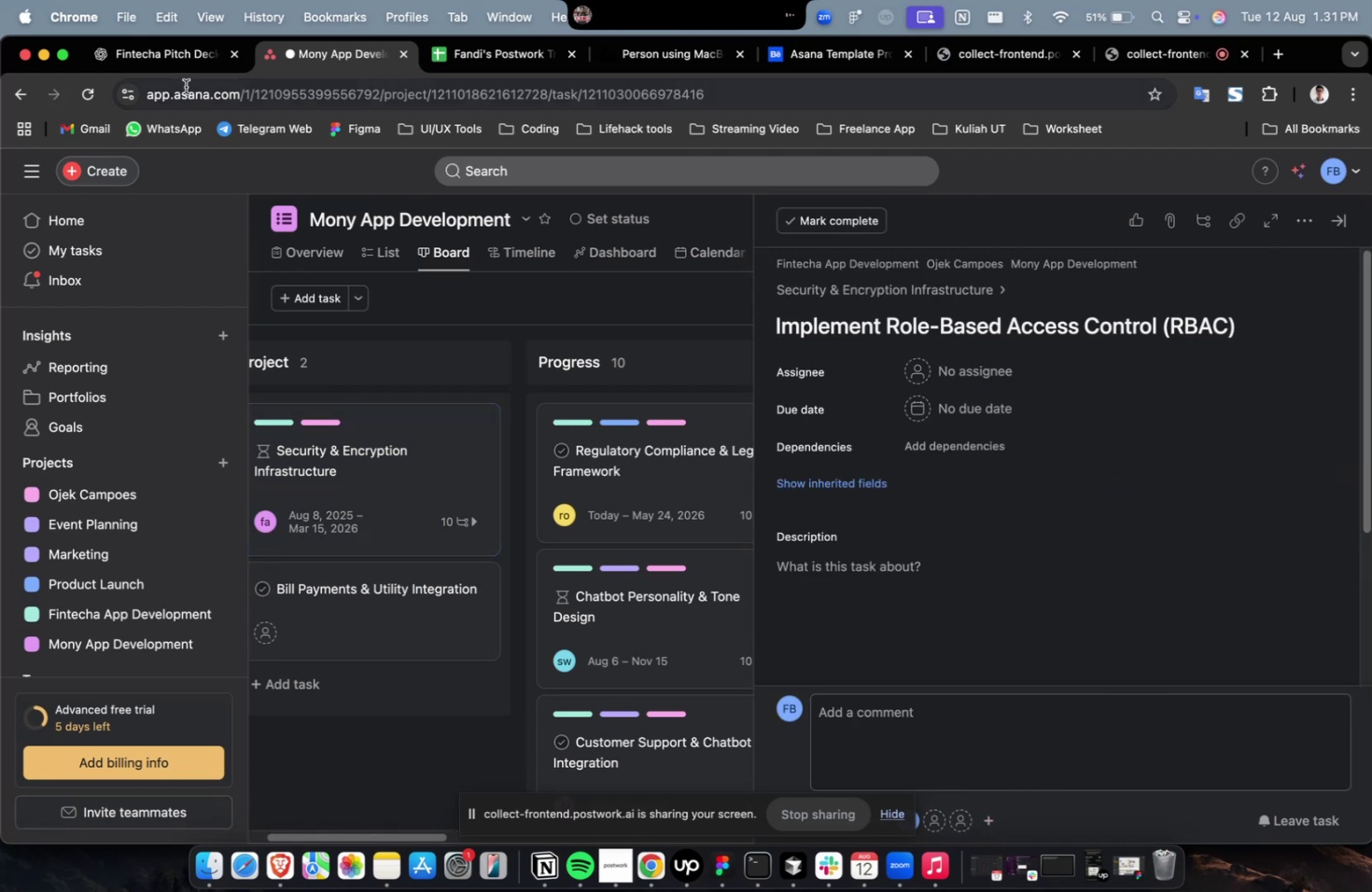 
left_click([179, 68])
 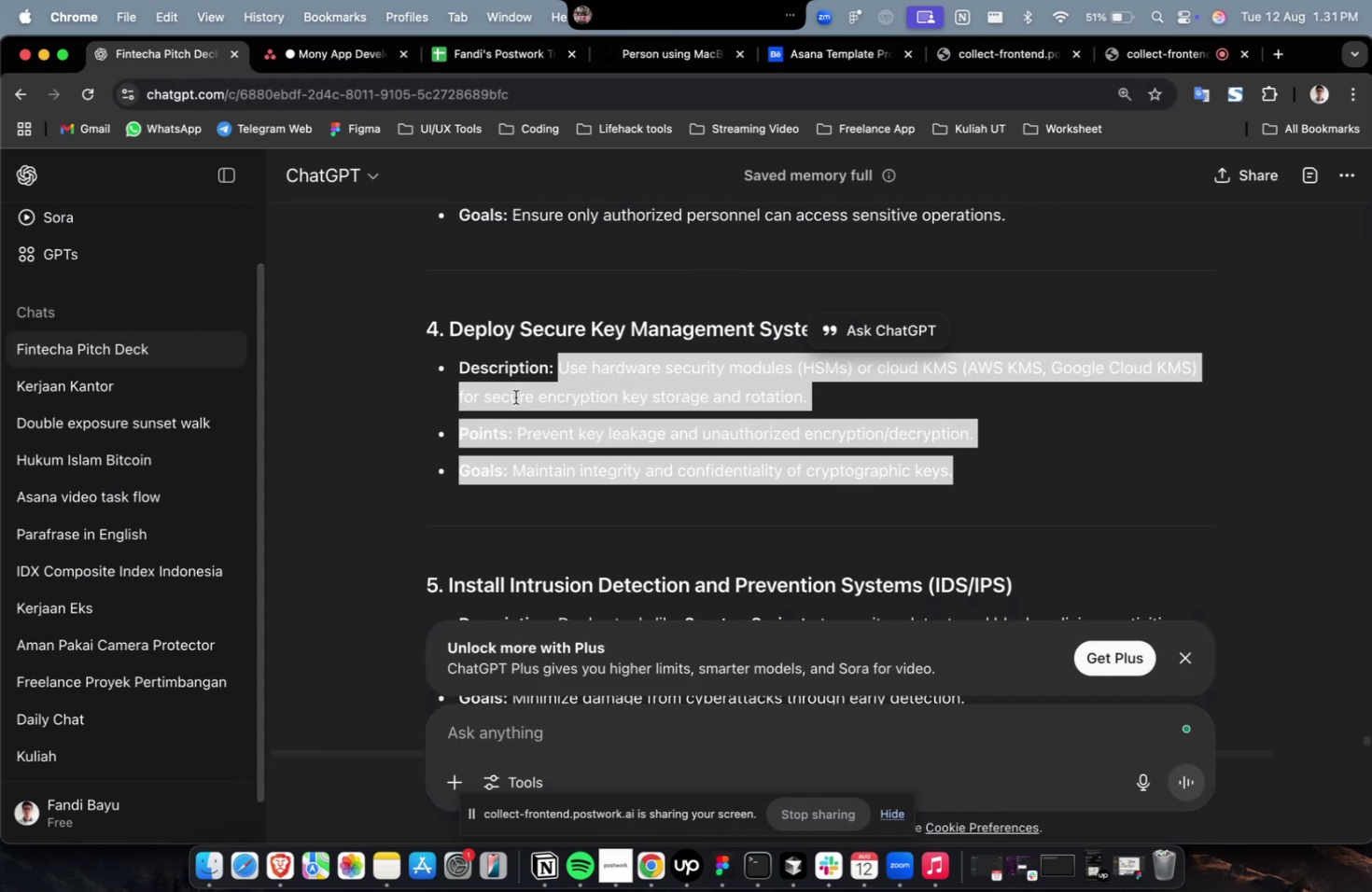 
scroll: coordinate [618, 427], scroll_direction: up, amount: 7.0
 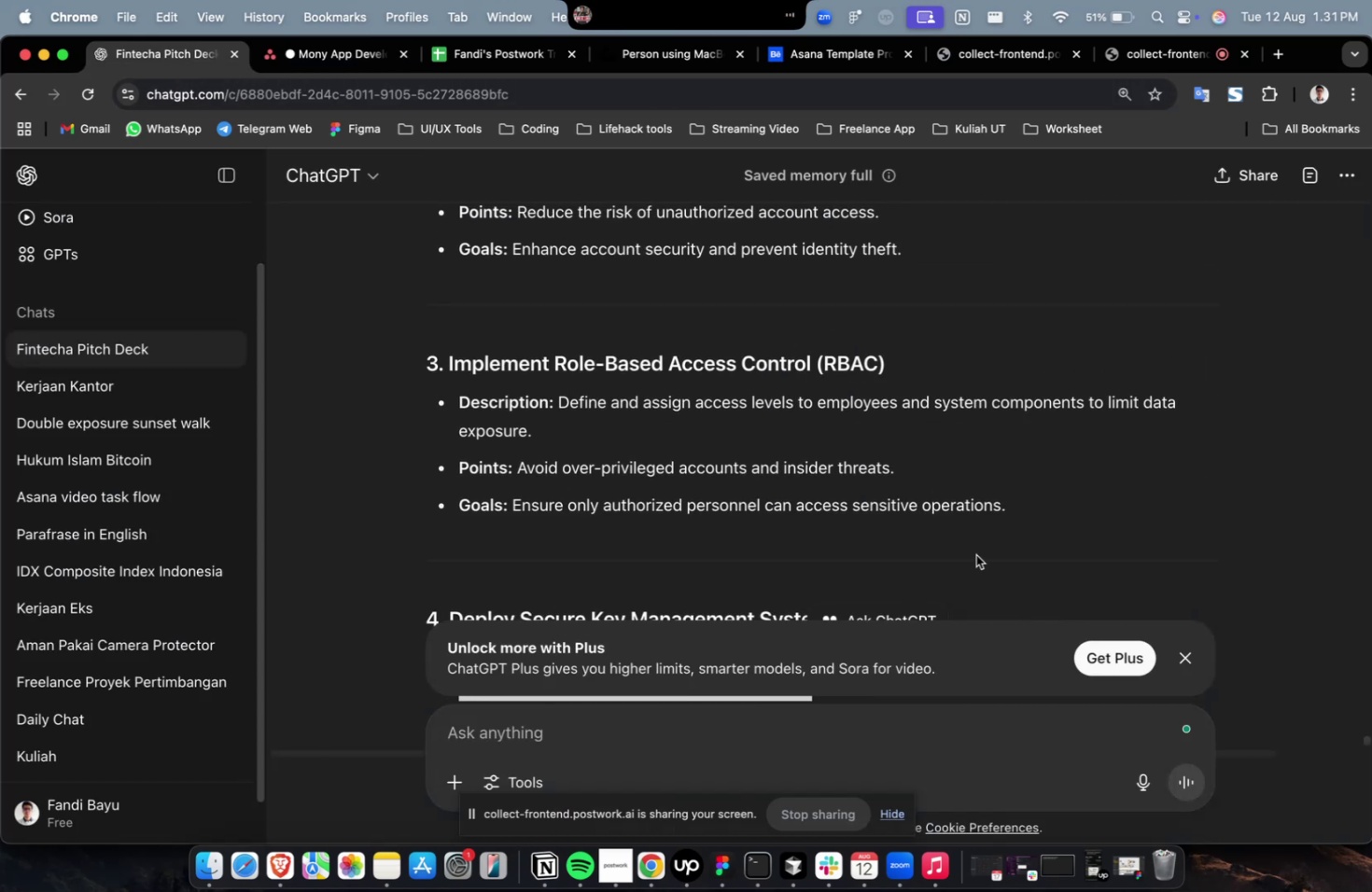 
left_click_drag(start_coordinate=[1023, 521], to_coordinate=[559, 409])
 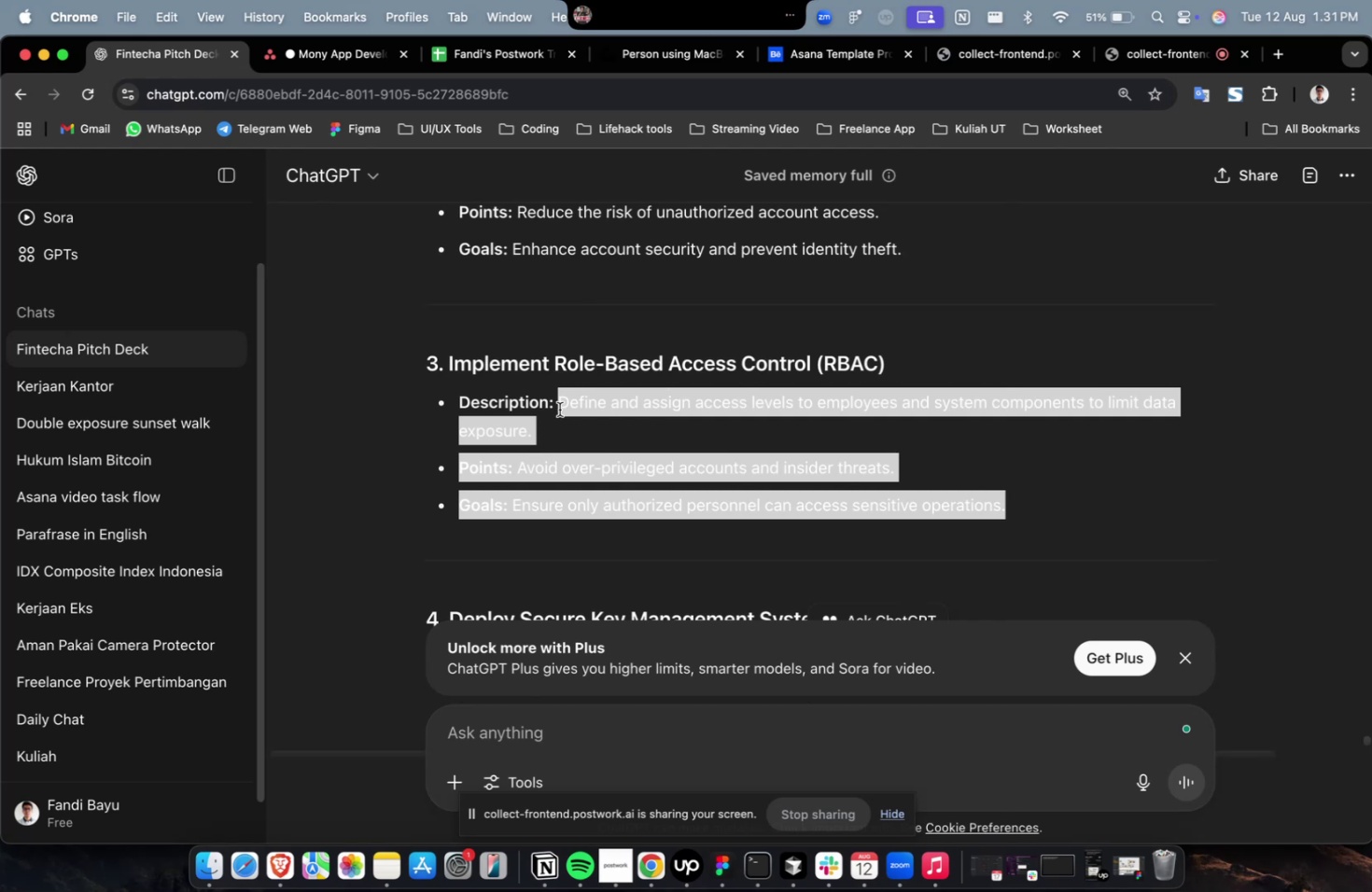 
key(Meta+C)
 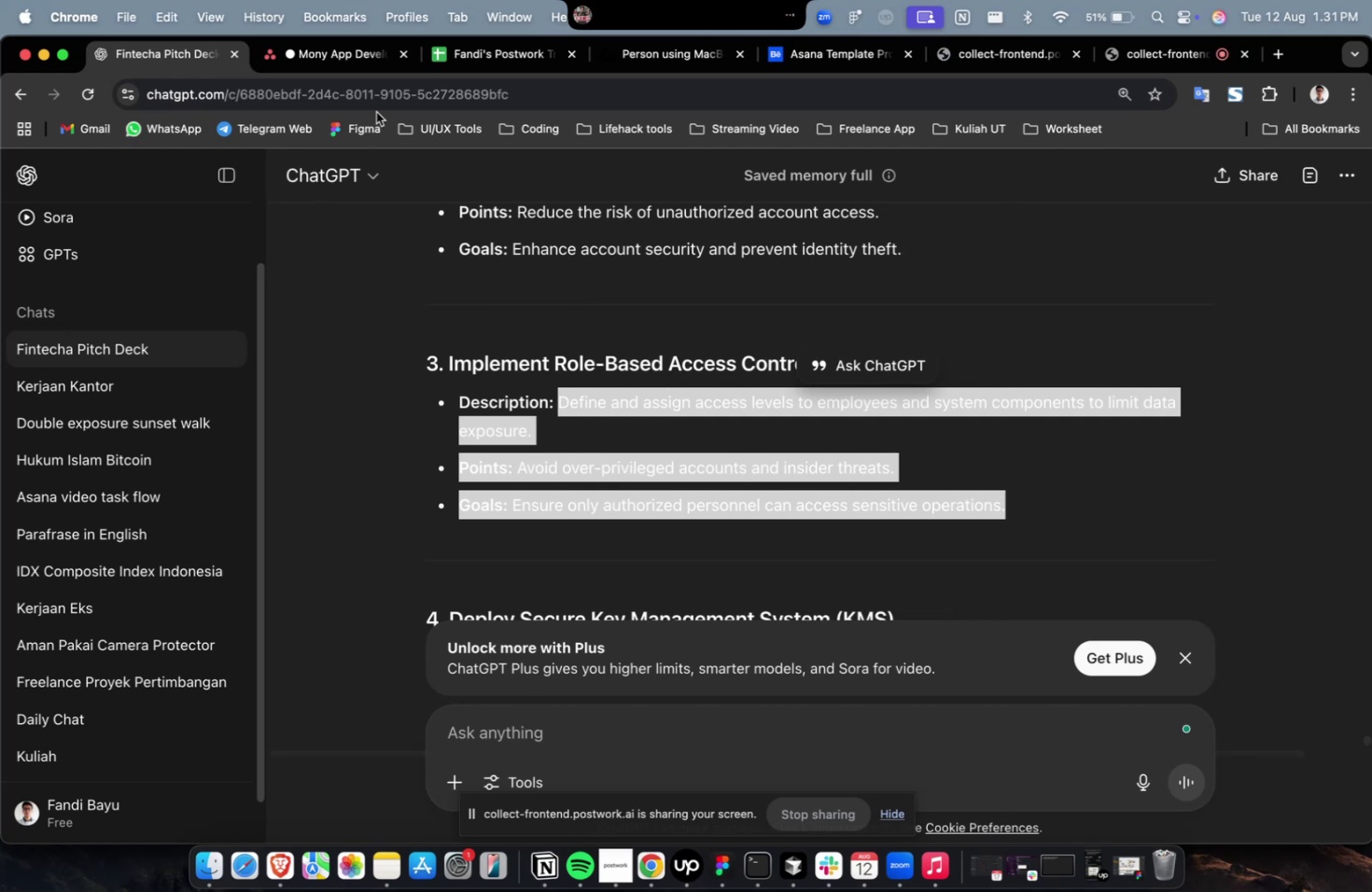 
key(Meta+C)
 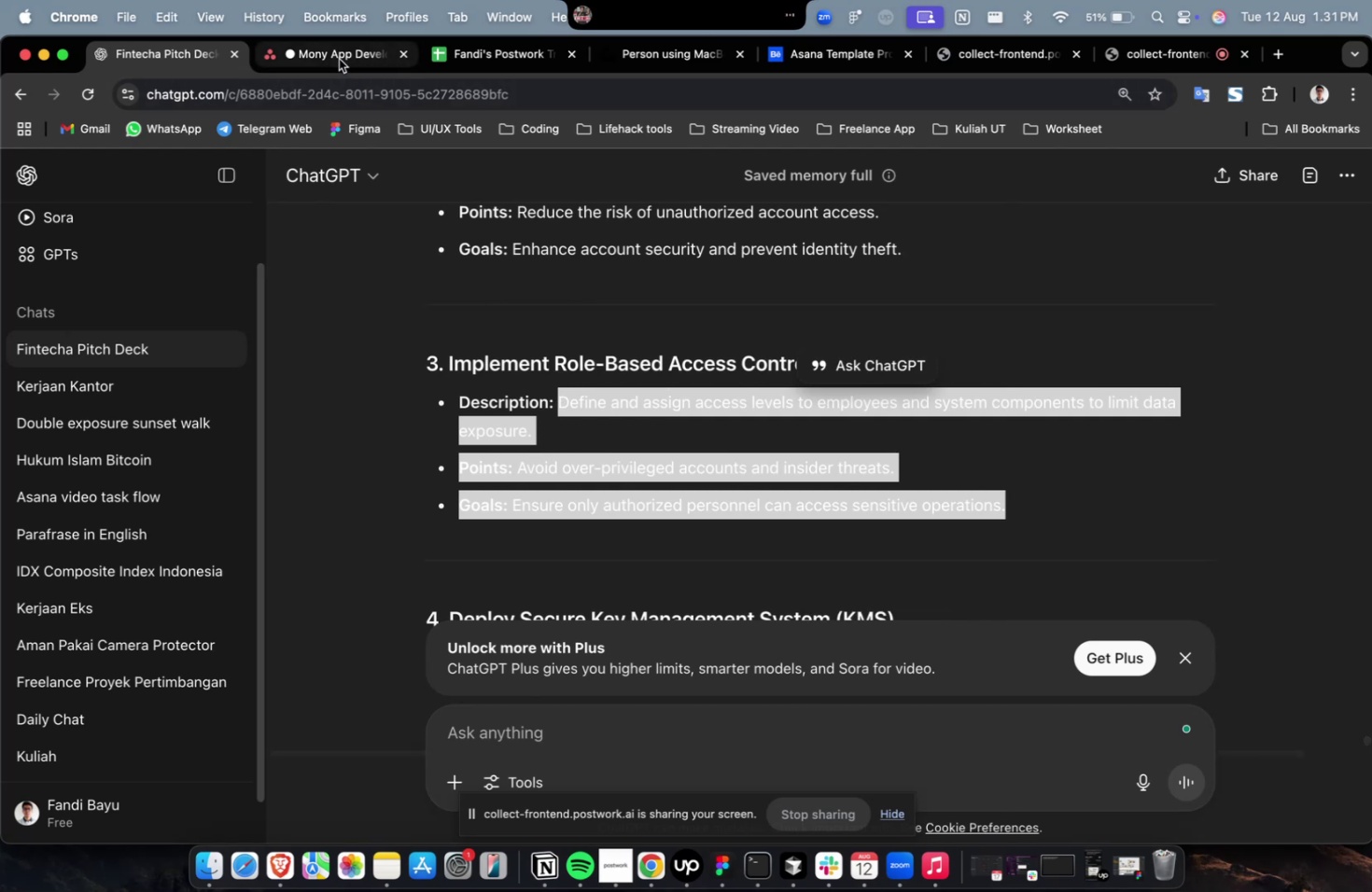 
left_click([339, 59])
 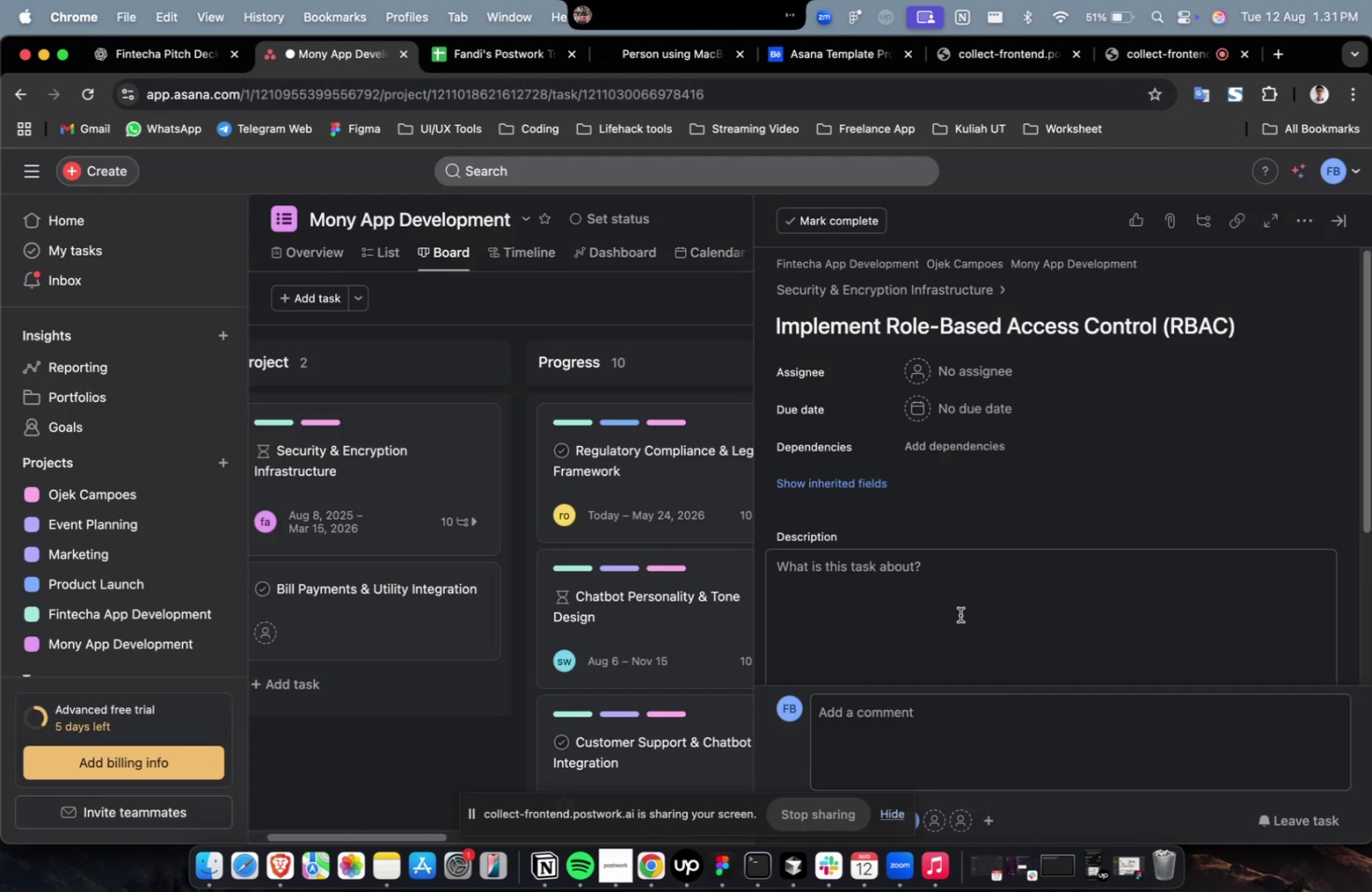 
key(Meta+CommandLeft)
 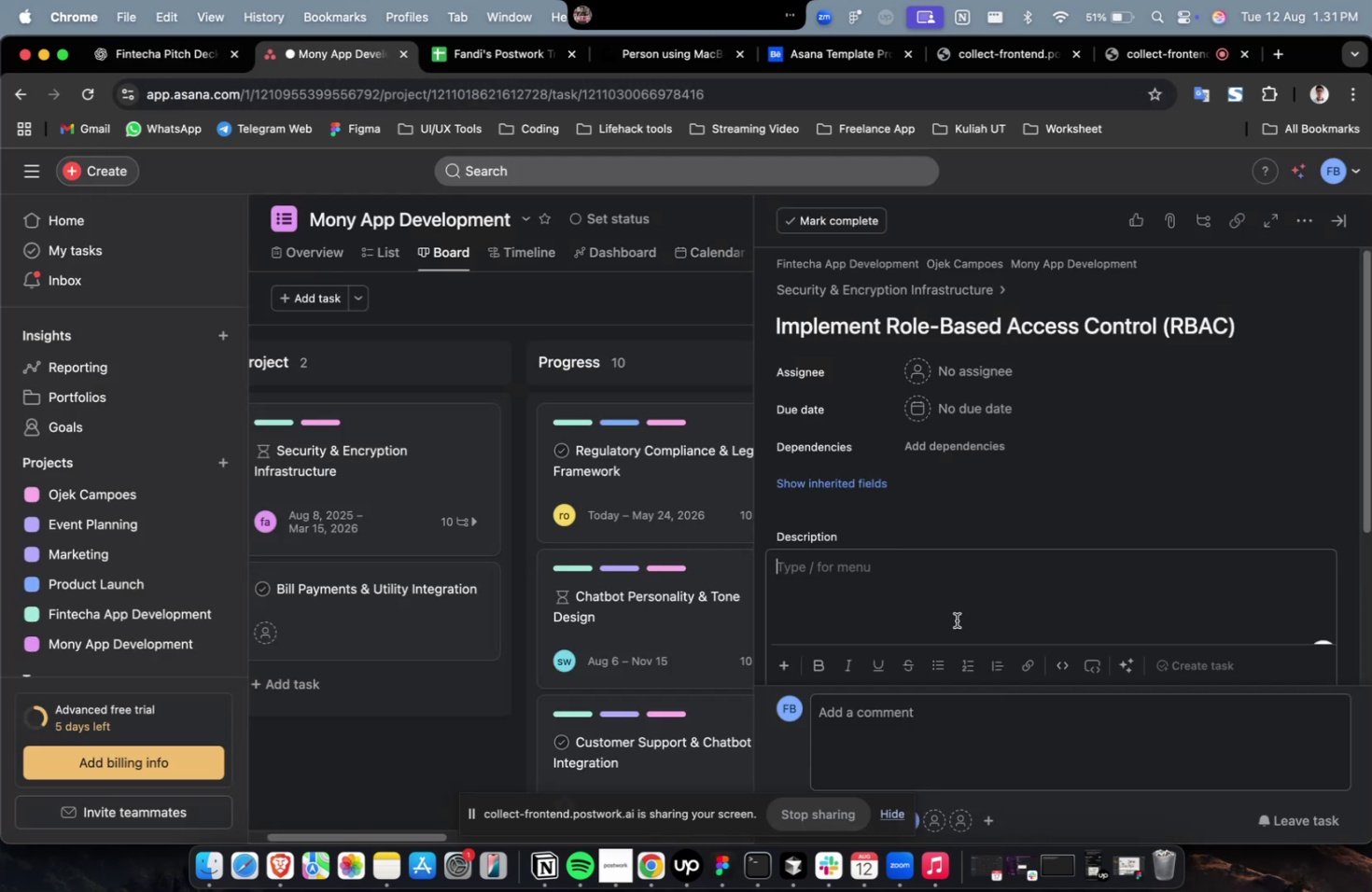 
key(Meta+V)
 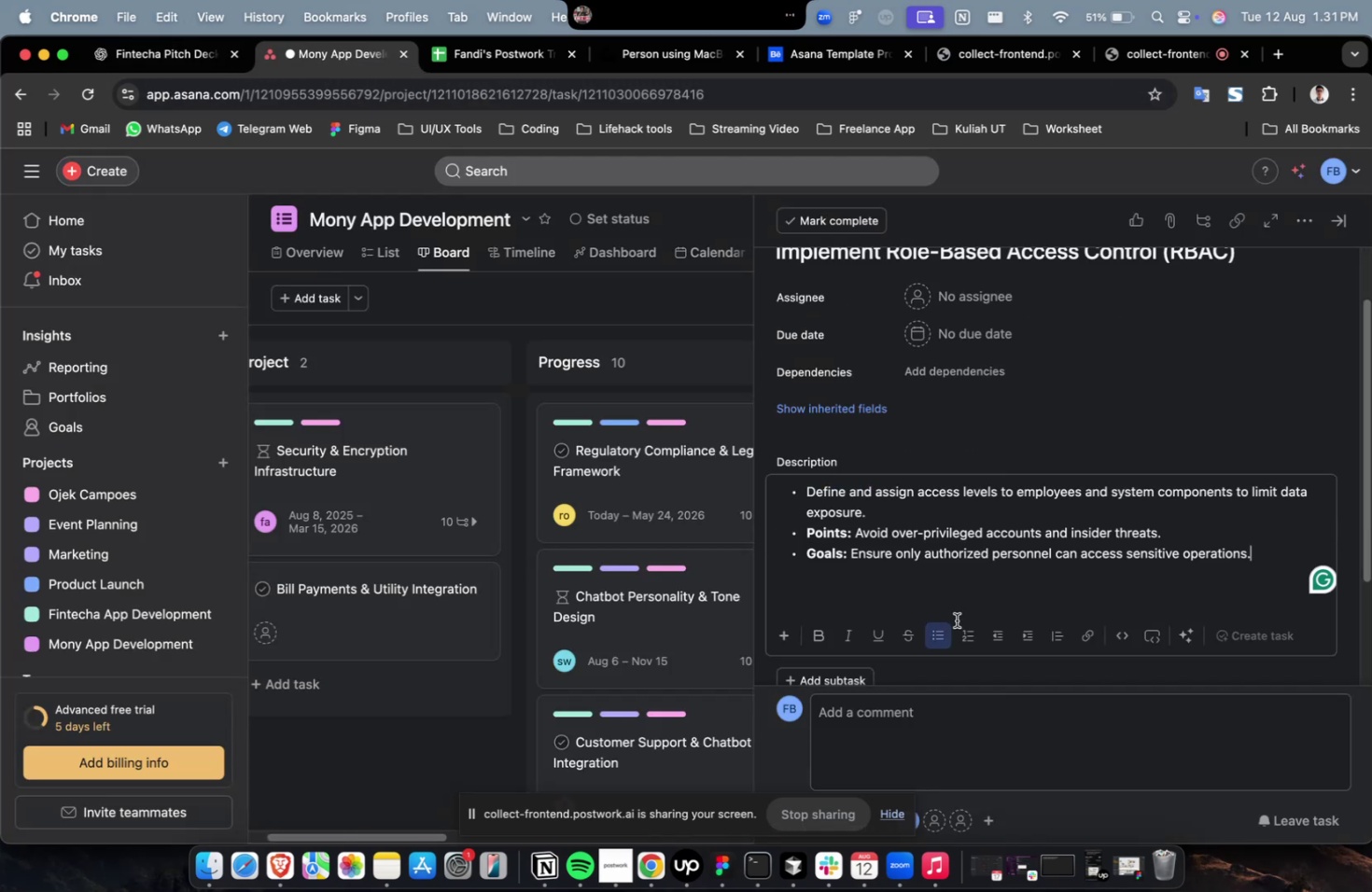 
scroll: coordinate [956, 620], scroll_direction: up, amount: 4.0
 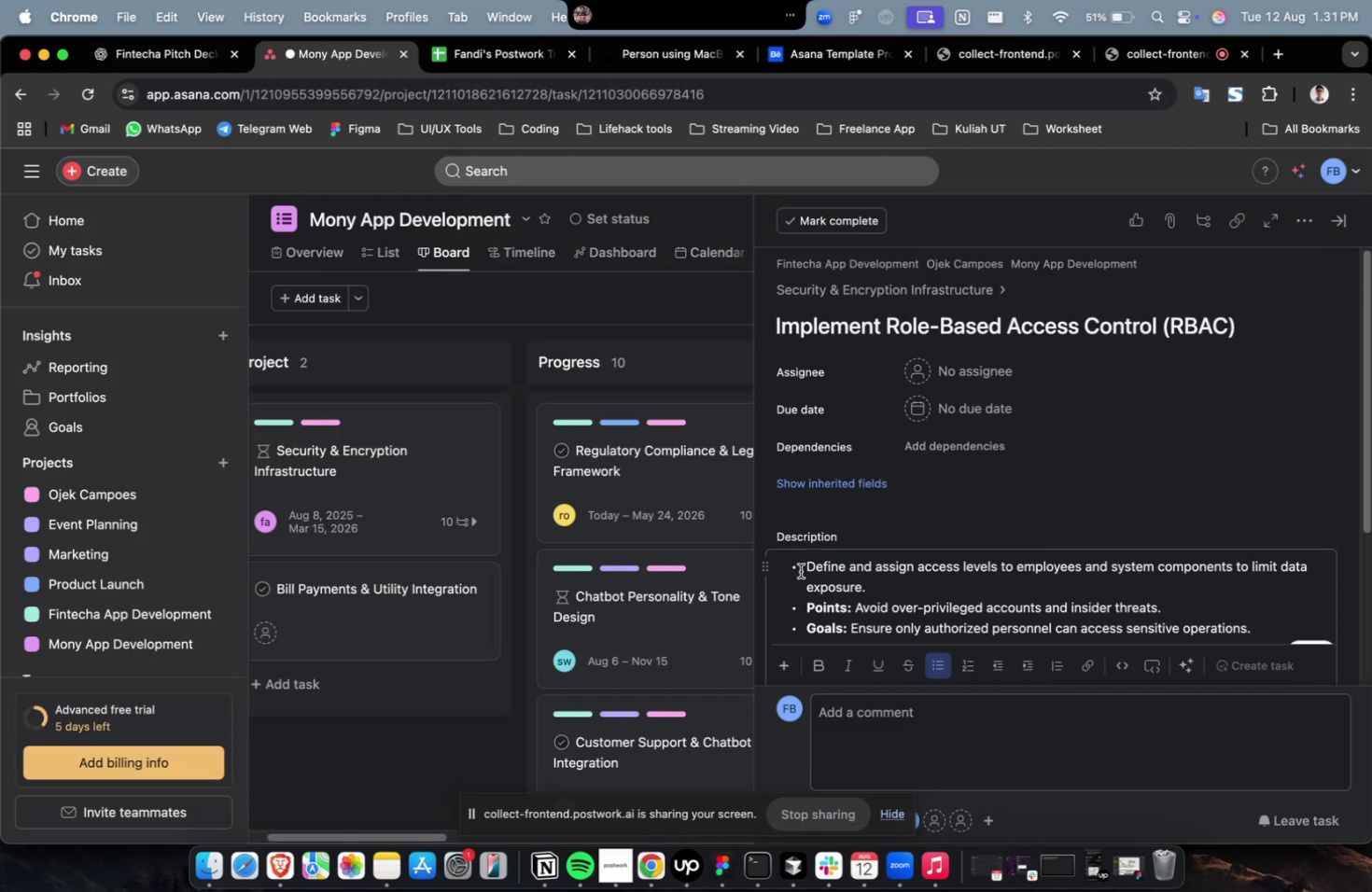 
left_click([803, 568])
 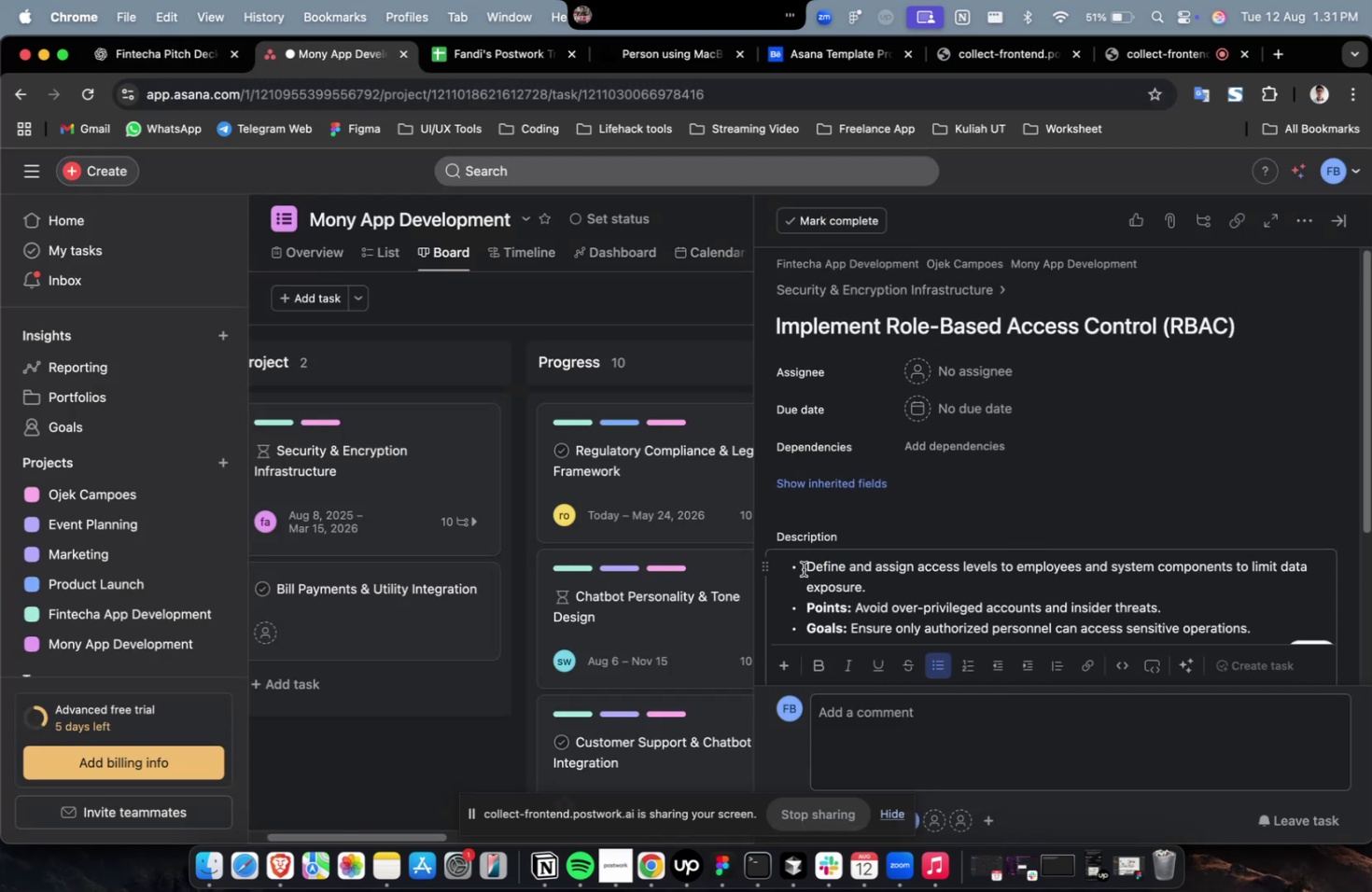 
key(Backspace)
 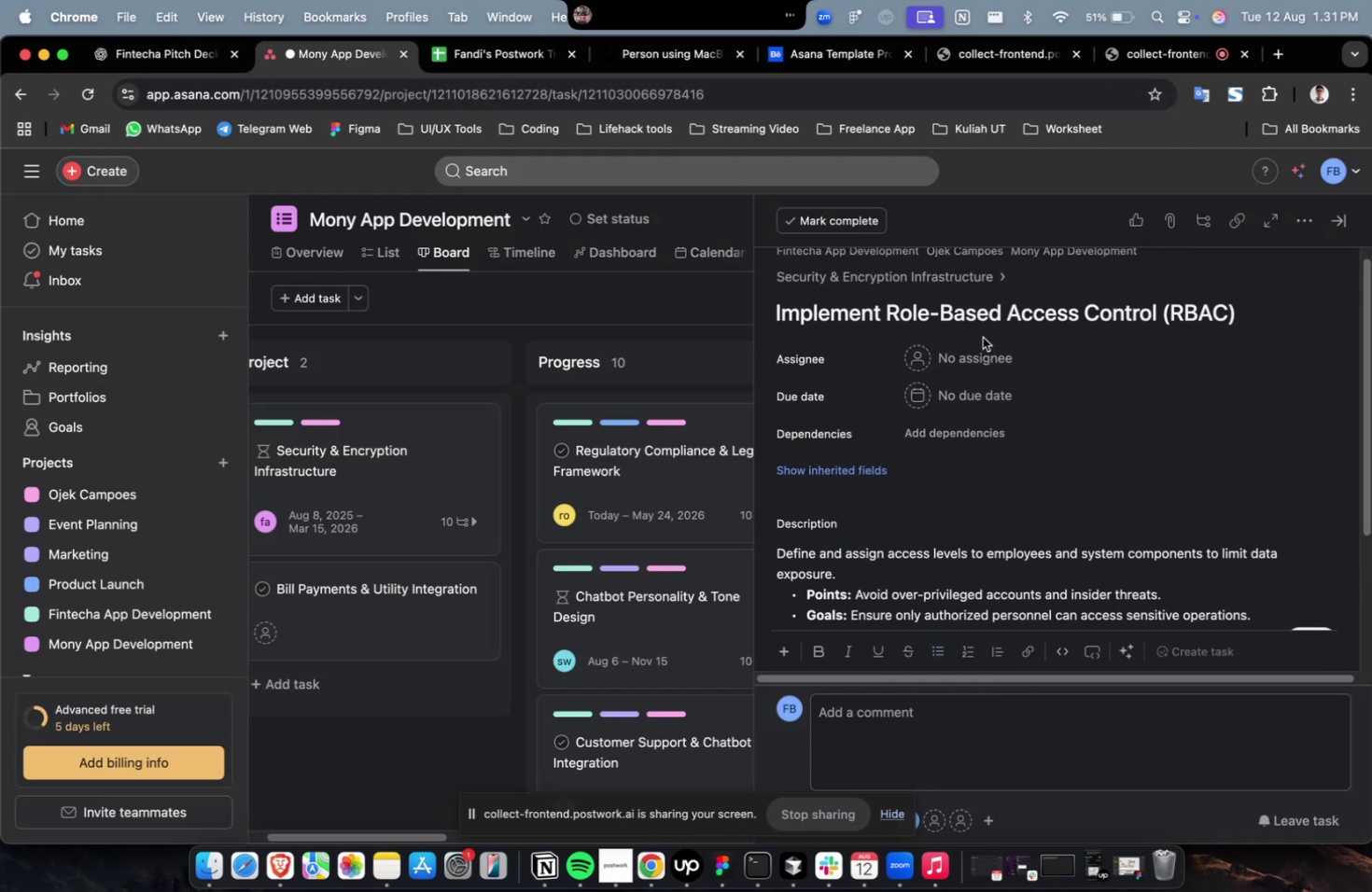 
double_click([981, 352])
 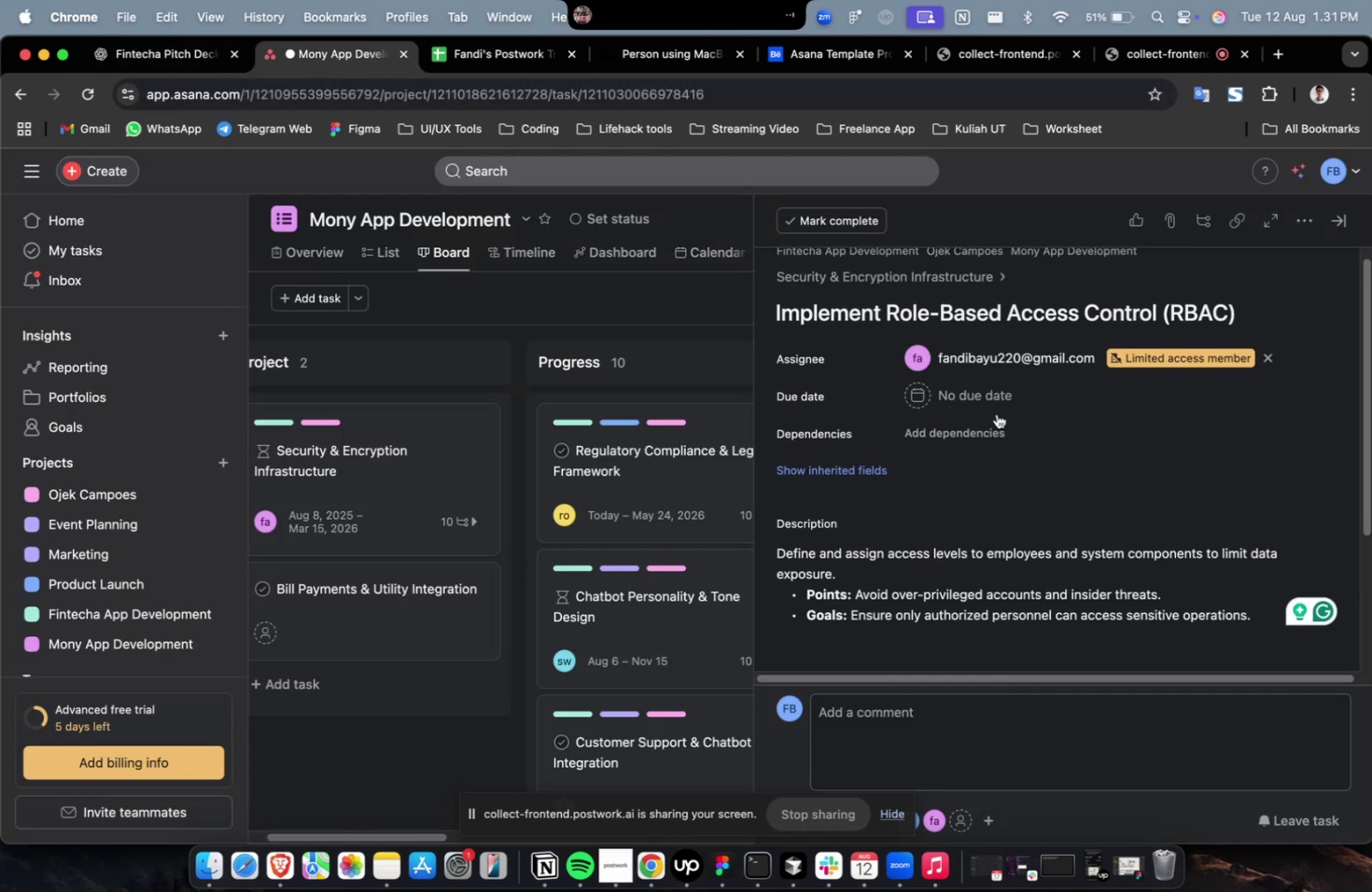 
triple_click([988, 361])
 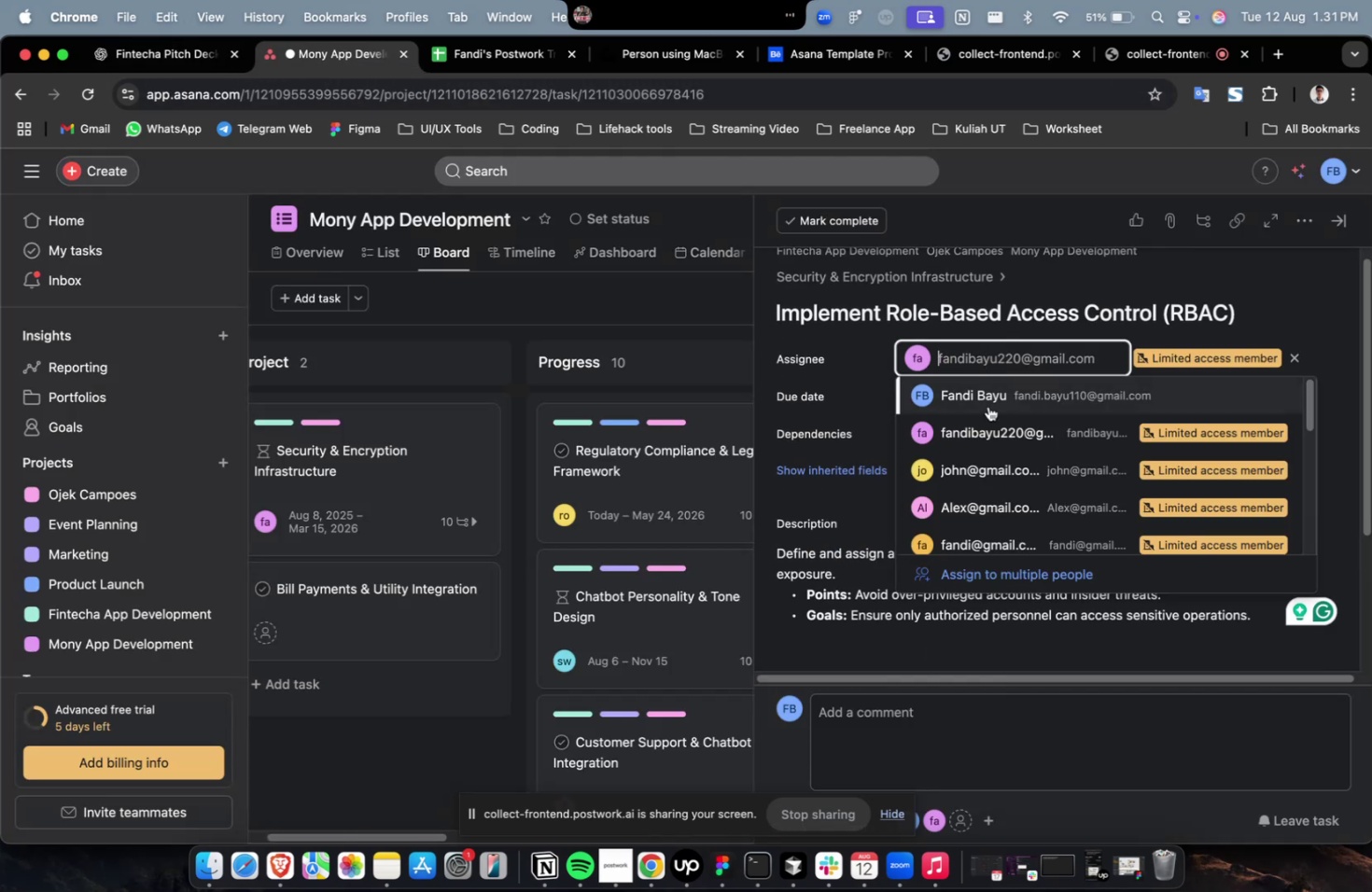 
scroll: coordinate [988, 427], scroll_direction: down, amount: 2.0
 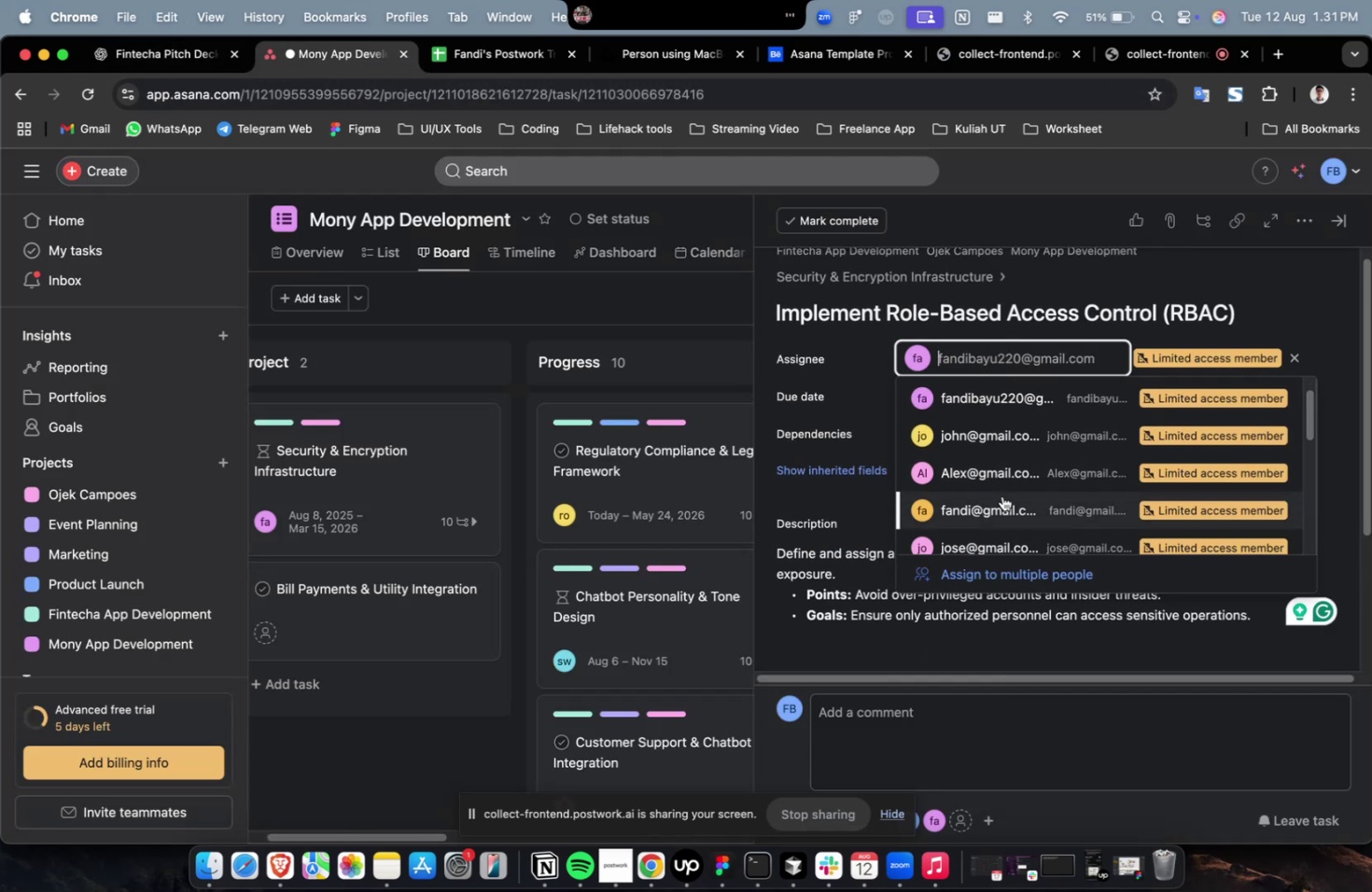 
left_click([1001, 496])
 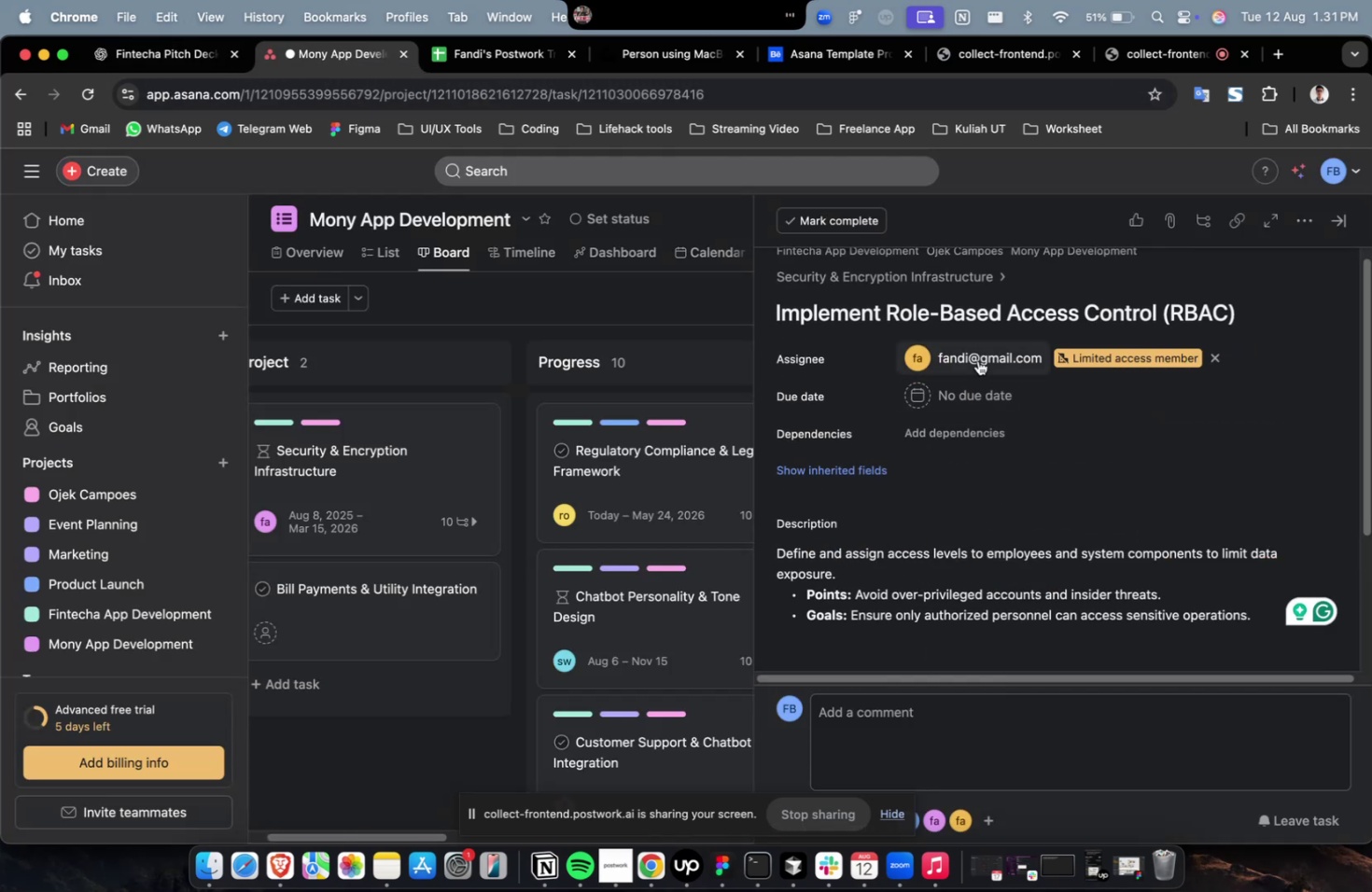 
double_click([977, 360])
 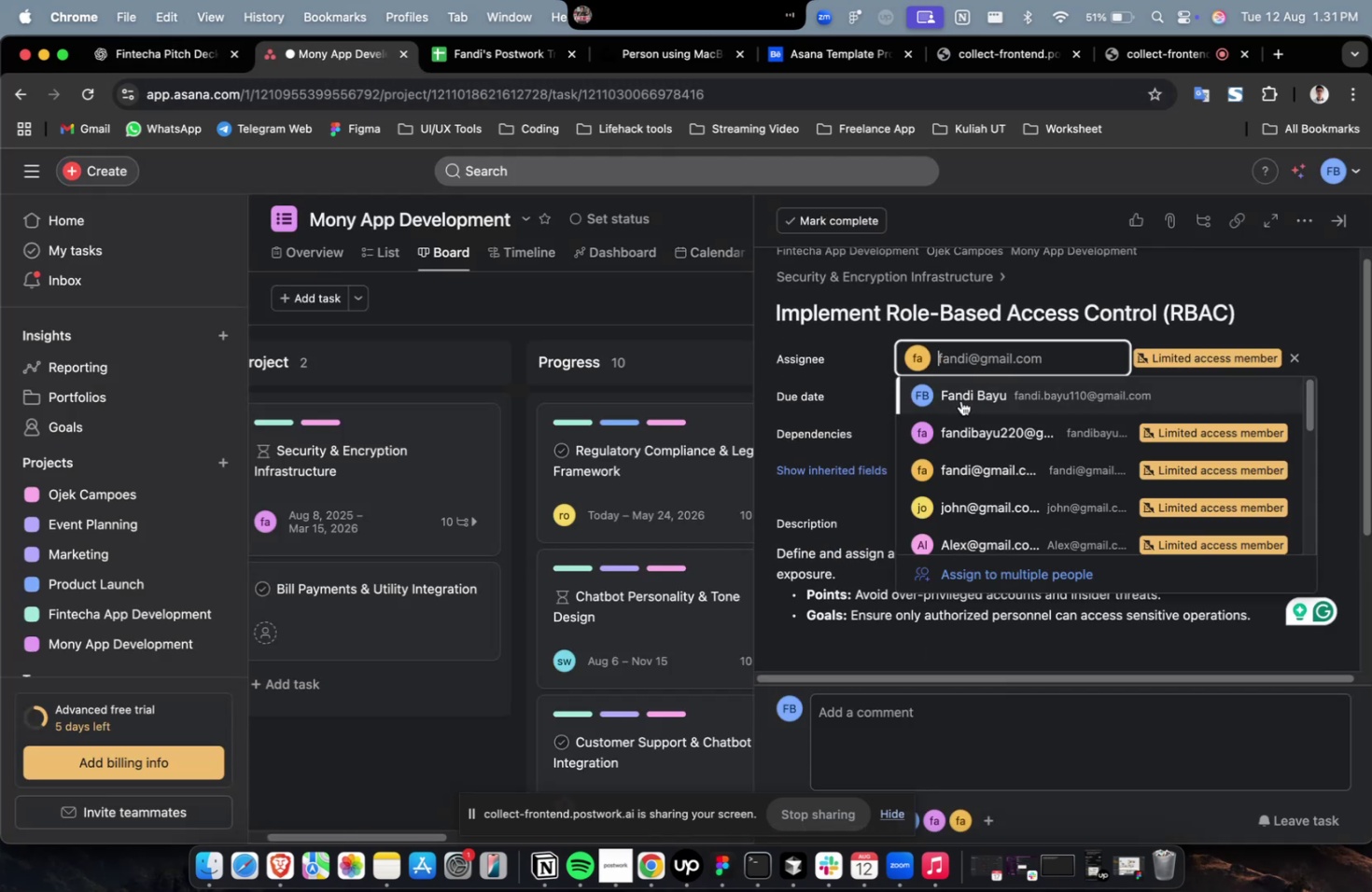 
scroll: coordinate [961, 421], scroll_direction: down, amount: 9.0
 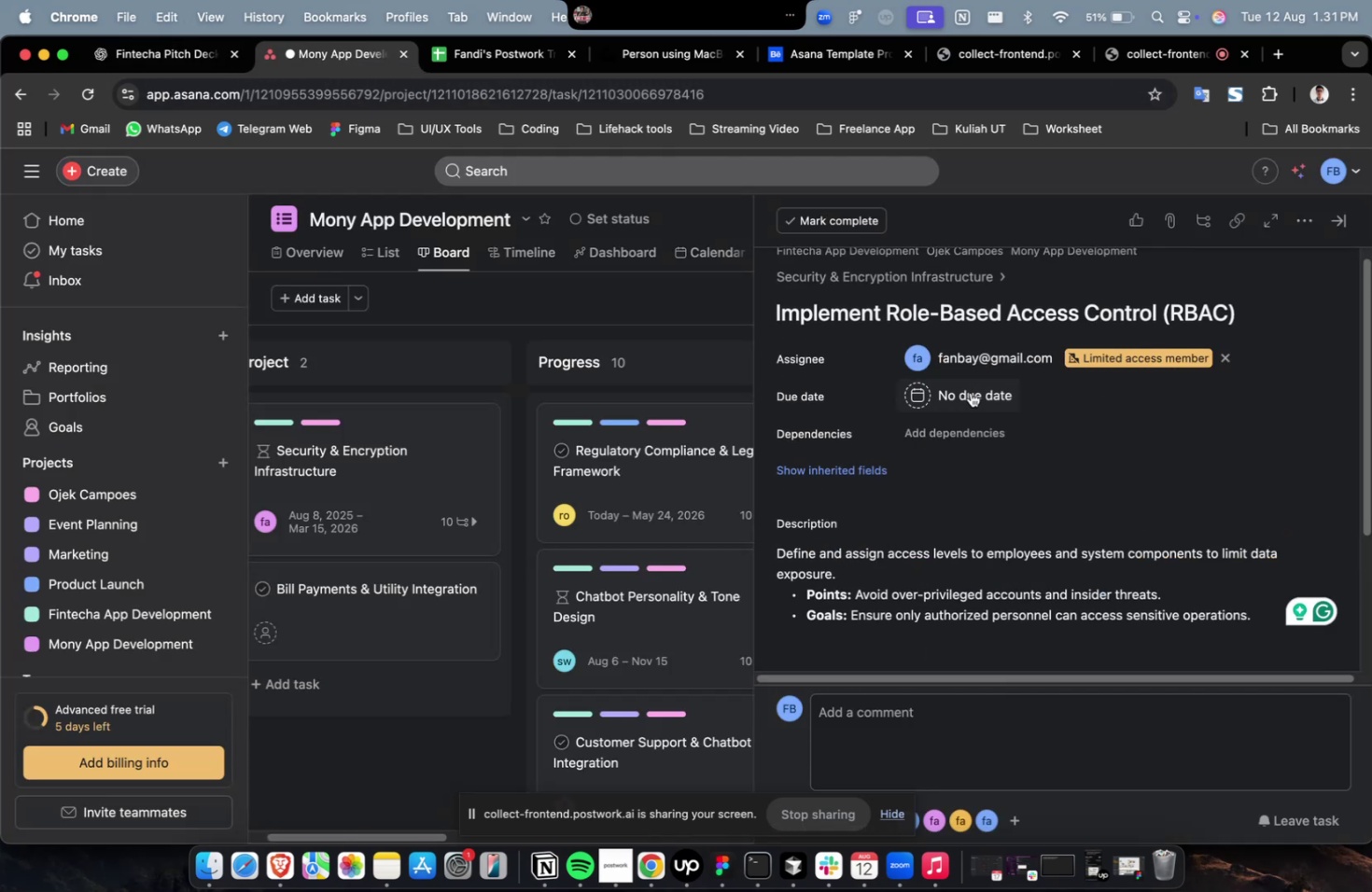 
double_click([969, 383])
 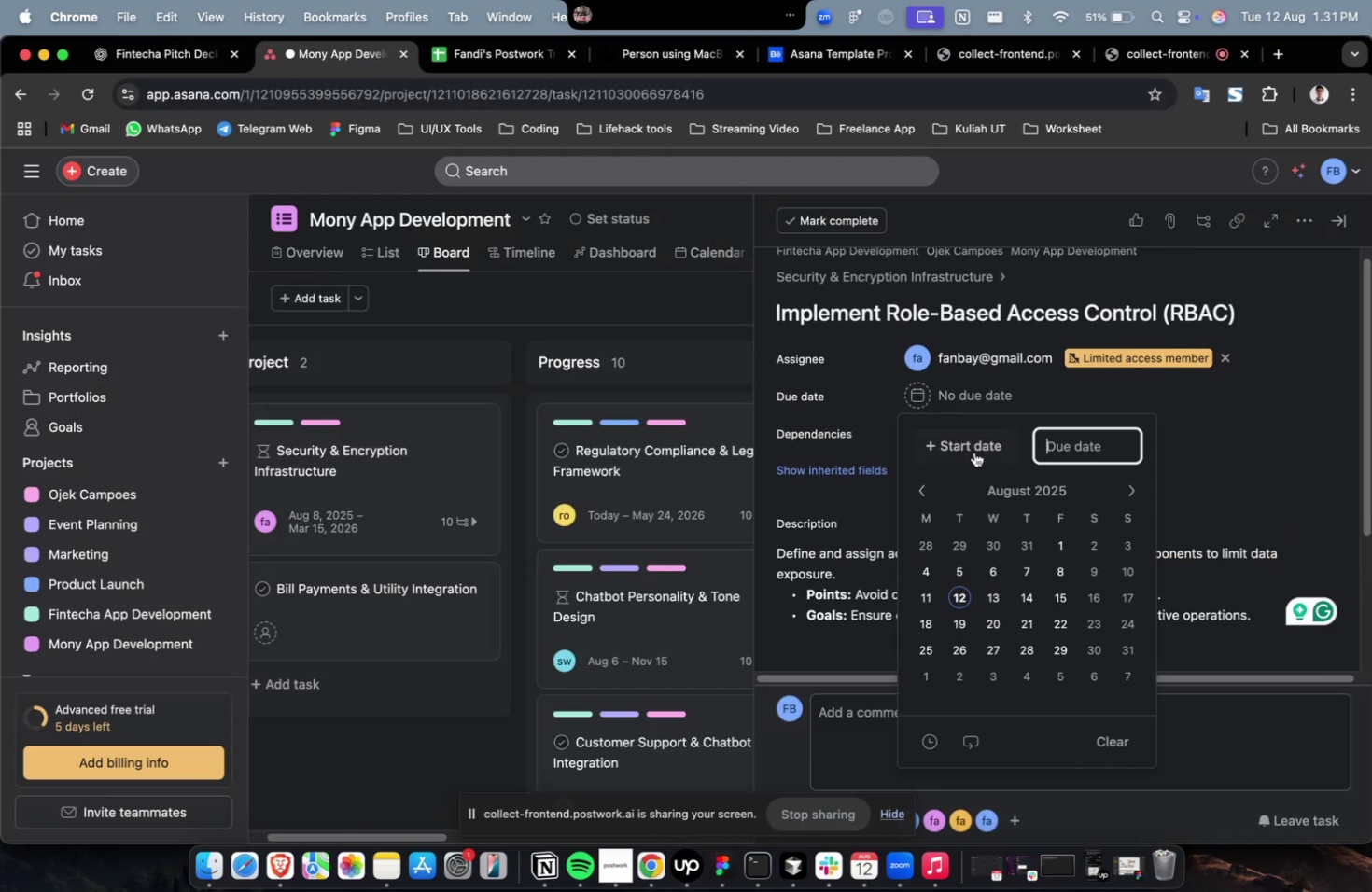 
triple_click([973, 454])
 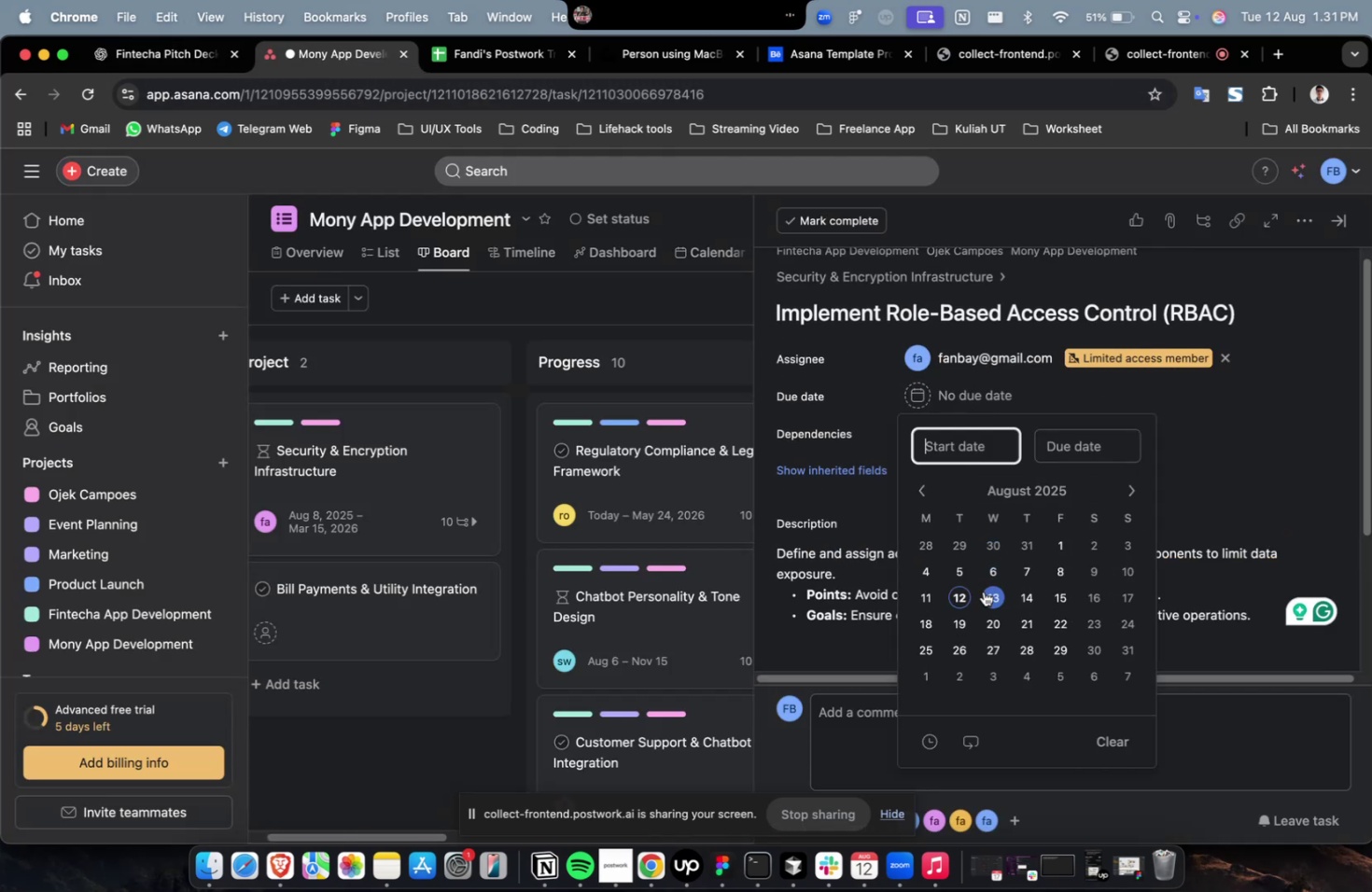 
triple_click([987, 594])
 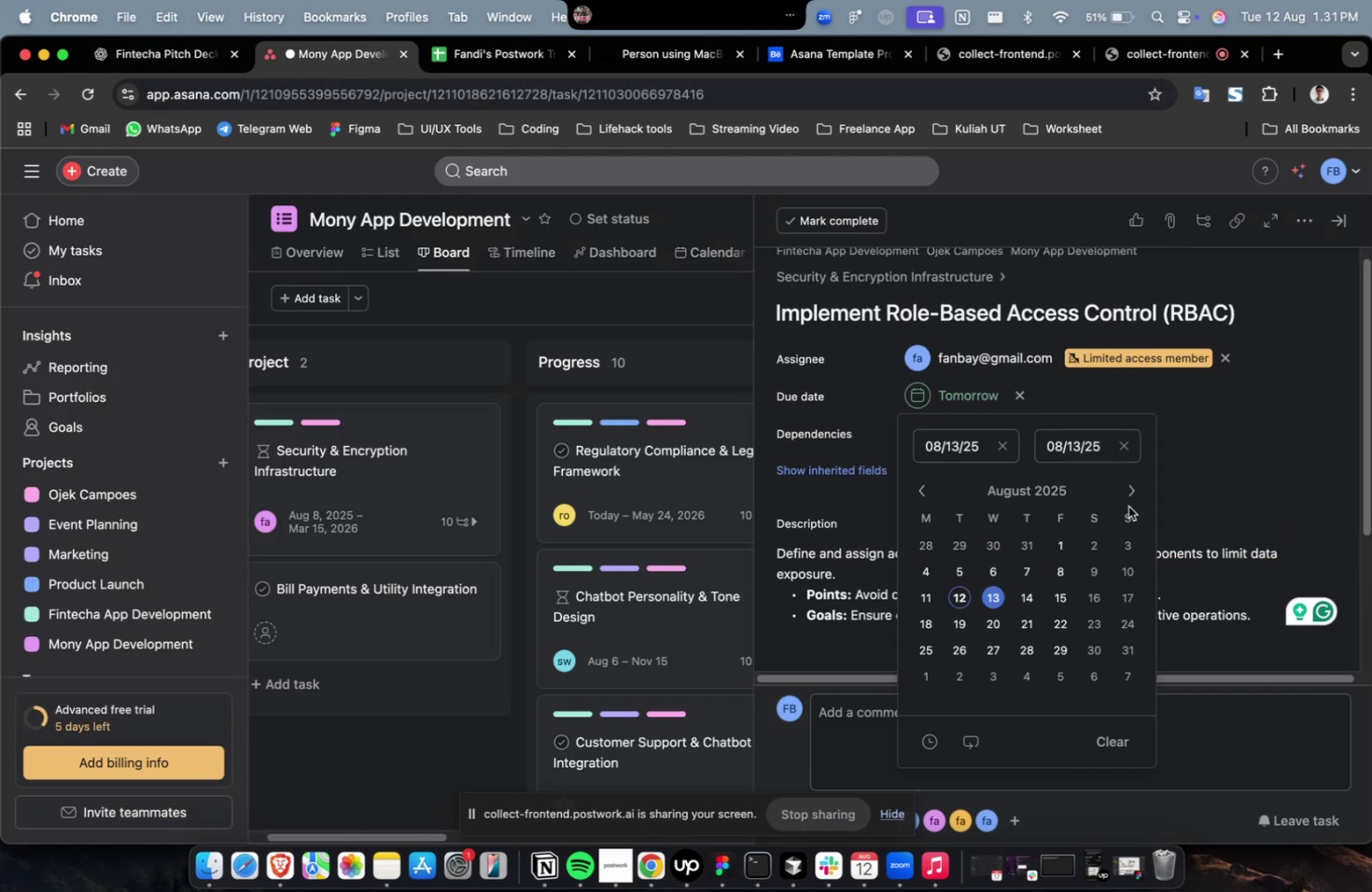 
triple_click([1131, 501])
 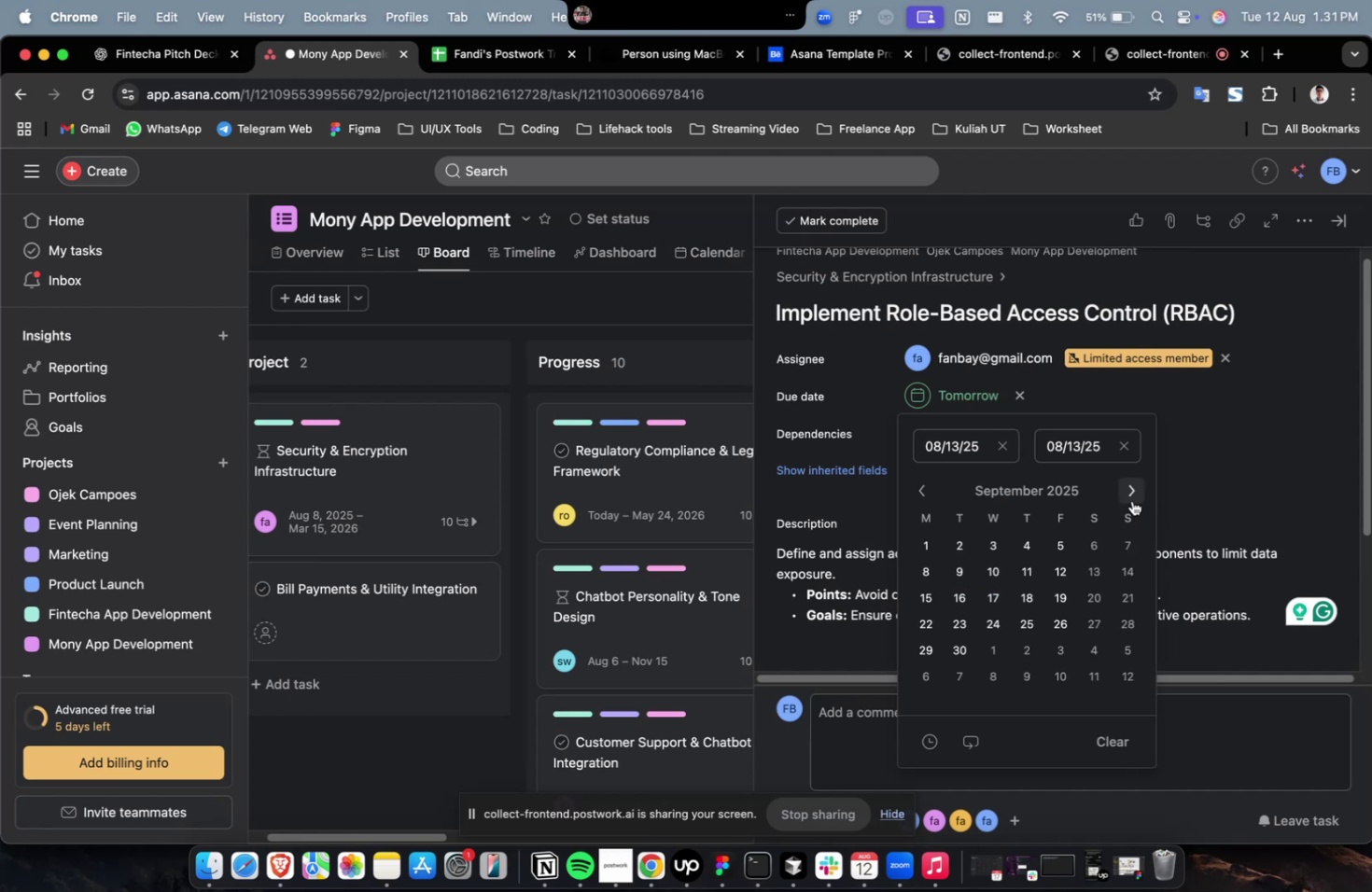 
triple_click([1131, 500])
 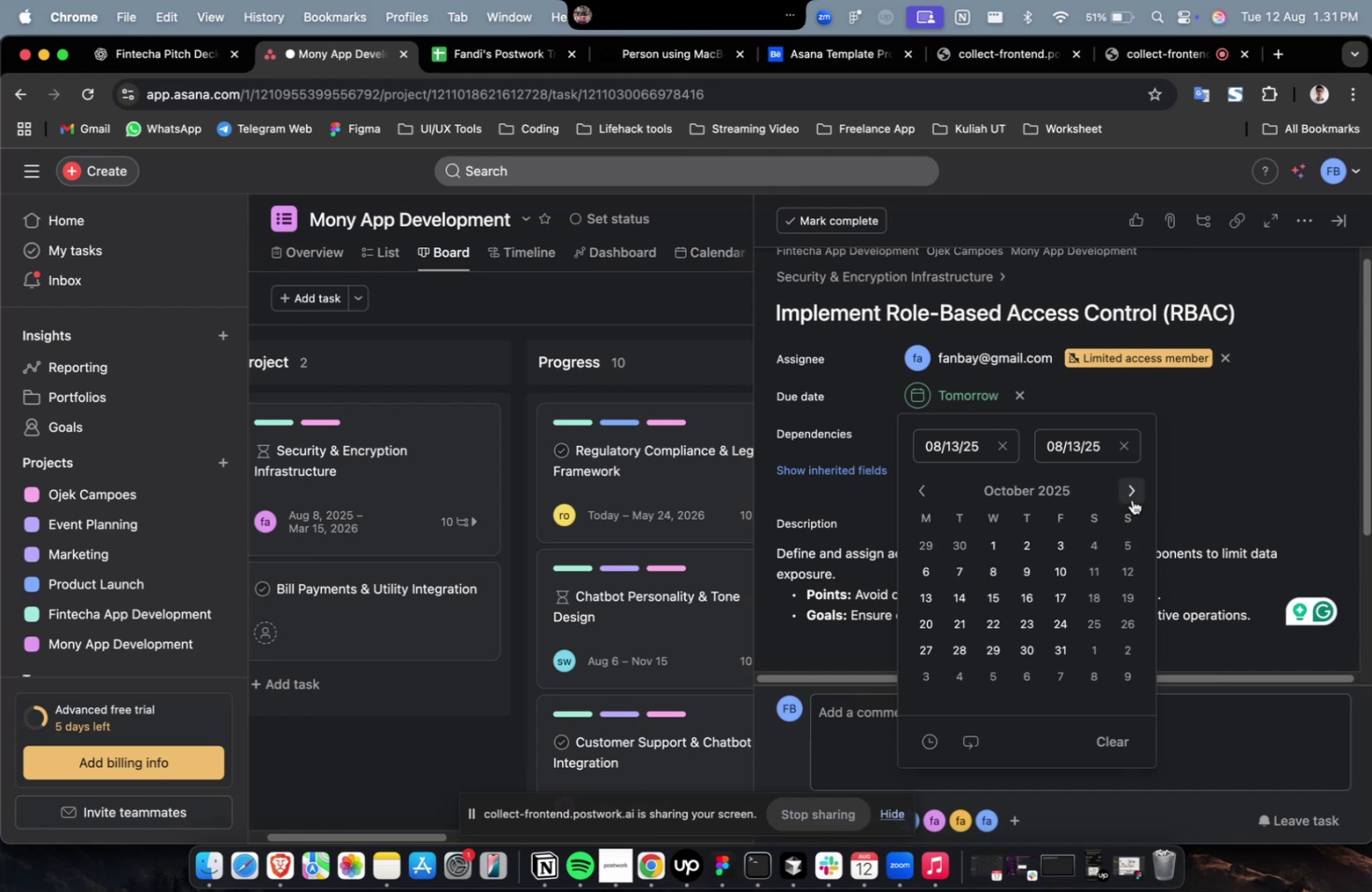 
triple_click([1131, 499])
 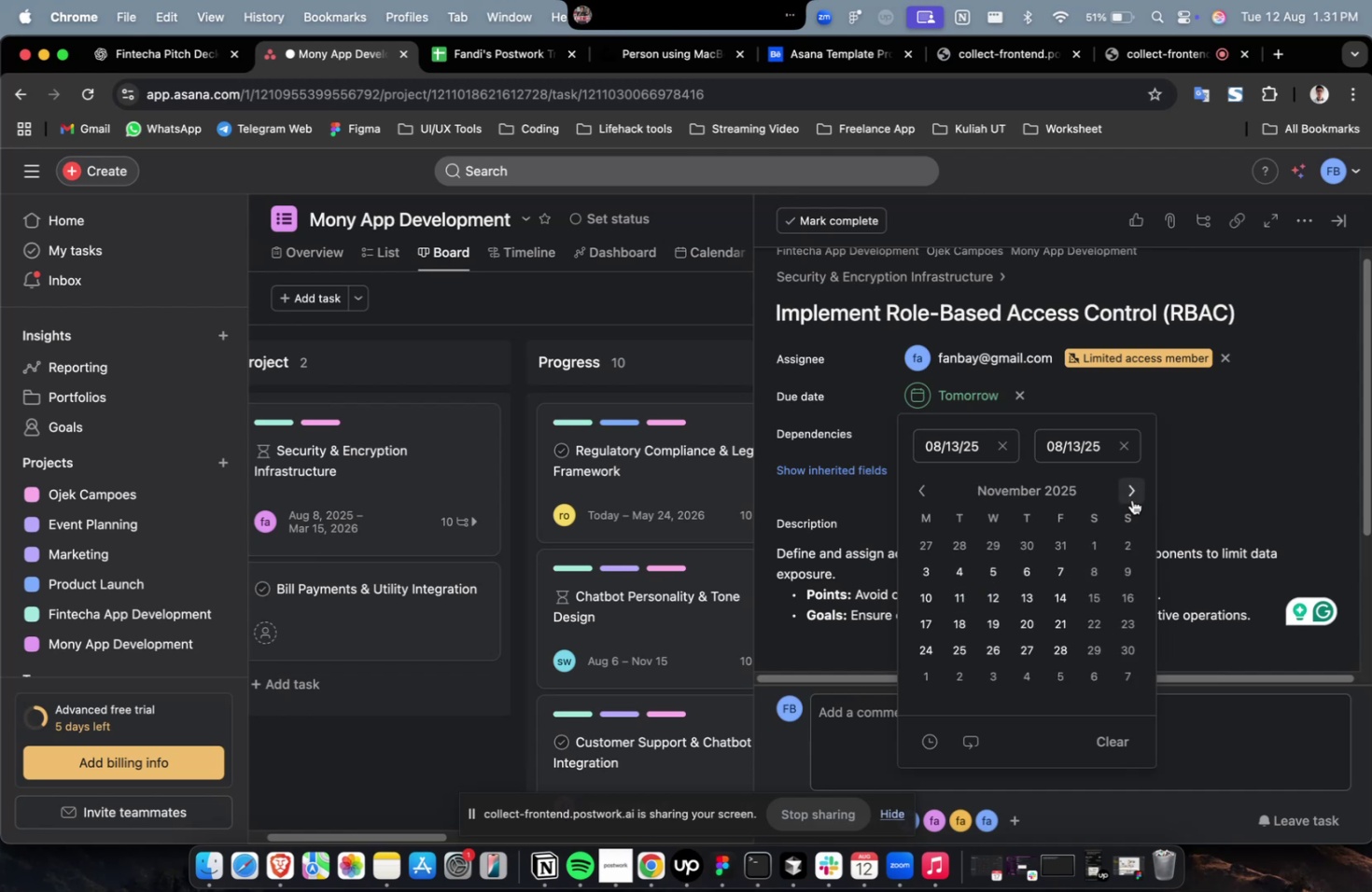 
triple_click([1131, 499])
 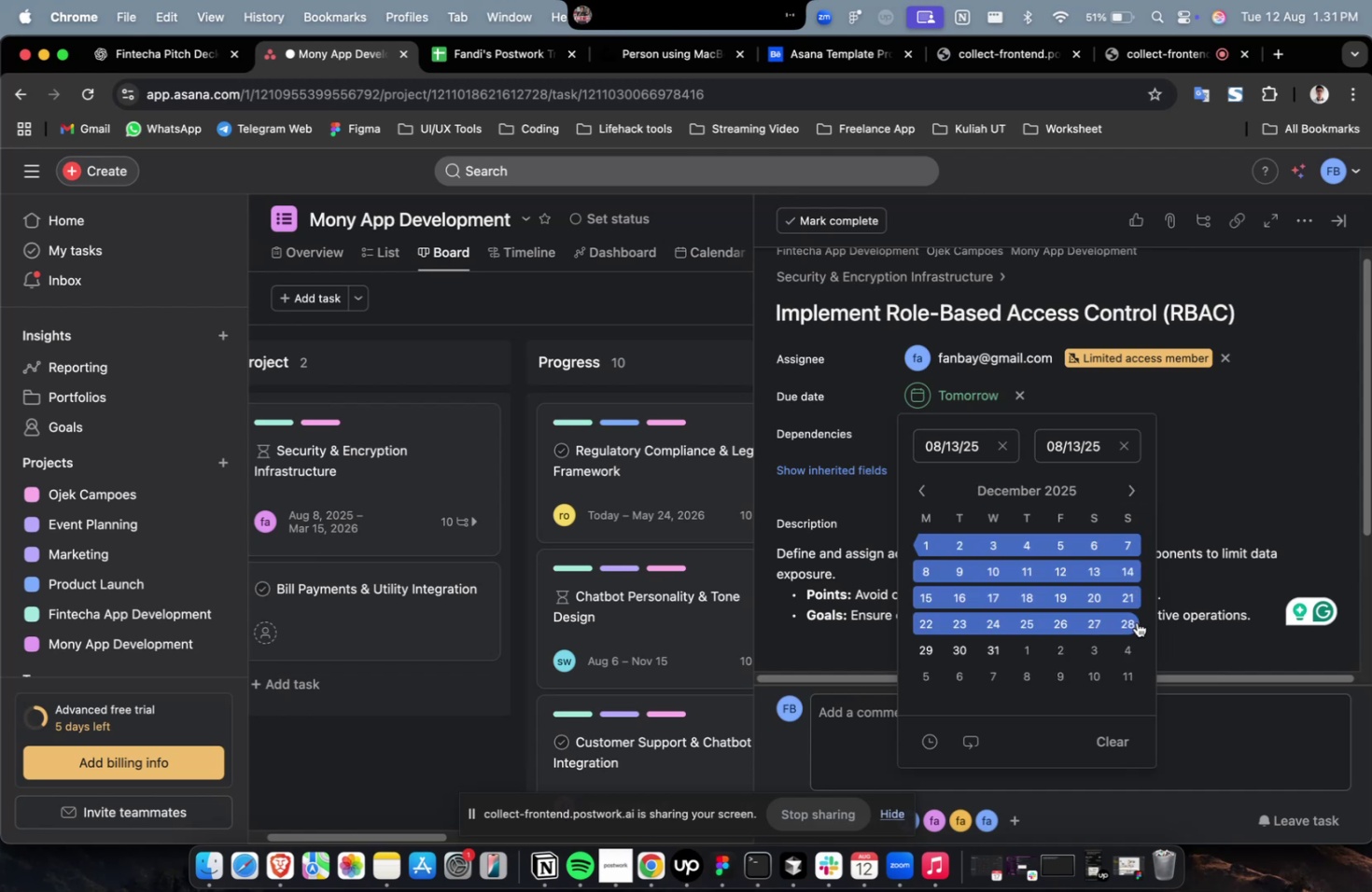 
triple_click([1137, 626])
 